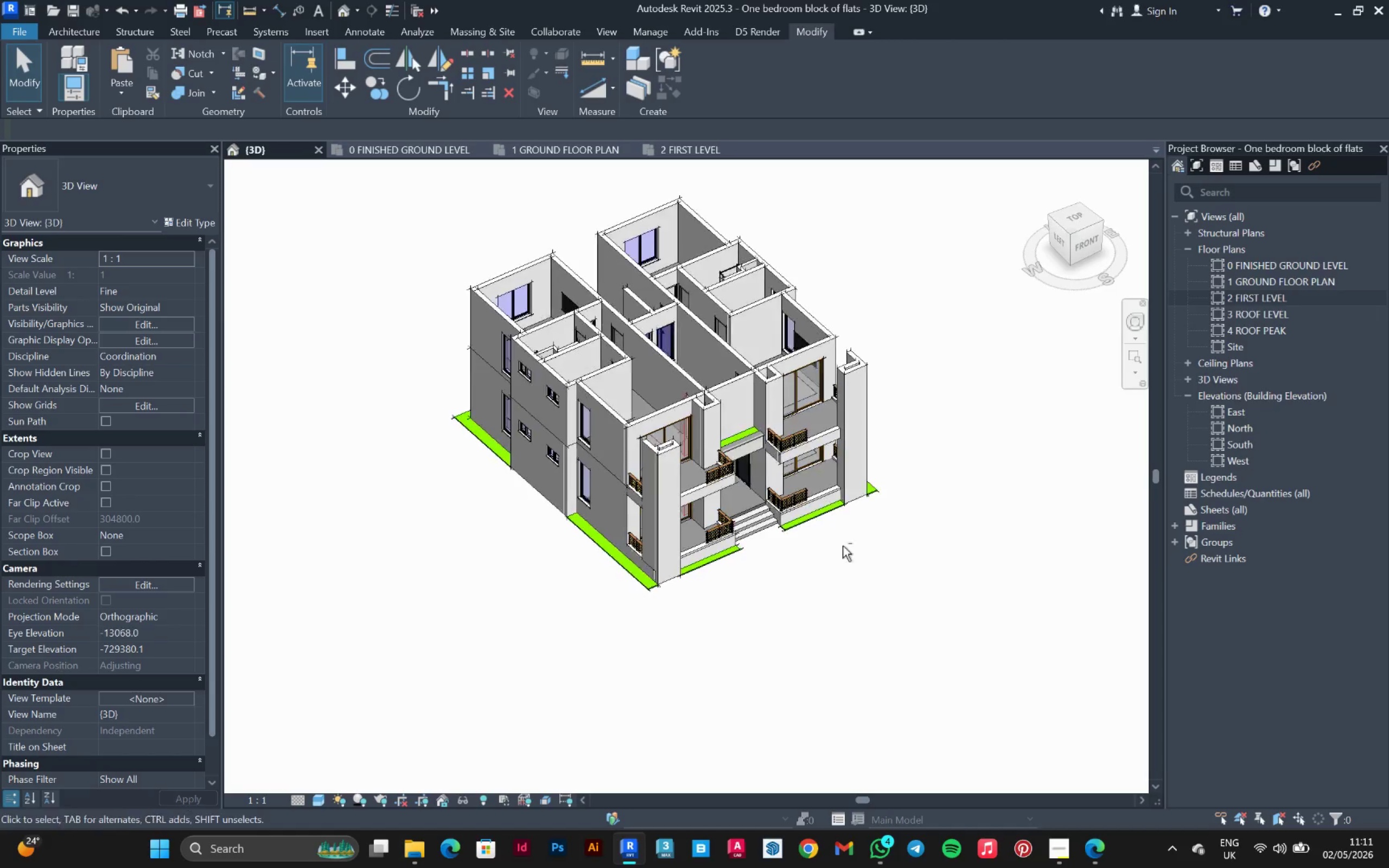 
key(Shift+ShiftLeft)
 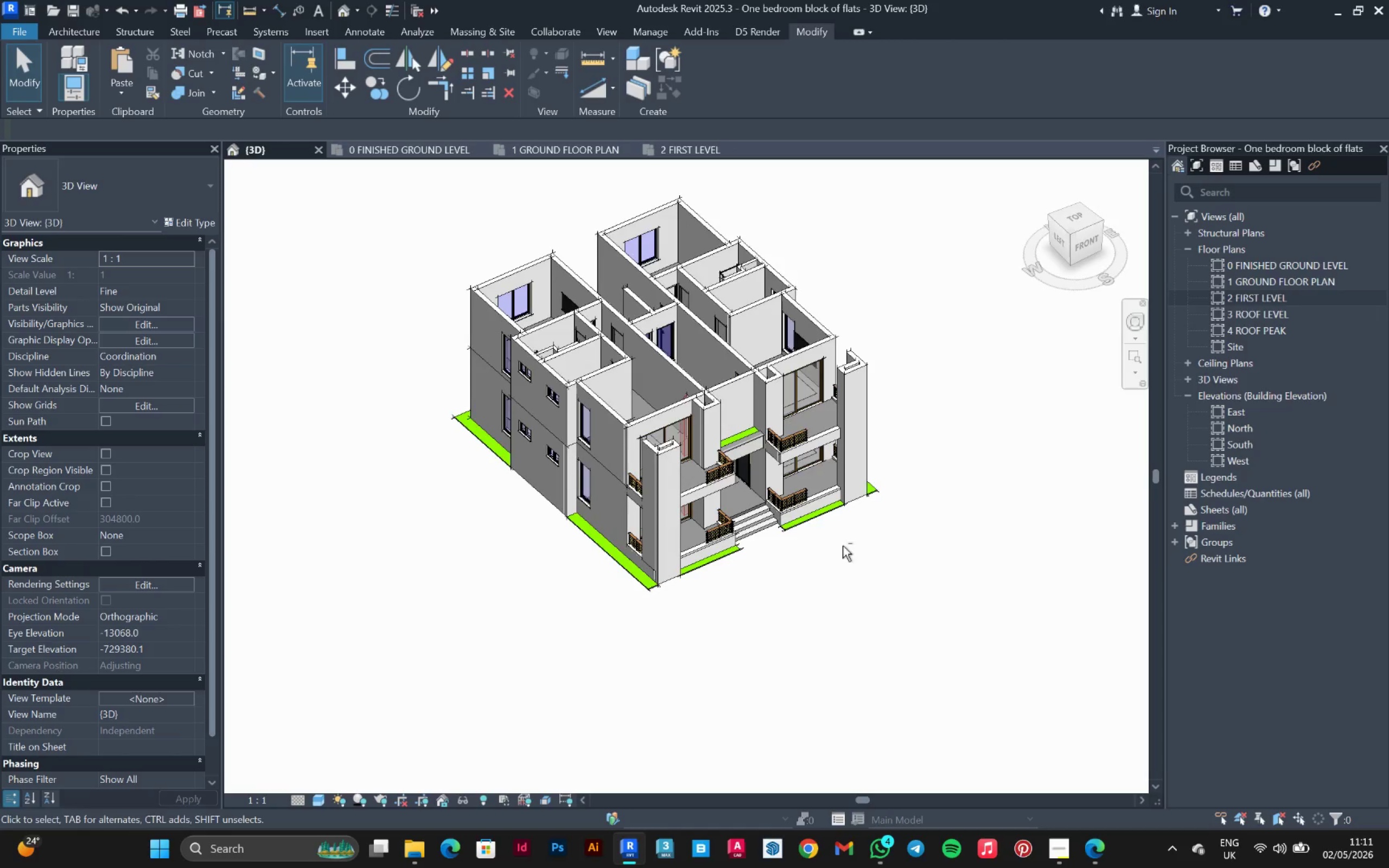 
key(Shift+ShiftLeft)
 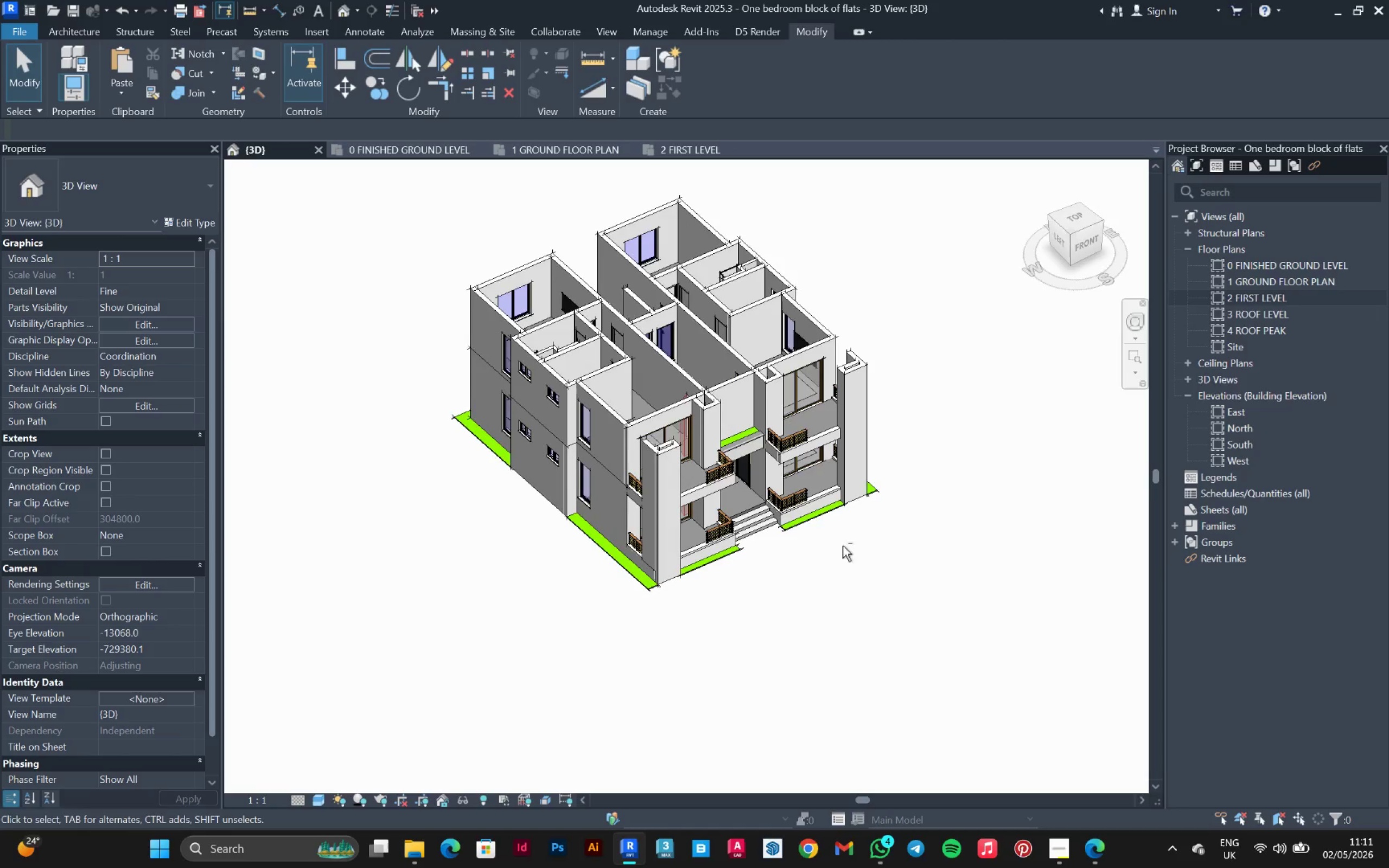 
key(Shift+ShiftLeft)
 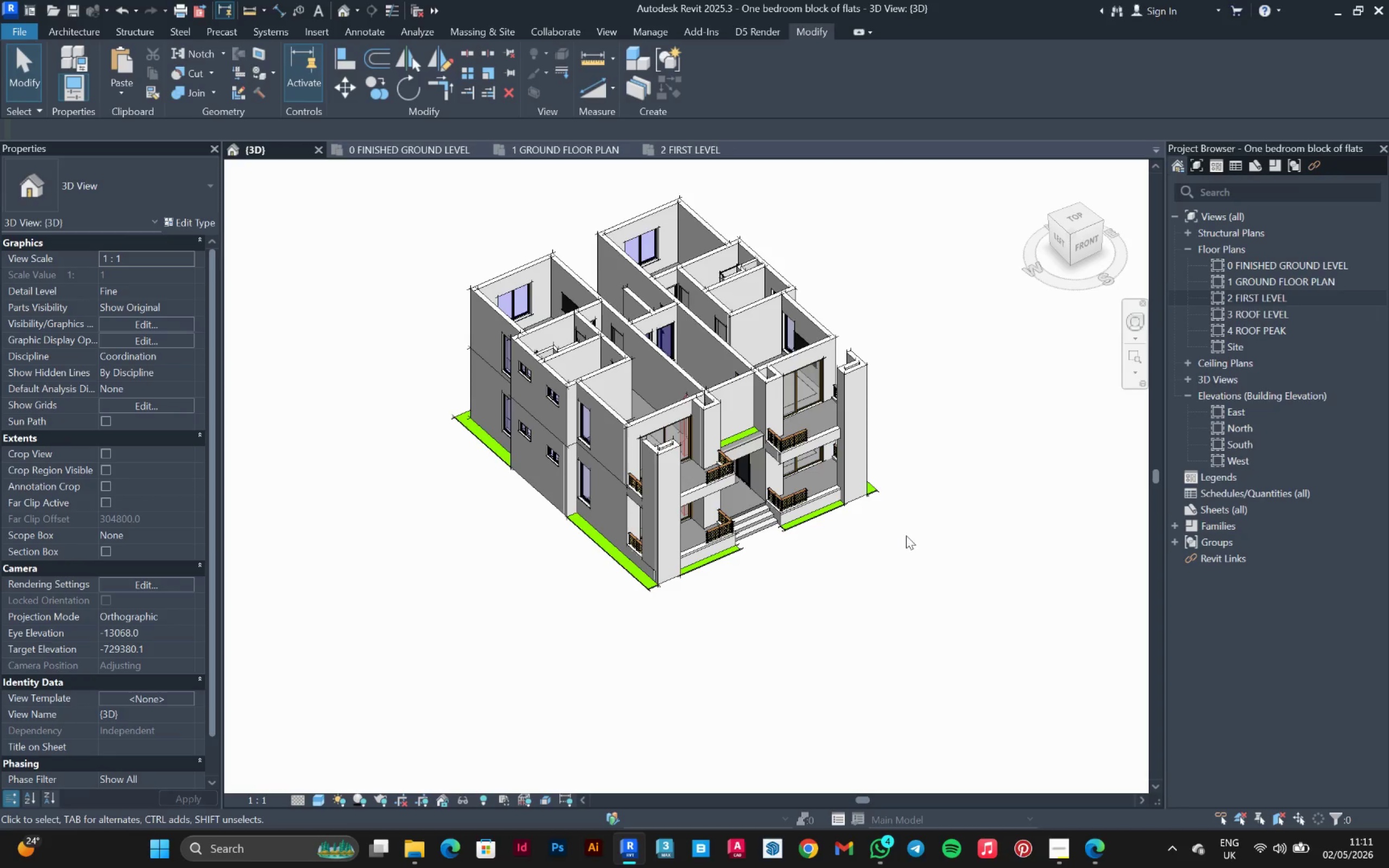 
hold_key(key=ShiftLeft, duration=0.84)
 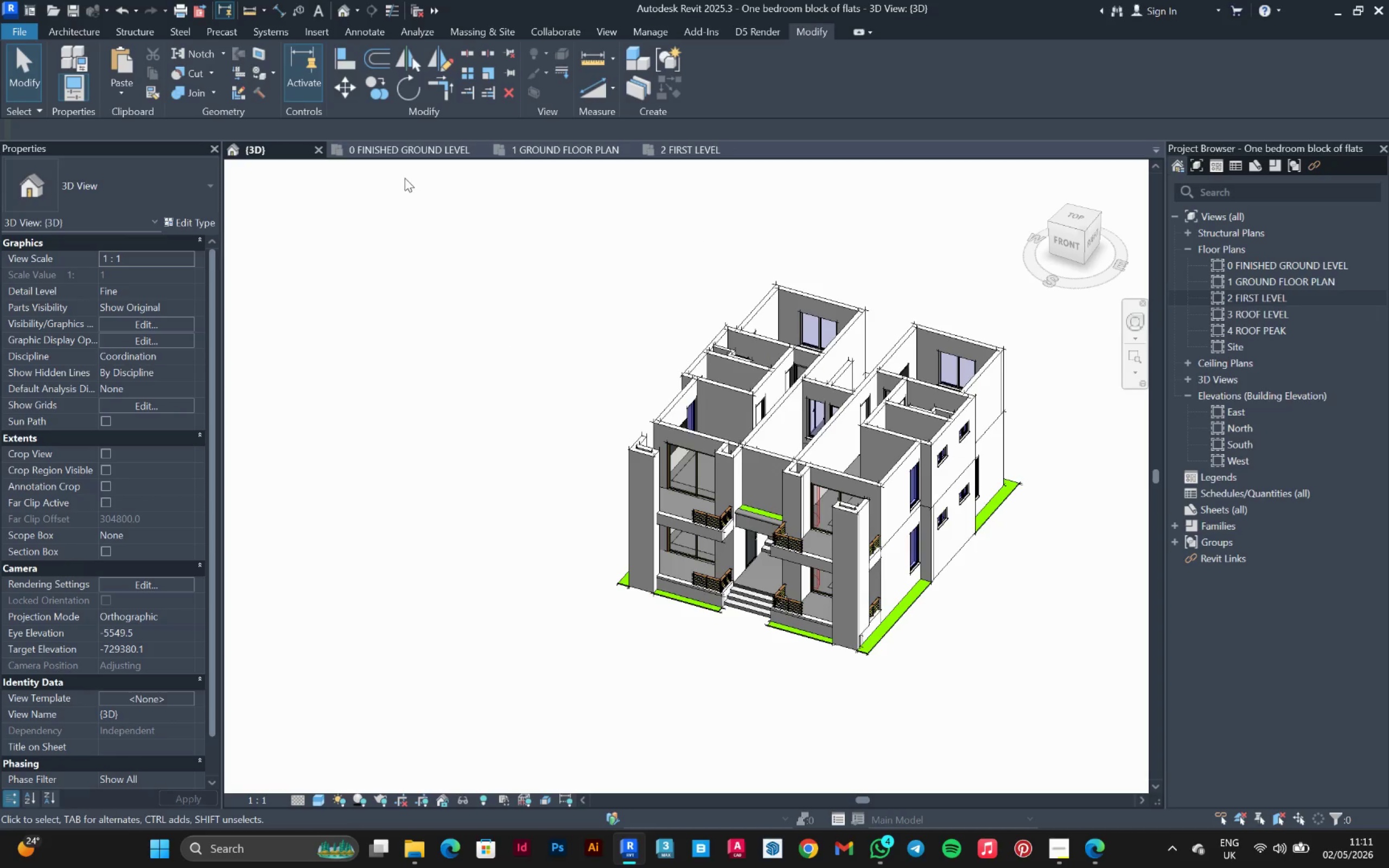 
left_click([399, 154])
 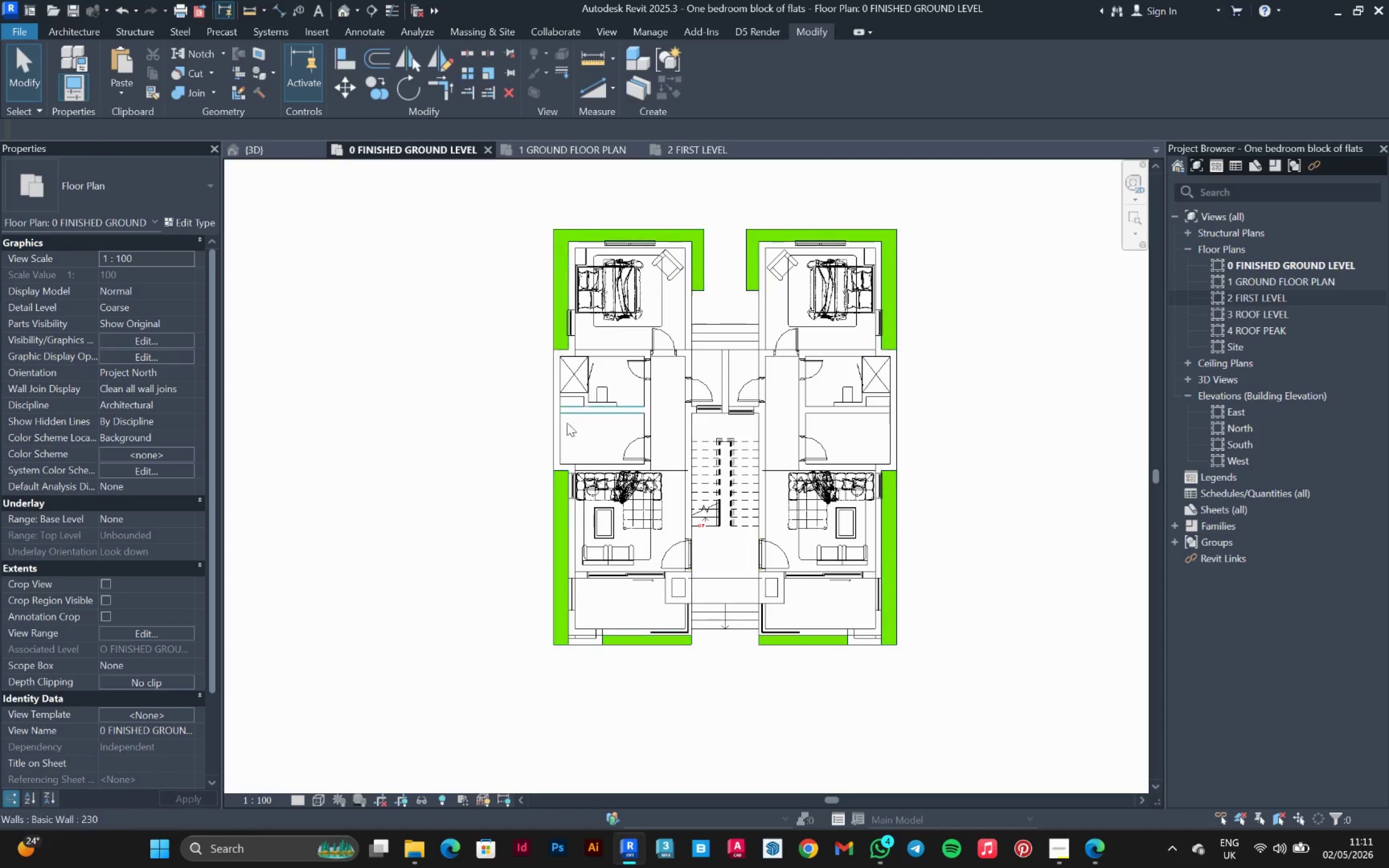 
scroll: coordinate [578, 607], scroll_direction: up, amount: 2.0
 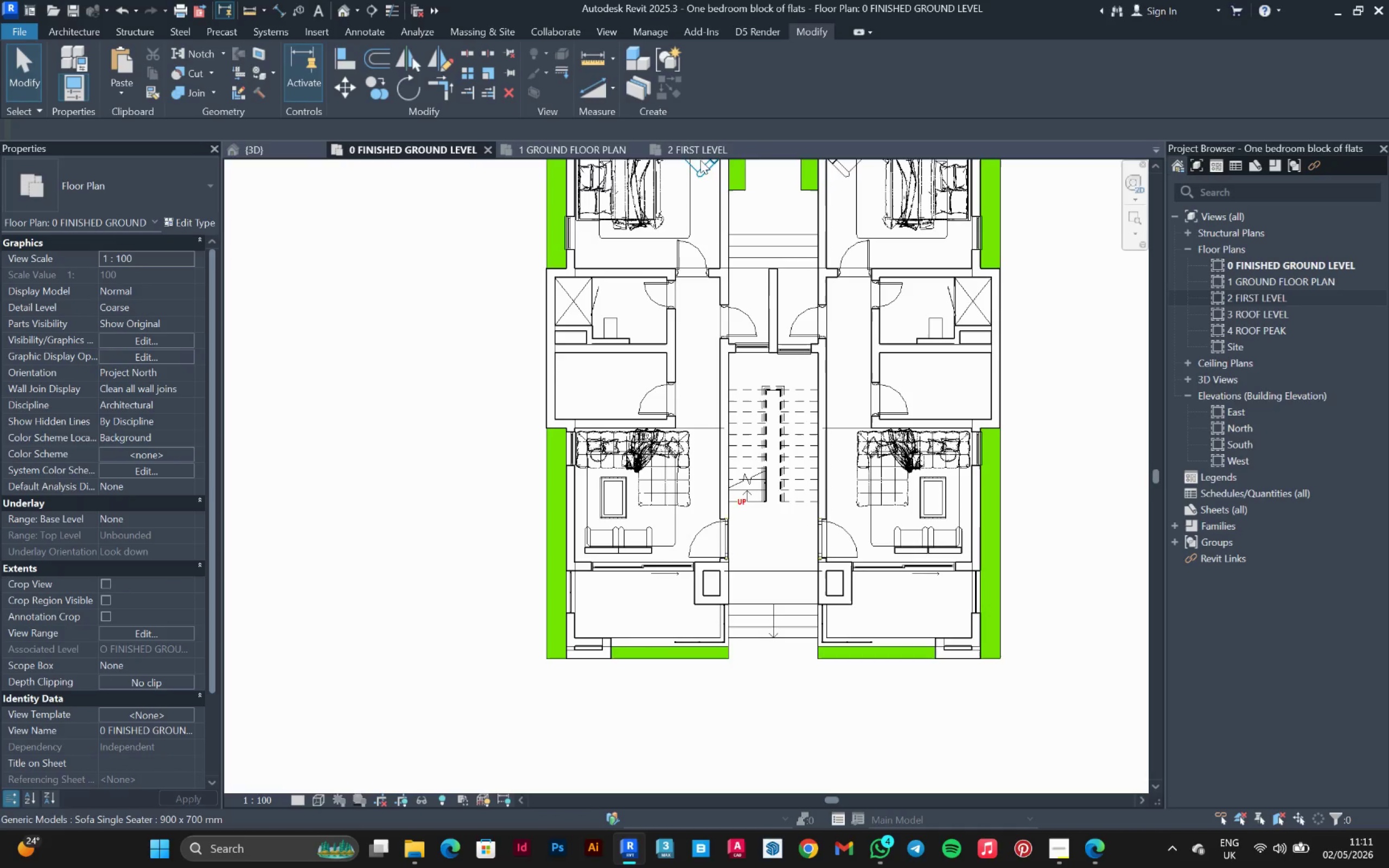 
left_click([701, 148])
 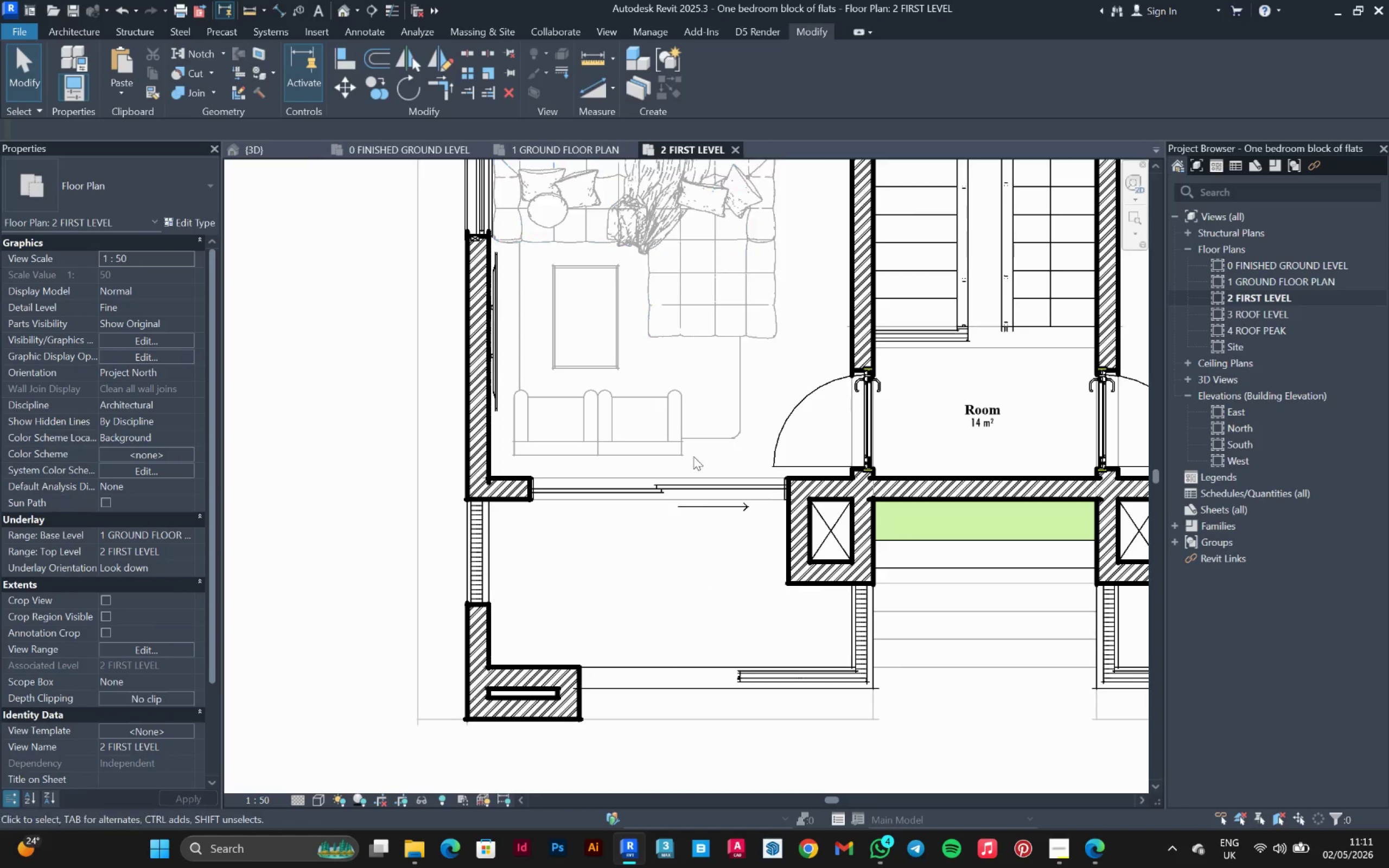 
scroll: coordinate [700, 639], scroll_direction: down, amount: 1.0
 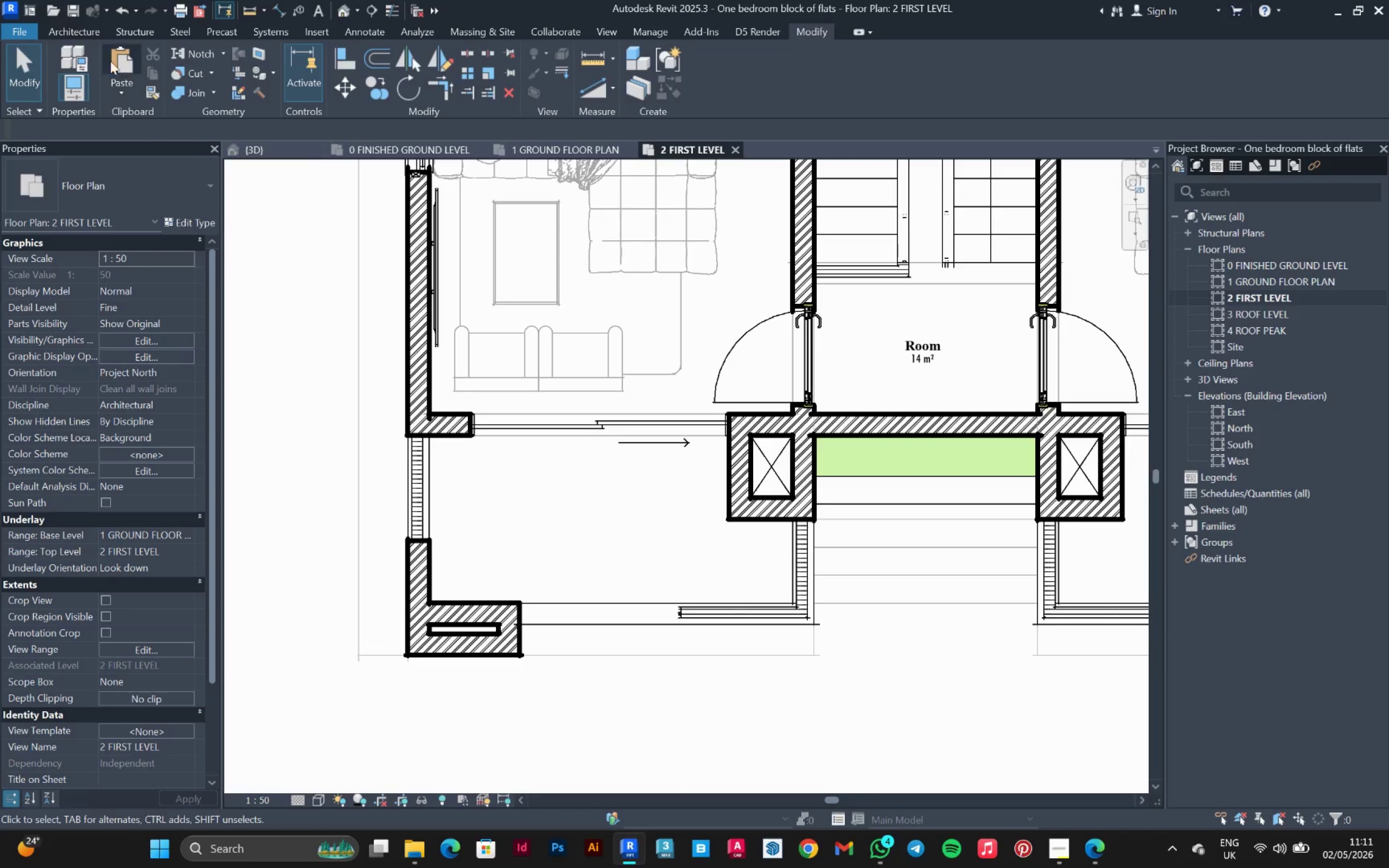 
left_click([96, 37])
 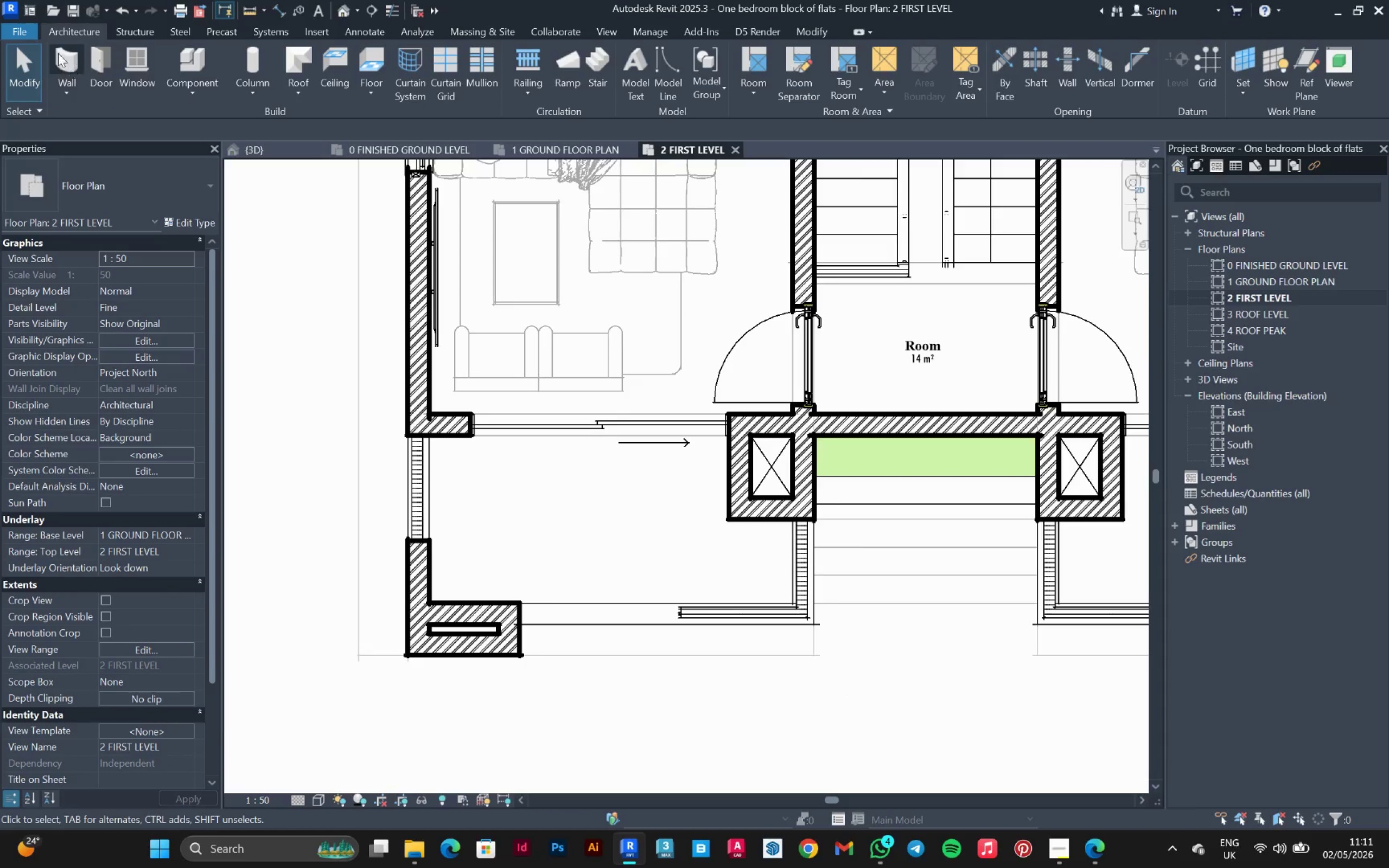 
left_click([58, 50])
 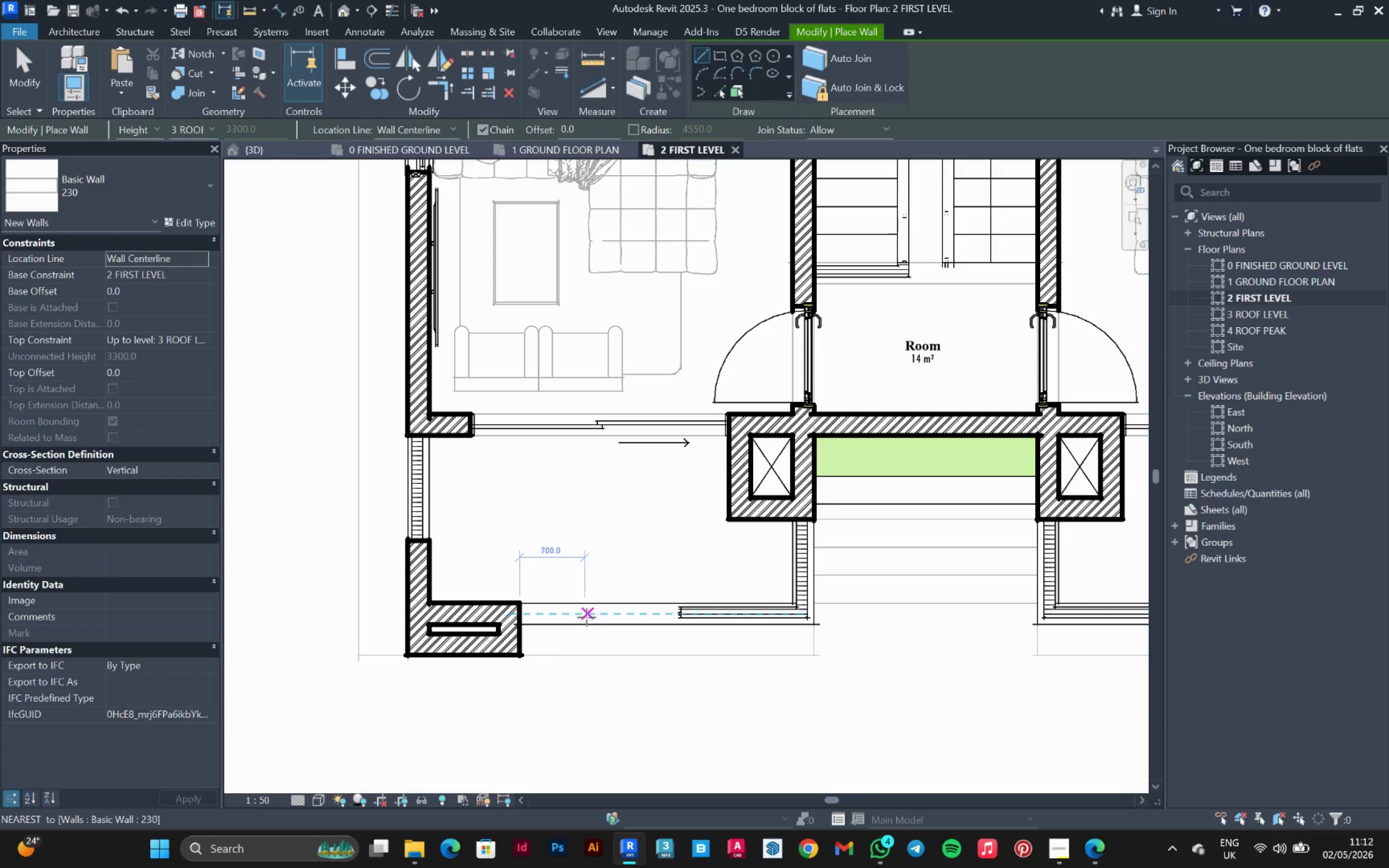 
left_click([583, 617])
 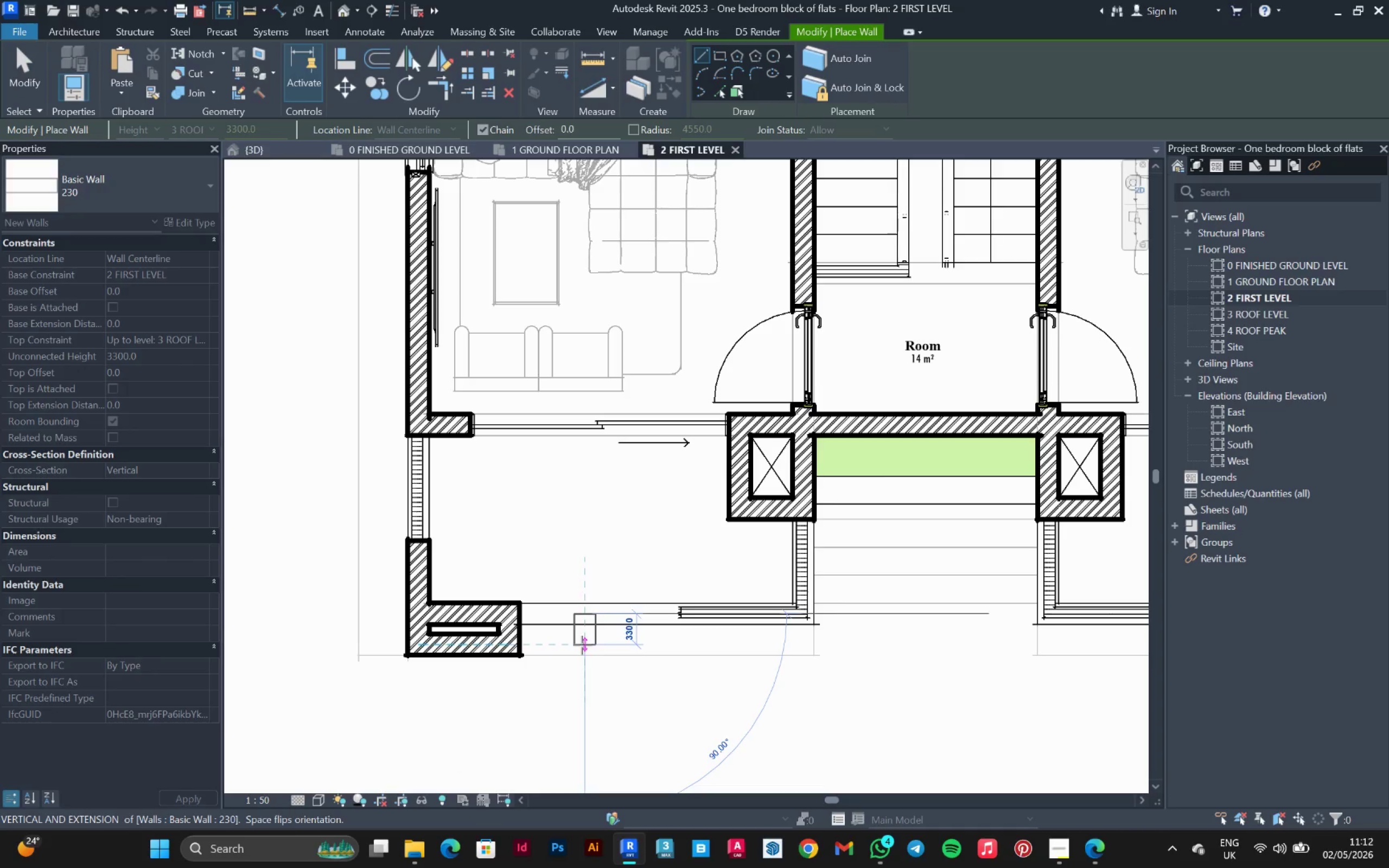 
left_click([582, 645])
 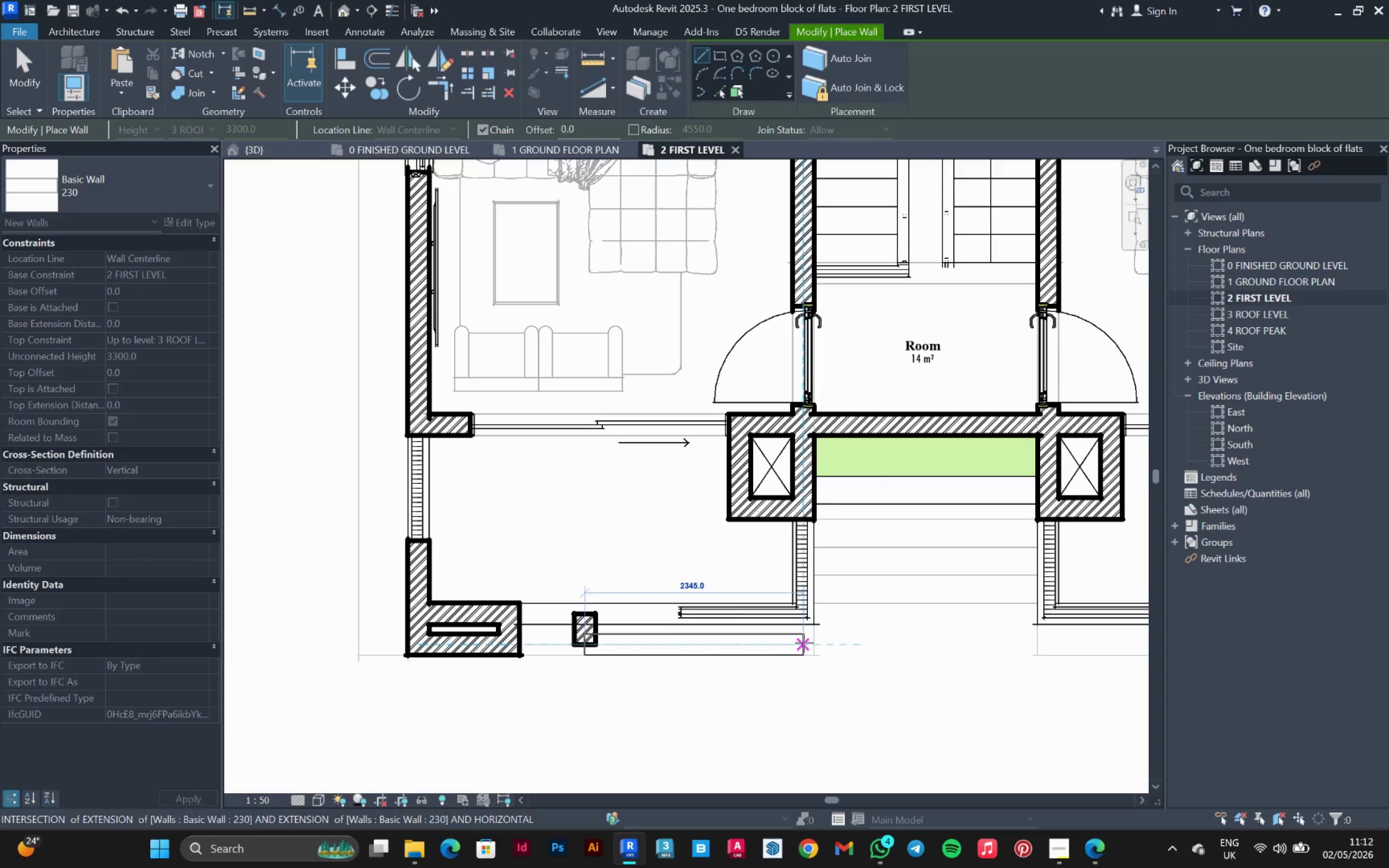 
left_click([806, 643])
 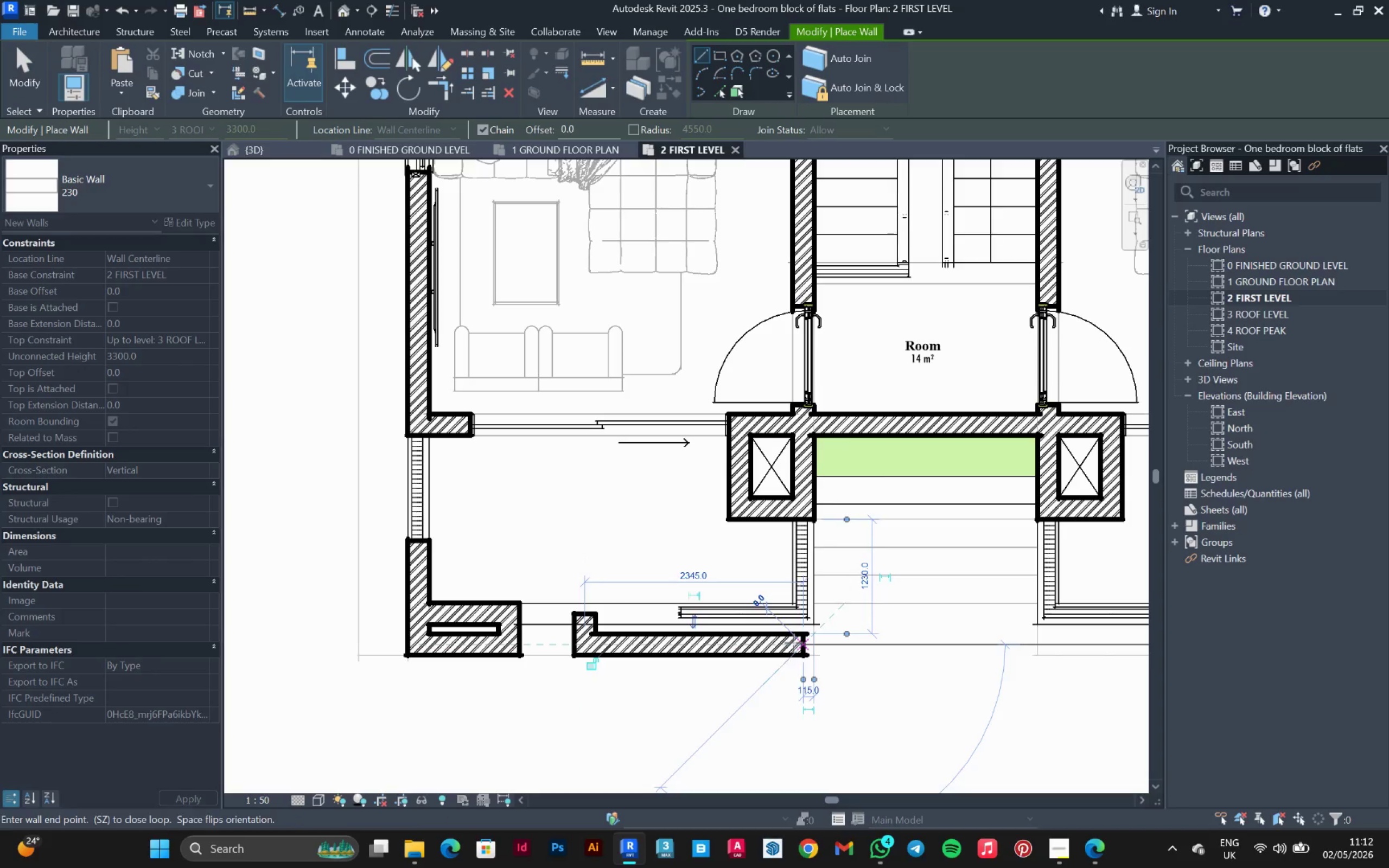 
scroll: coordinate [744, 637], scroll_direction: down, amount: 3.0
 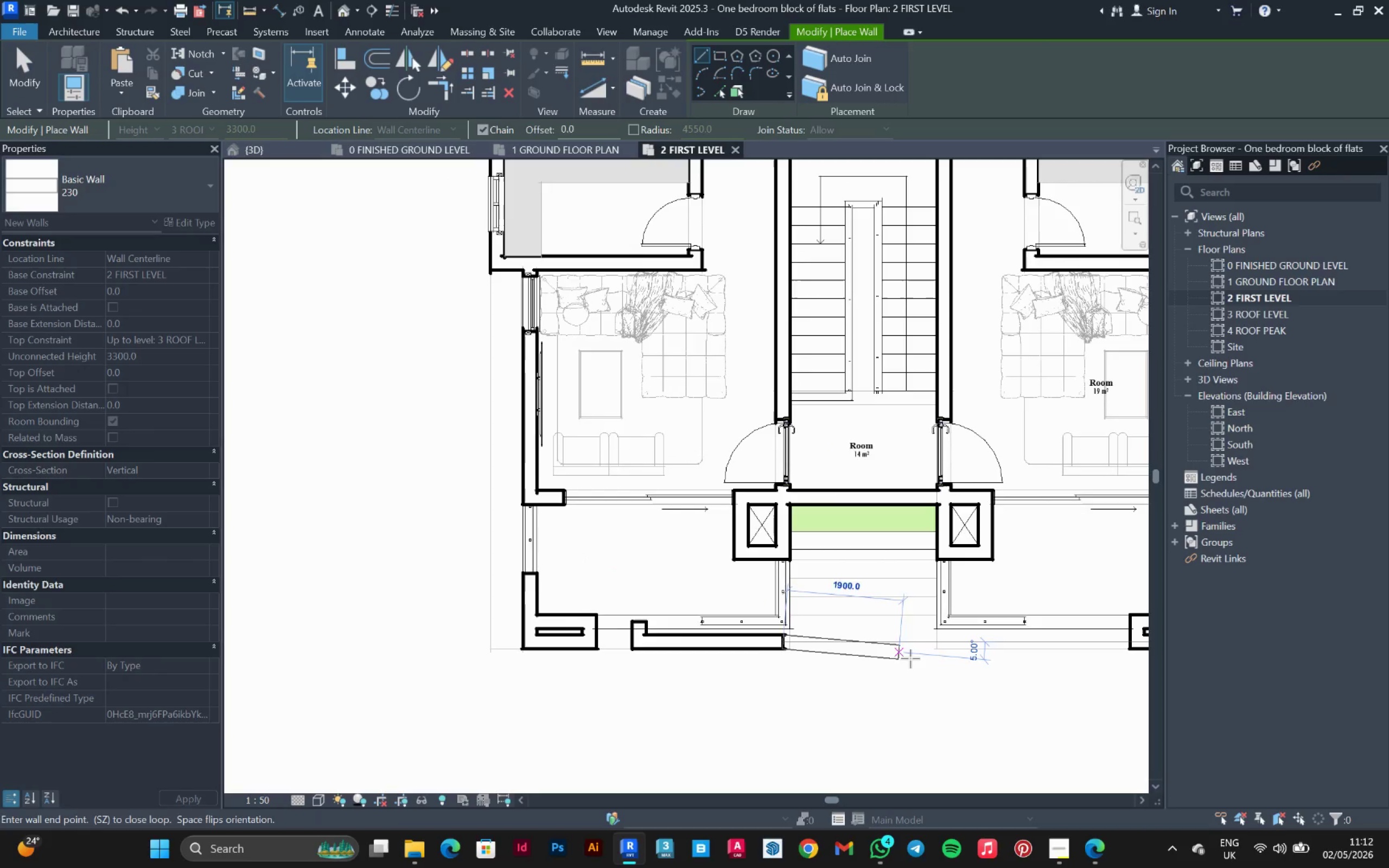 
key(Escape)
 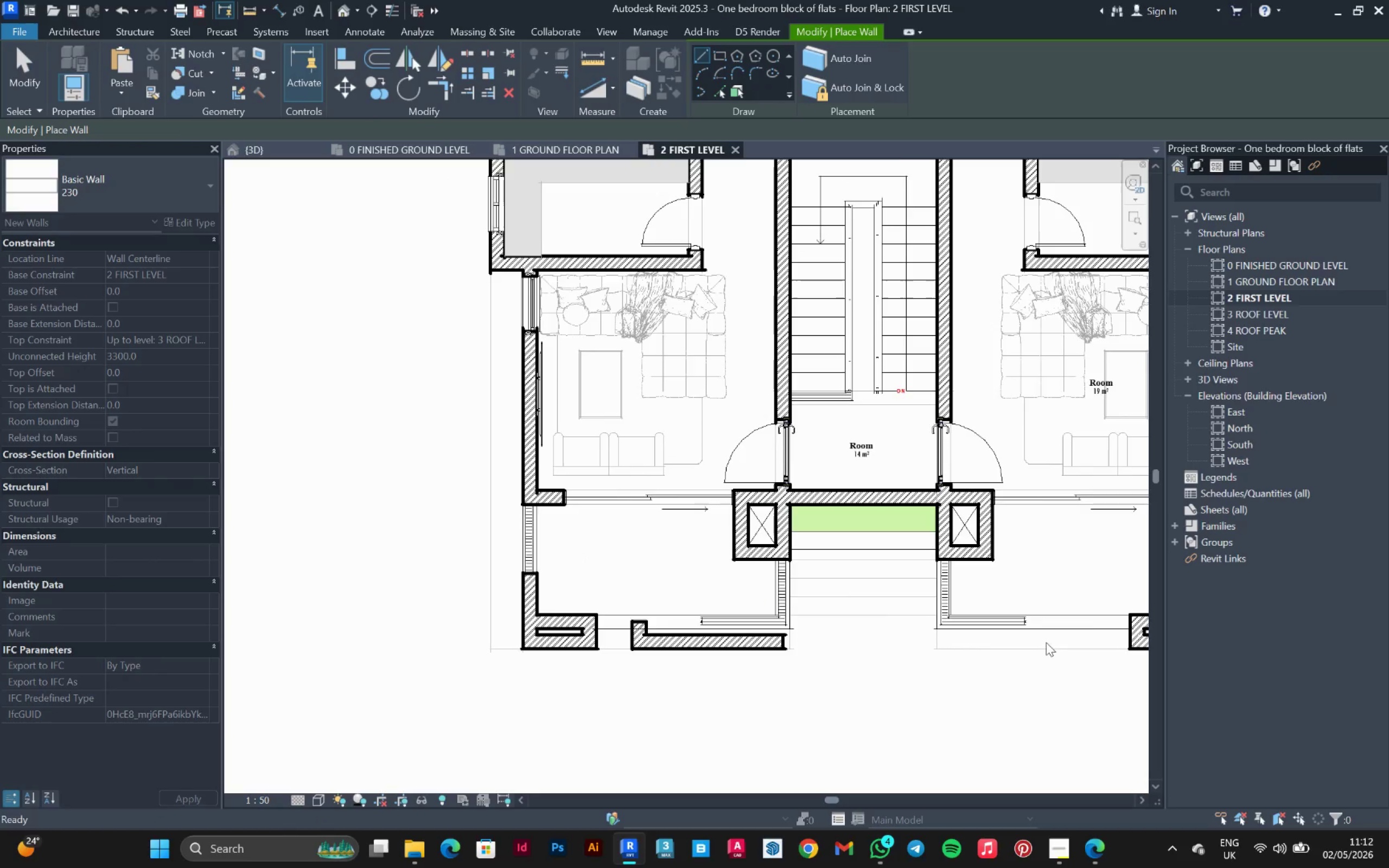 
scroll: coordinate [1097, 632], scroll_direction: up, amount: 2.0
 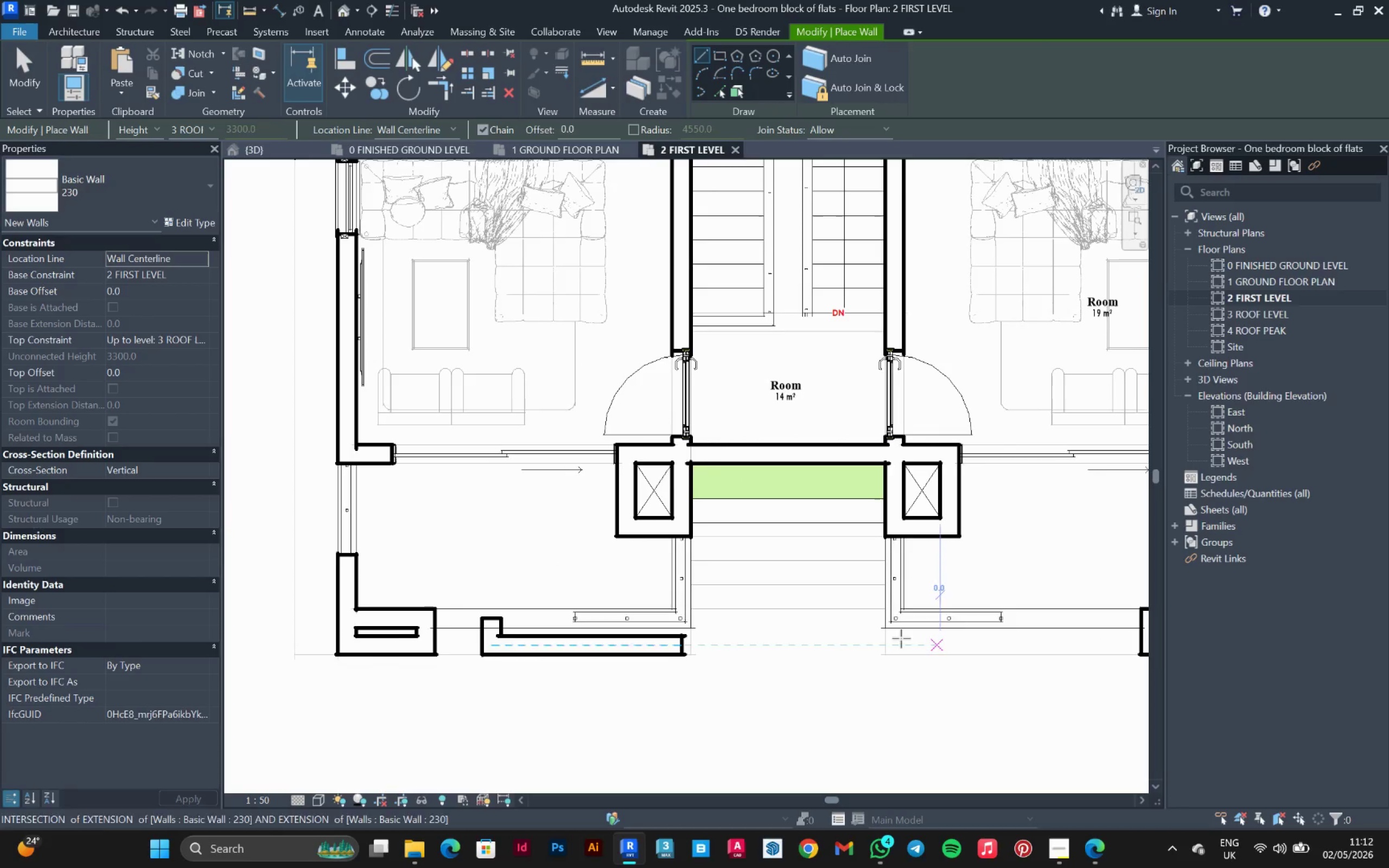 
key(Escape)
 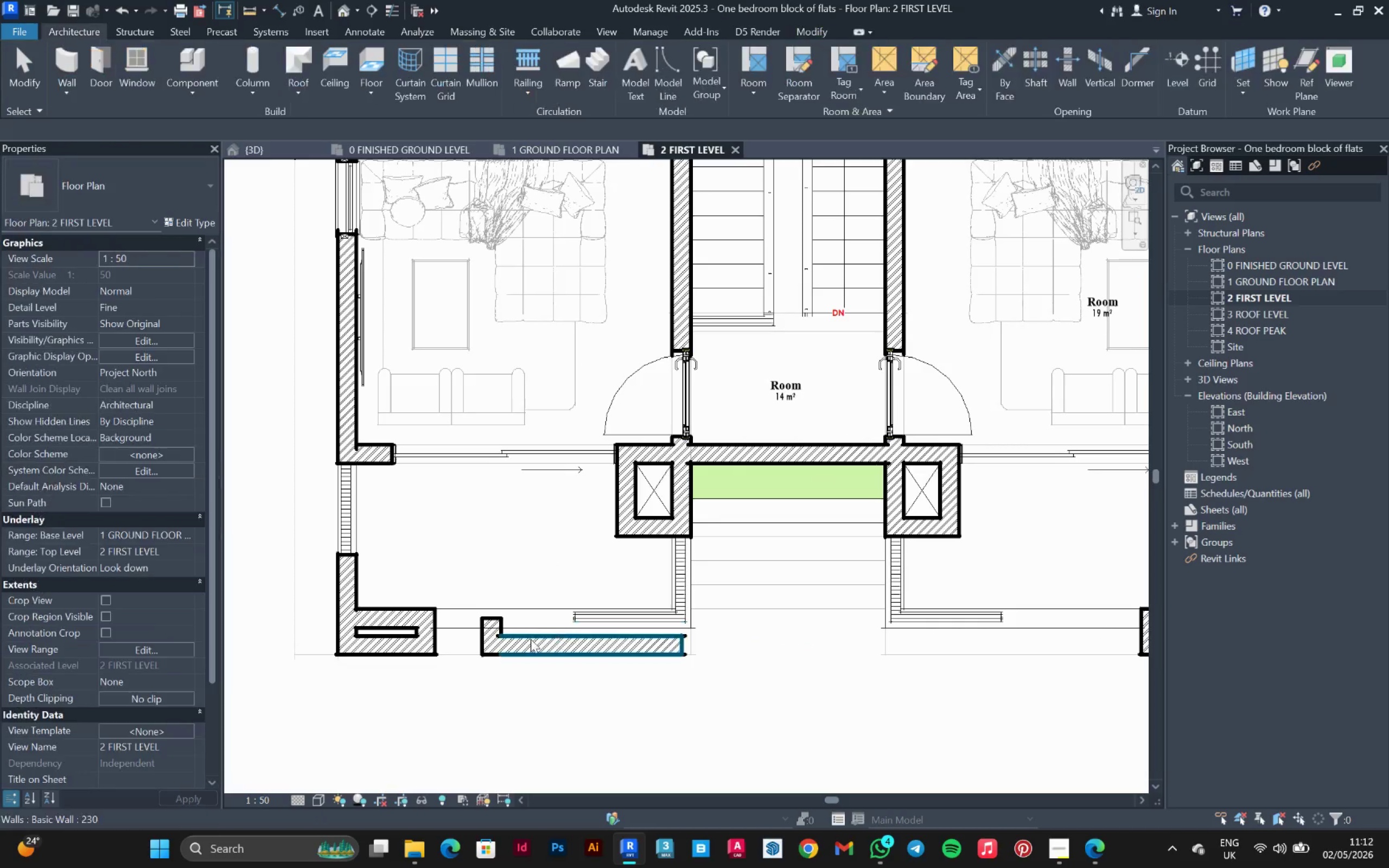 
key(Escape)
 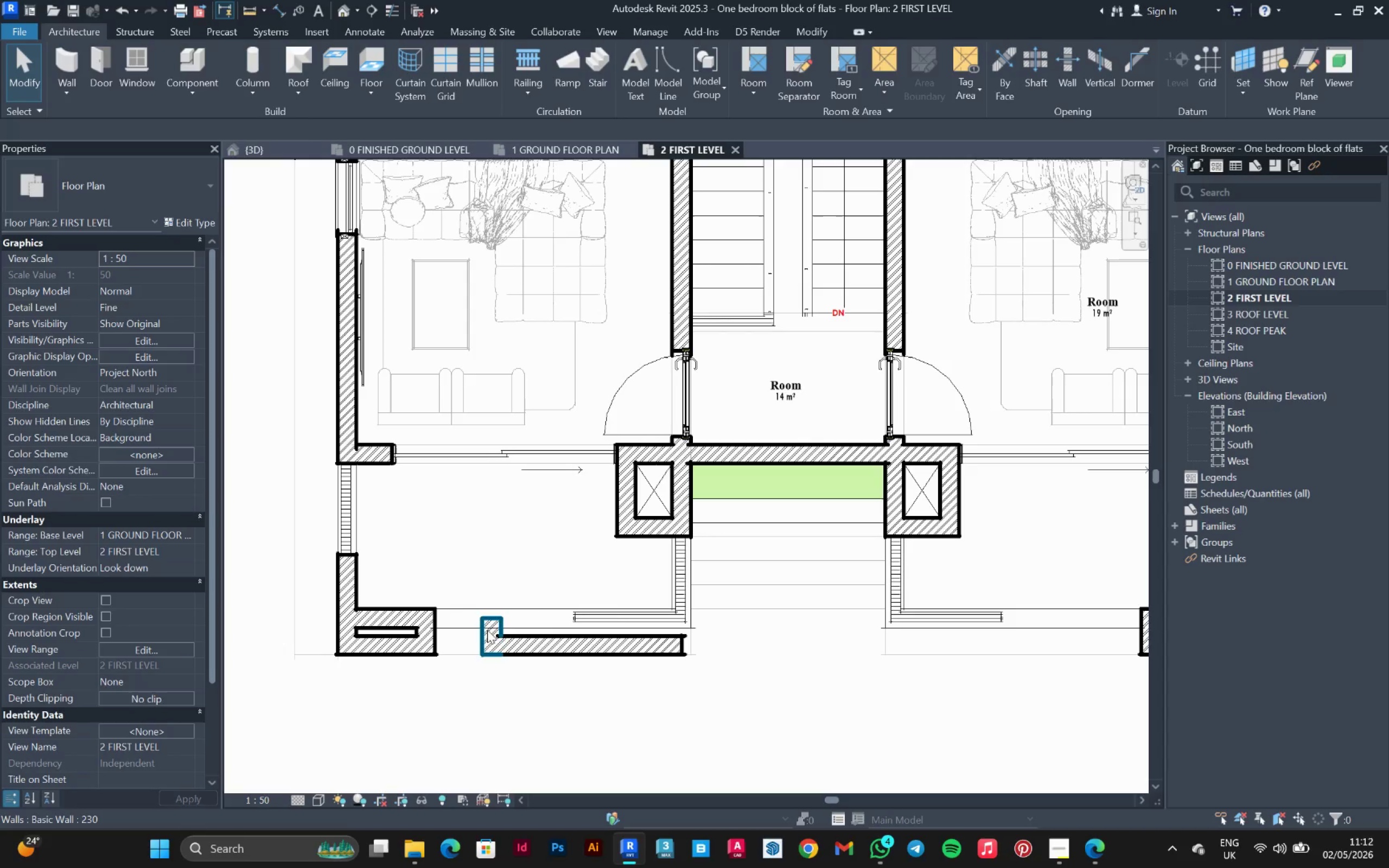 
left_click([487, 629])
 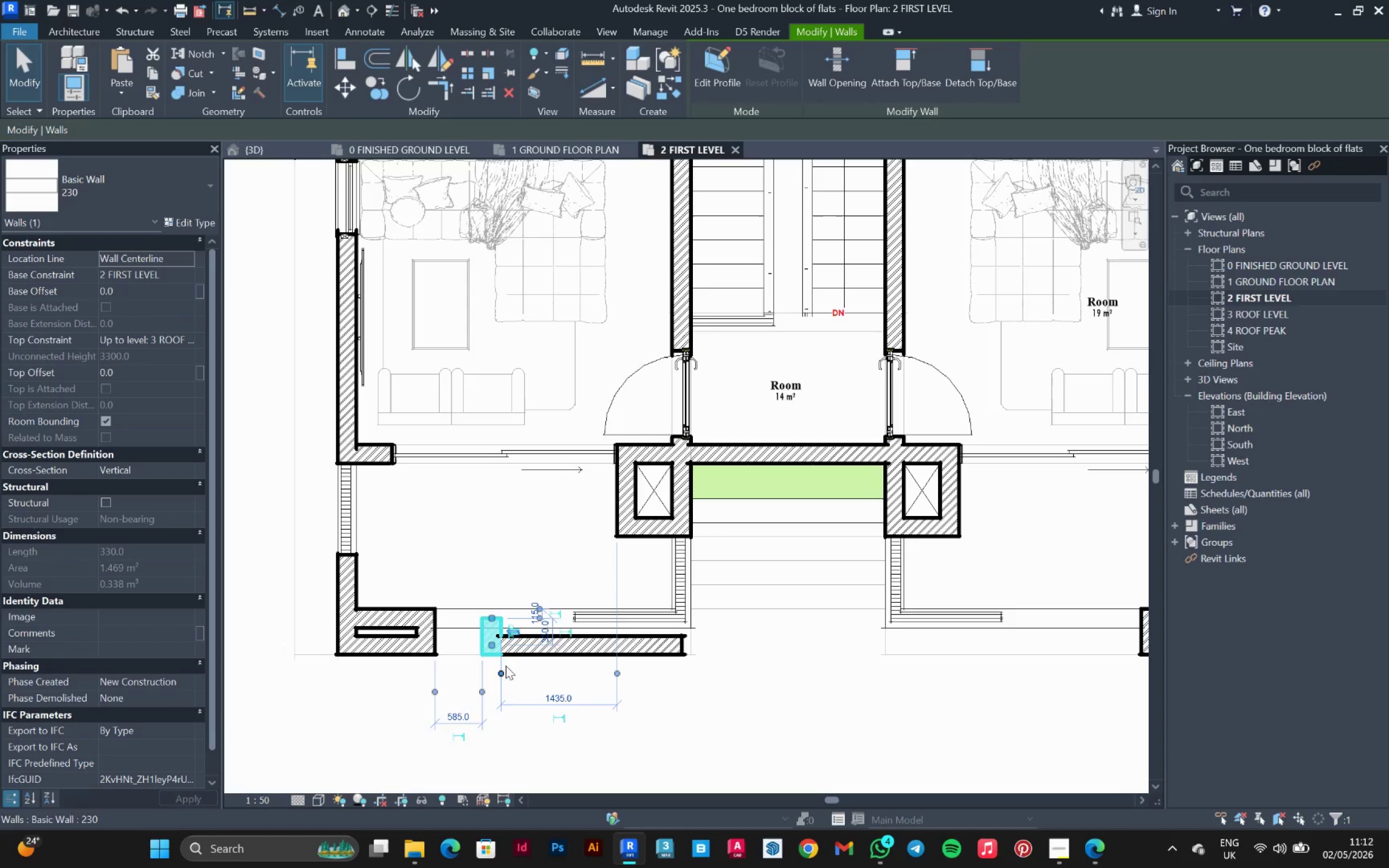 
left_click([461, 707])
 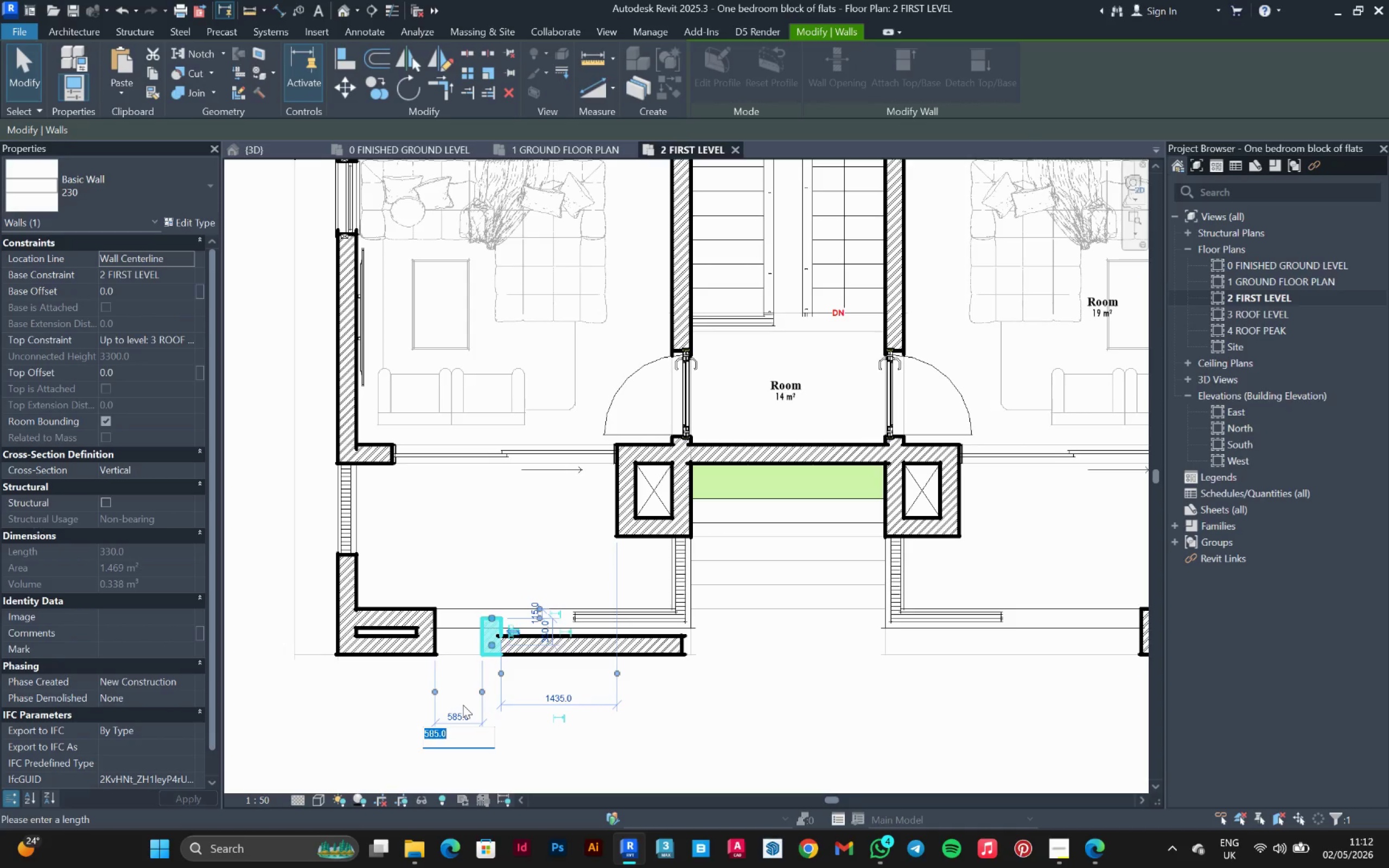 
type(600)
 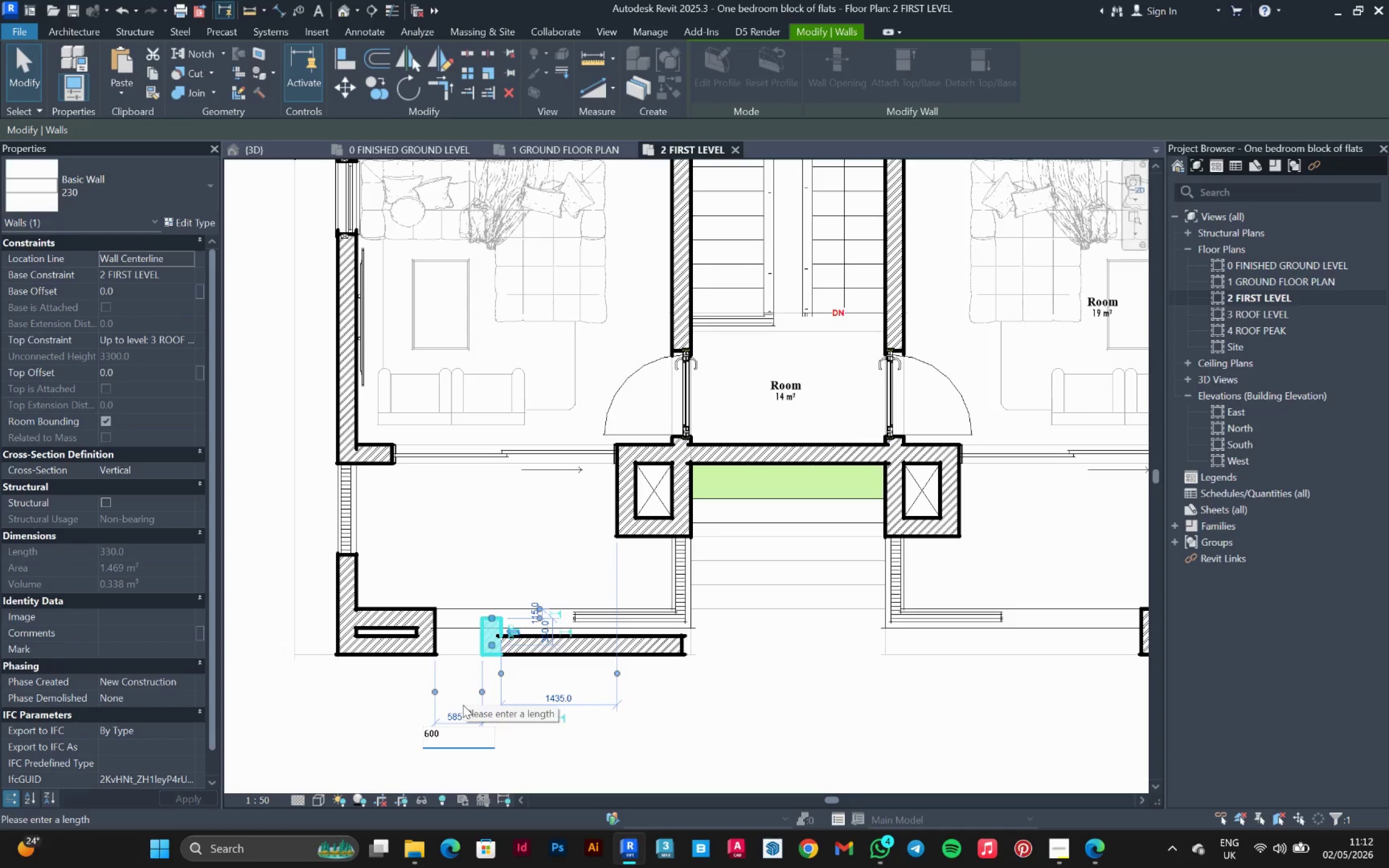 
key(Enter)
 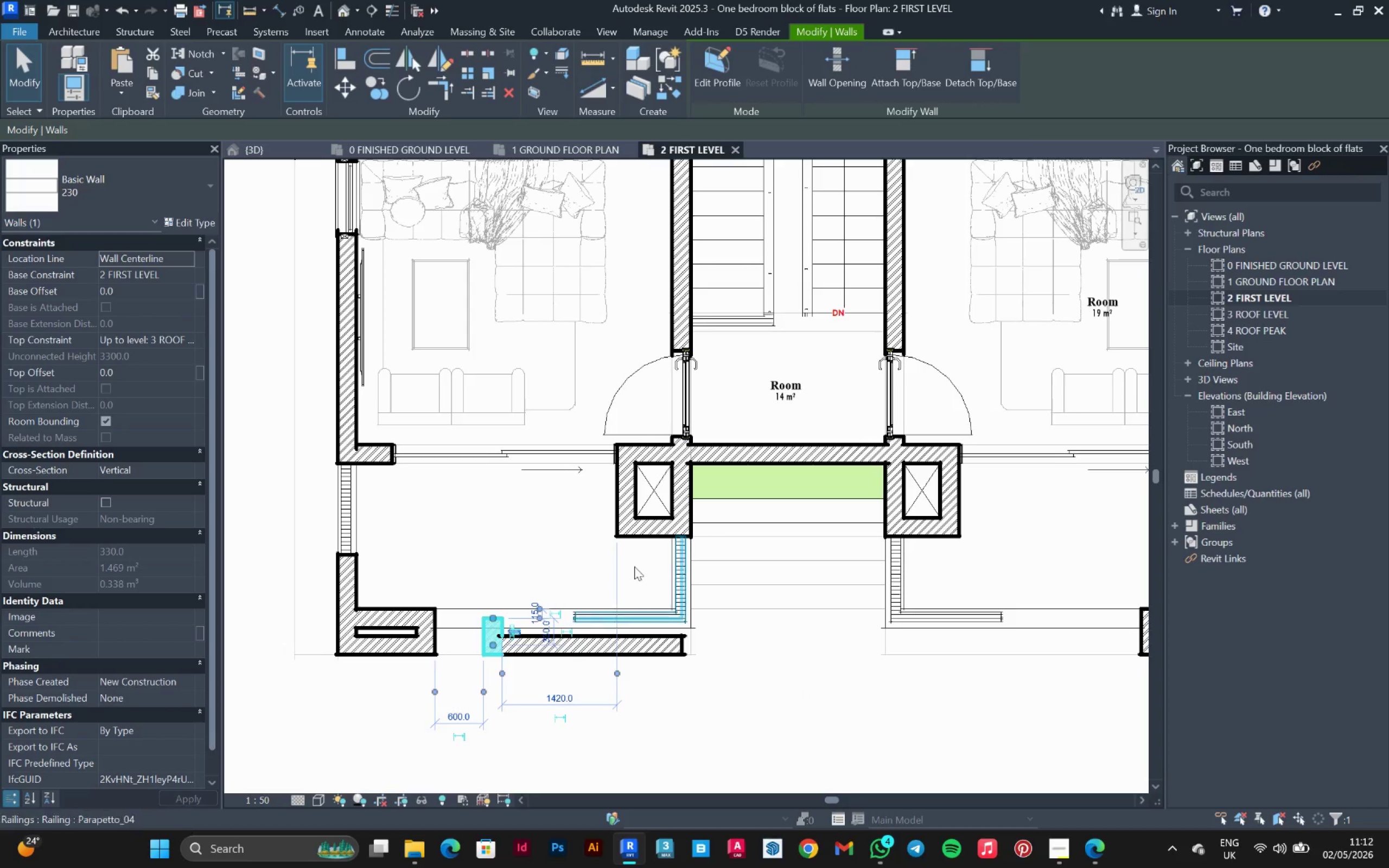 
left_click([255, 150])
 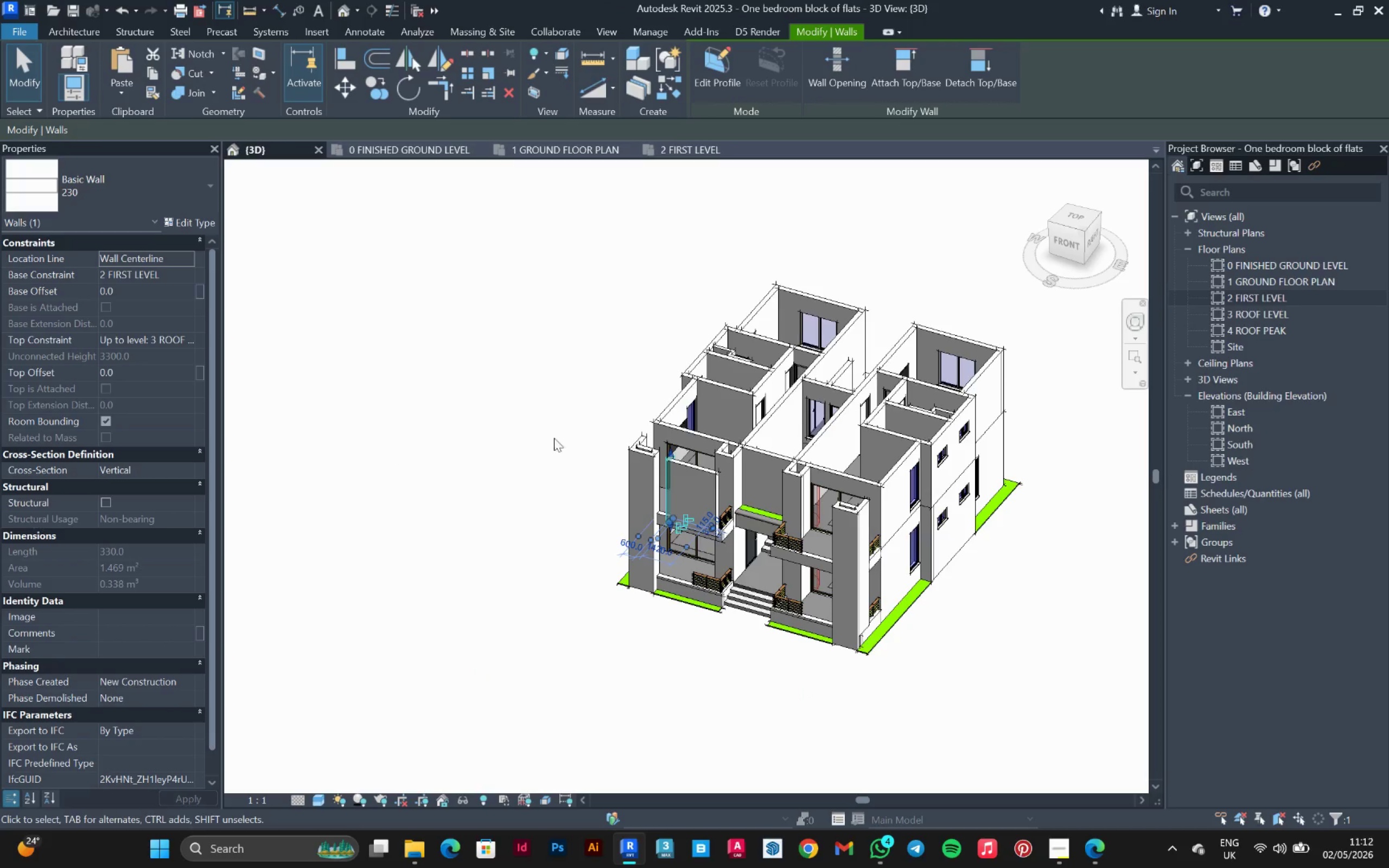 
scroll: coordinate [720, 535], scroll_direction: up, amount: 7.0
 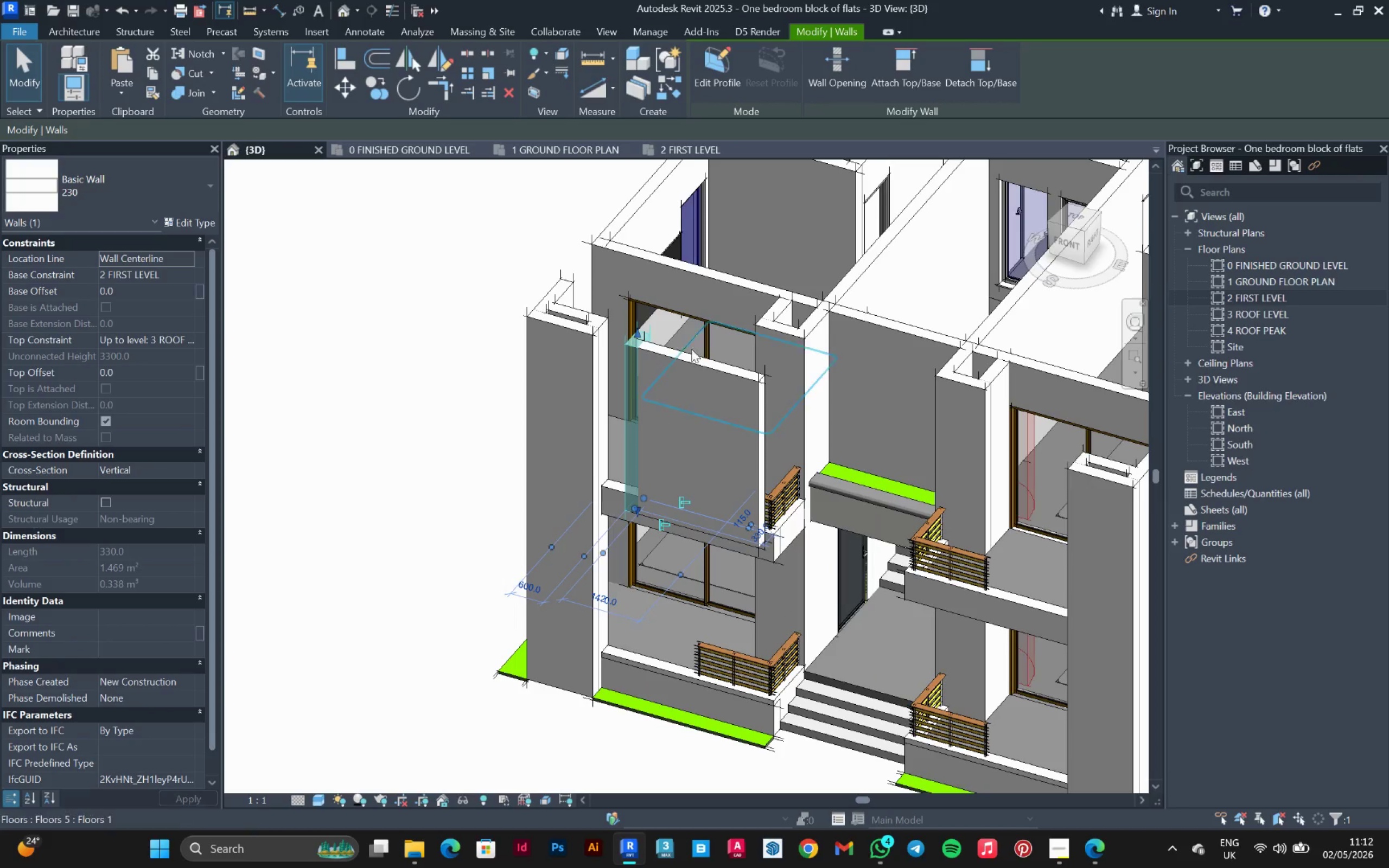 
hold_key(key=ControlLeft, duration=0.75)
left_click([692, 360])
 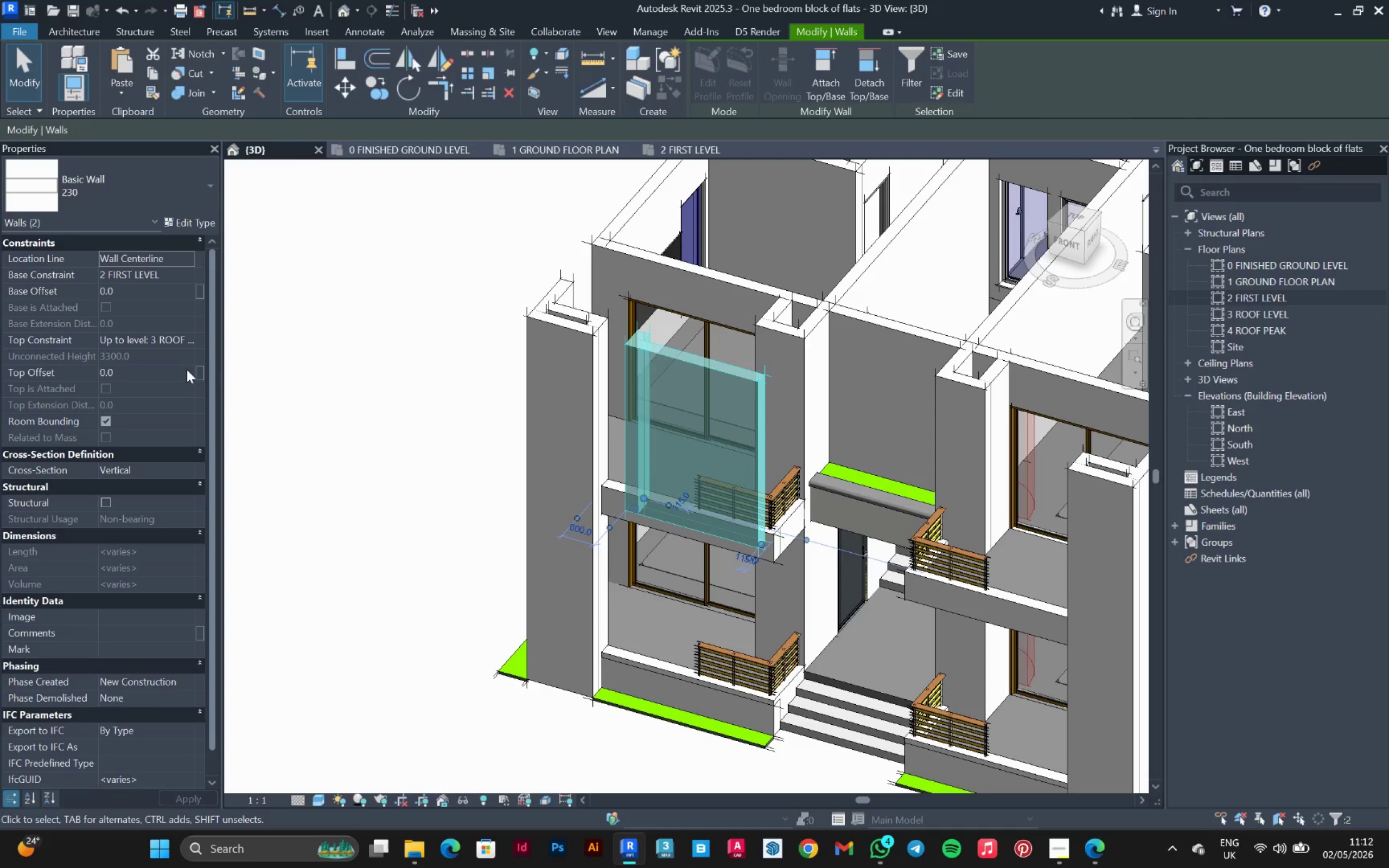 
left_click([183, 373])
 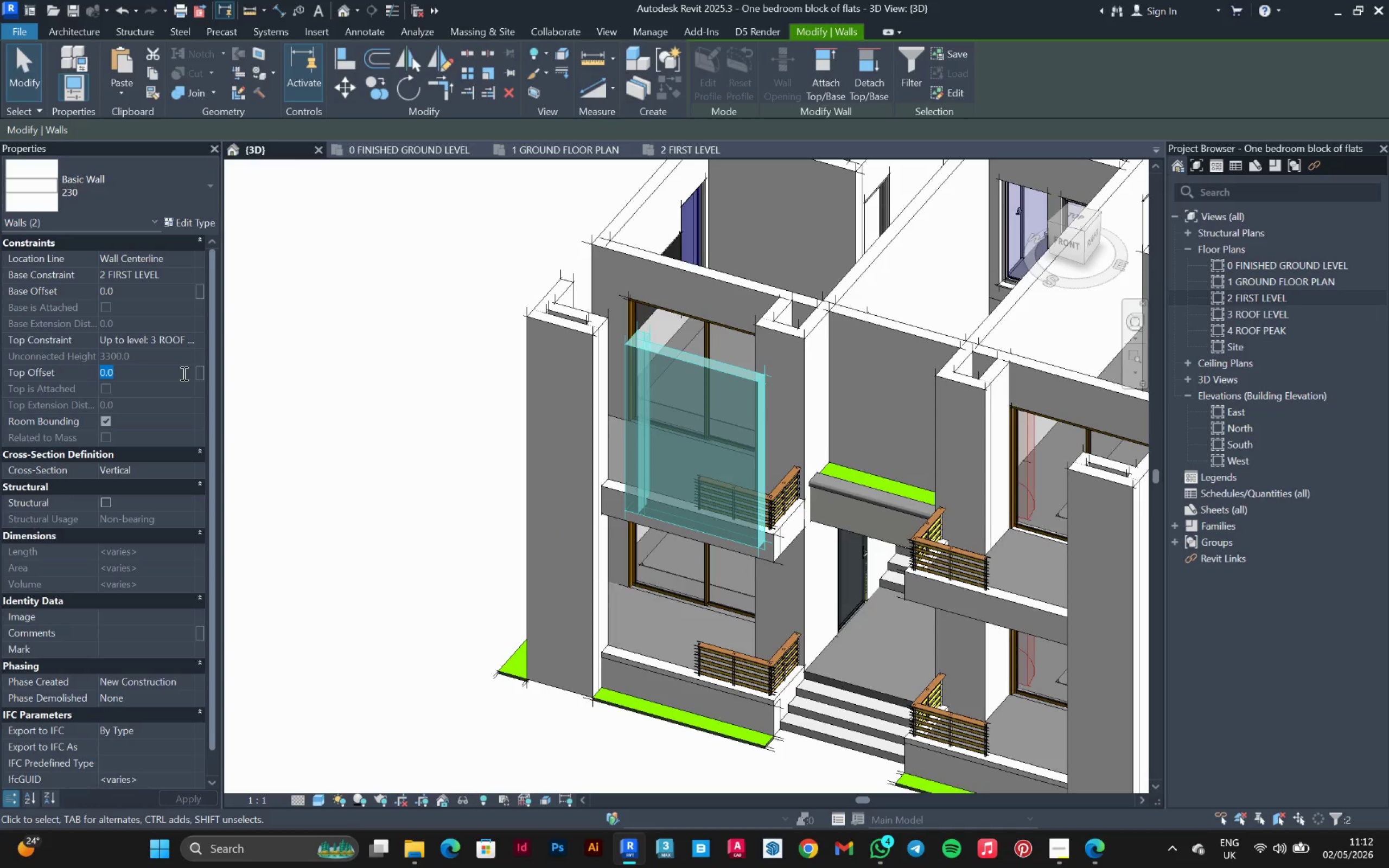 
key(Minus)
 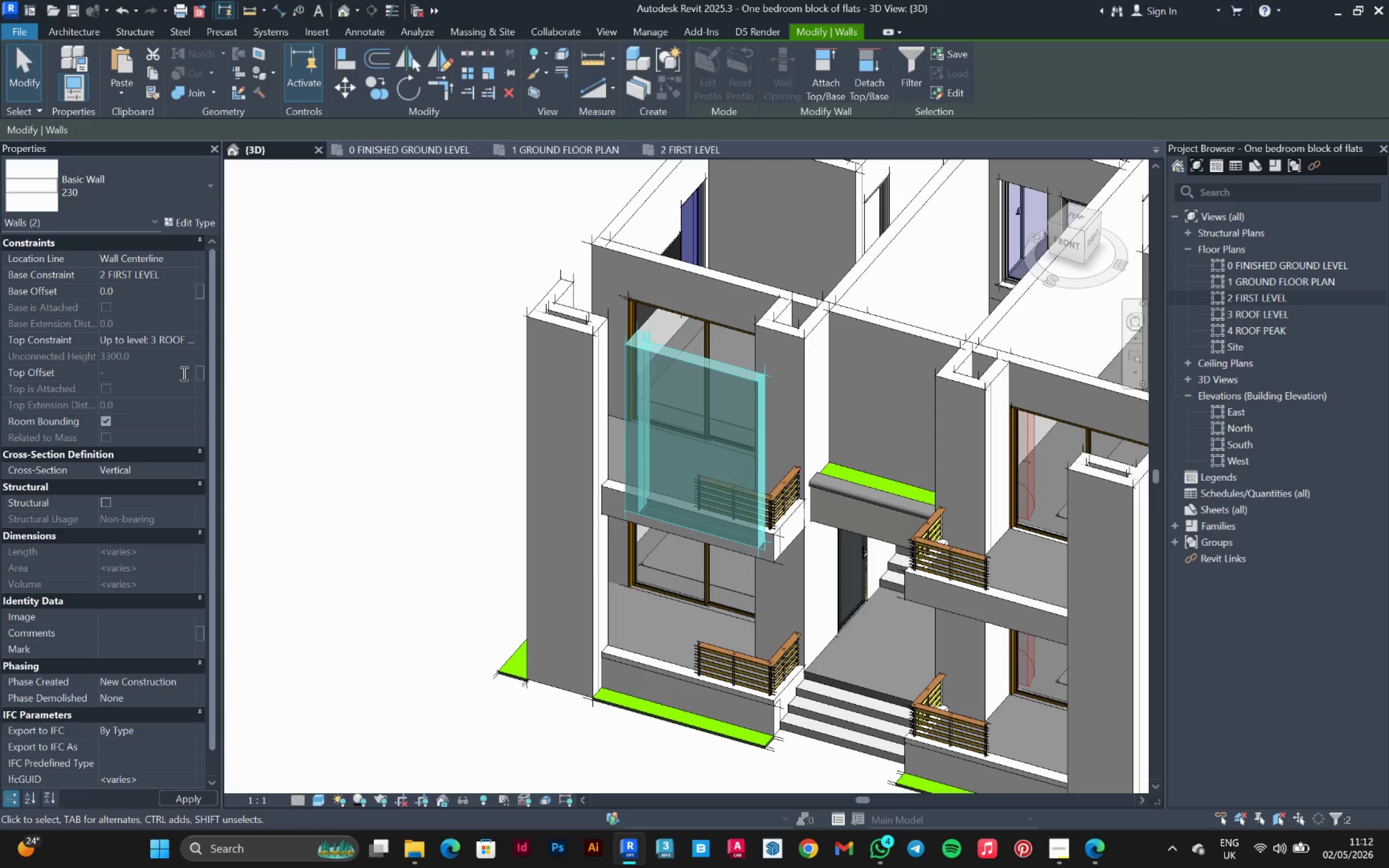 
key(2)
 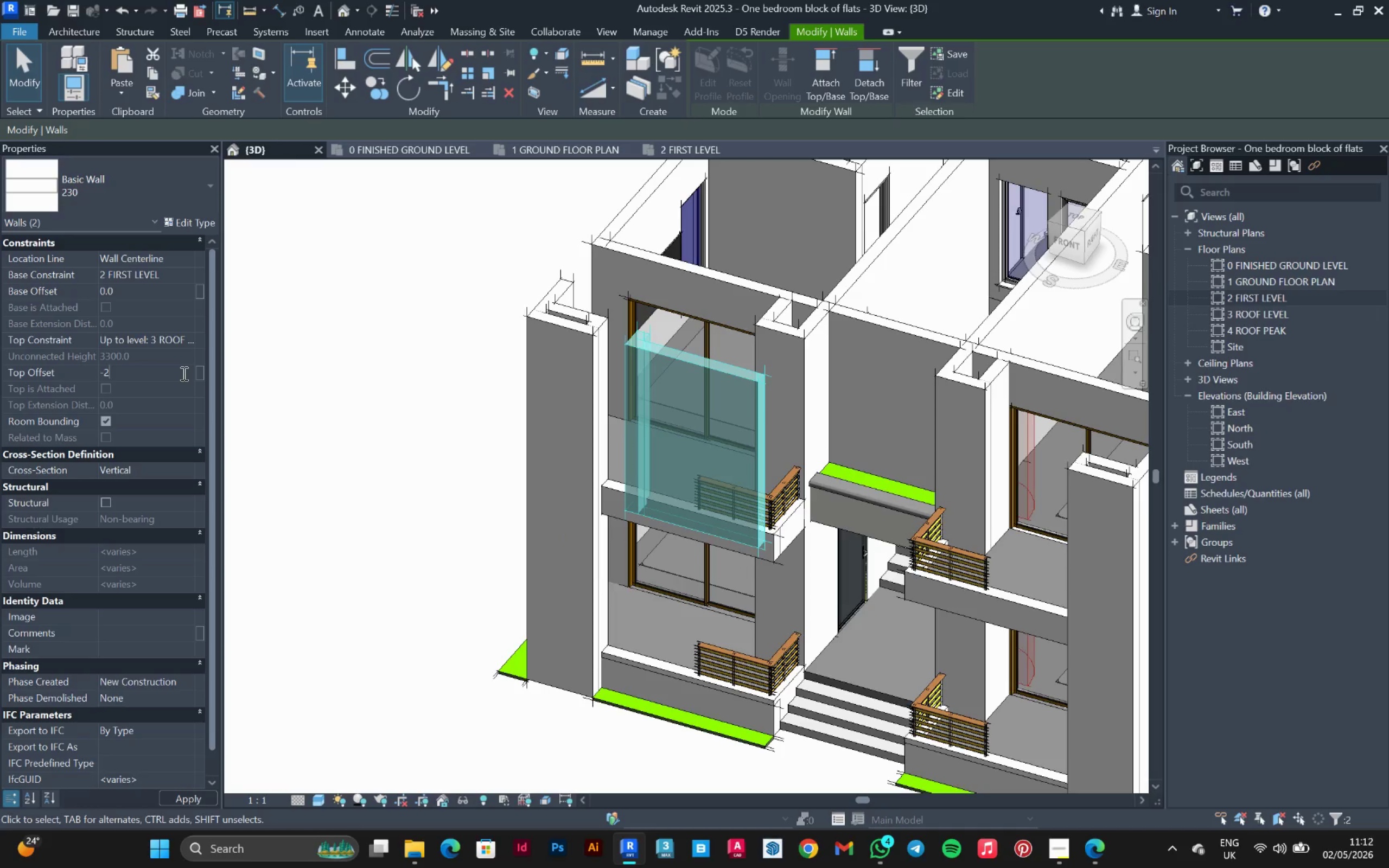 
type(400)
 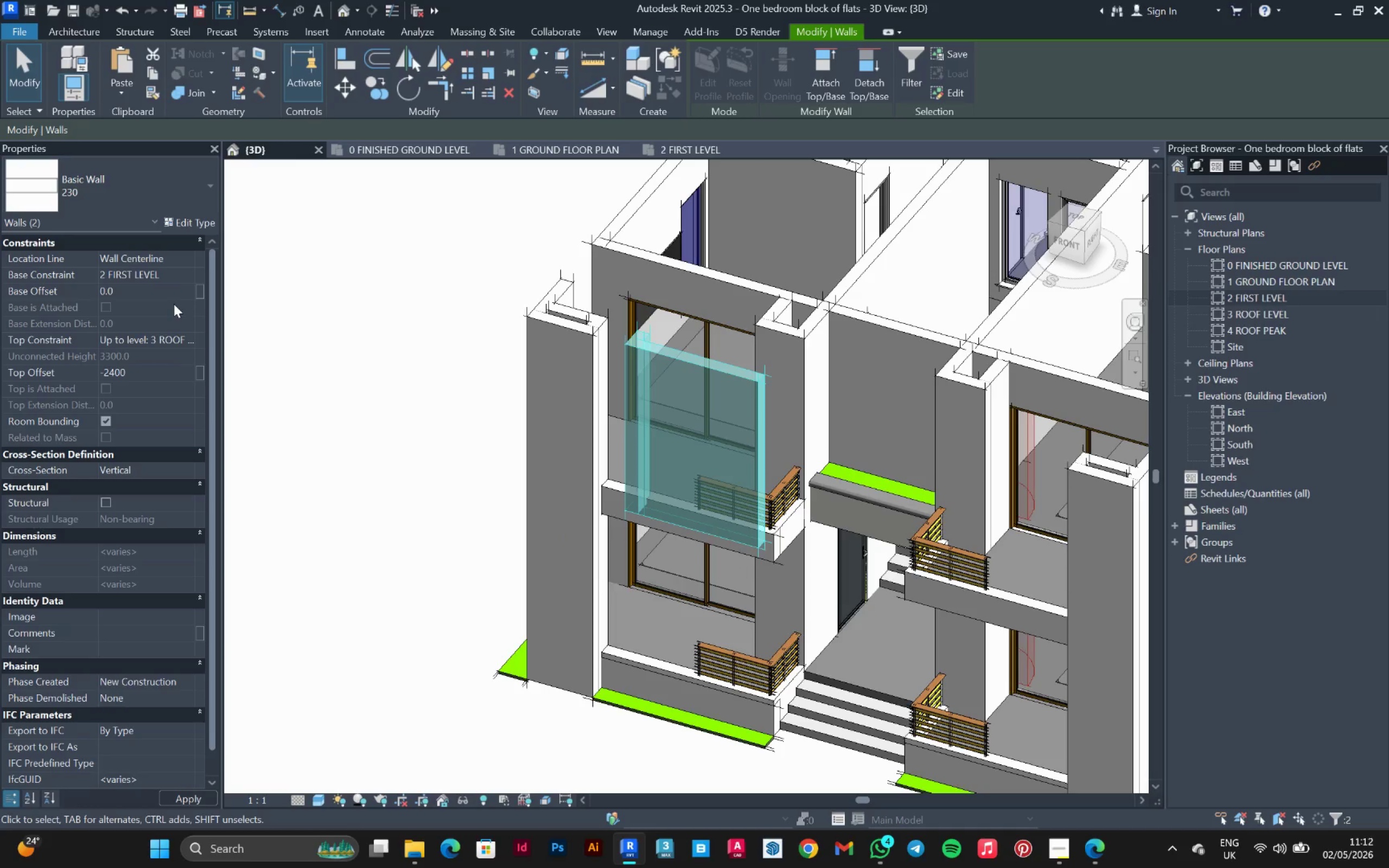 
left_click([165, 291])
 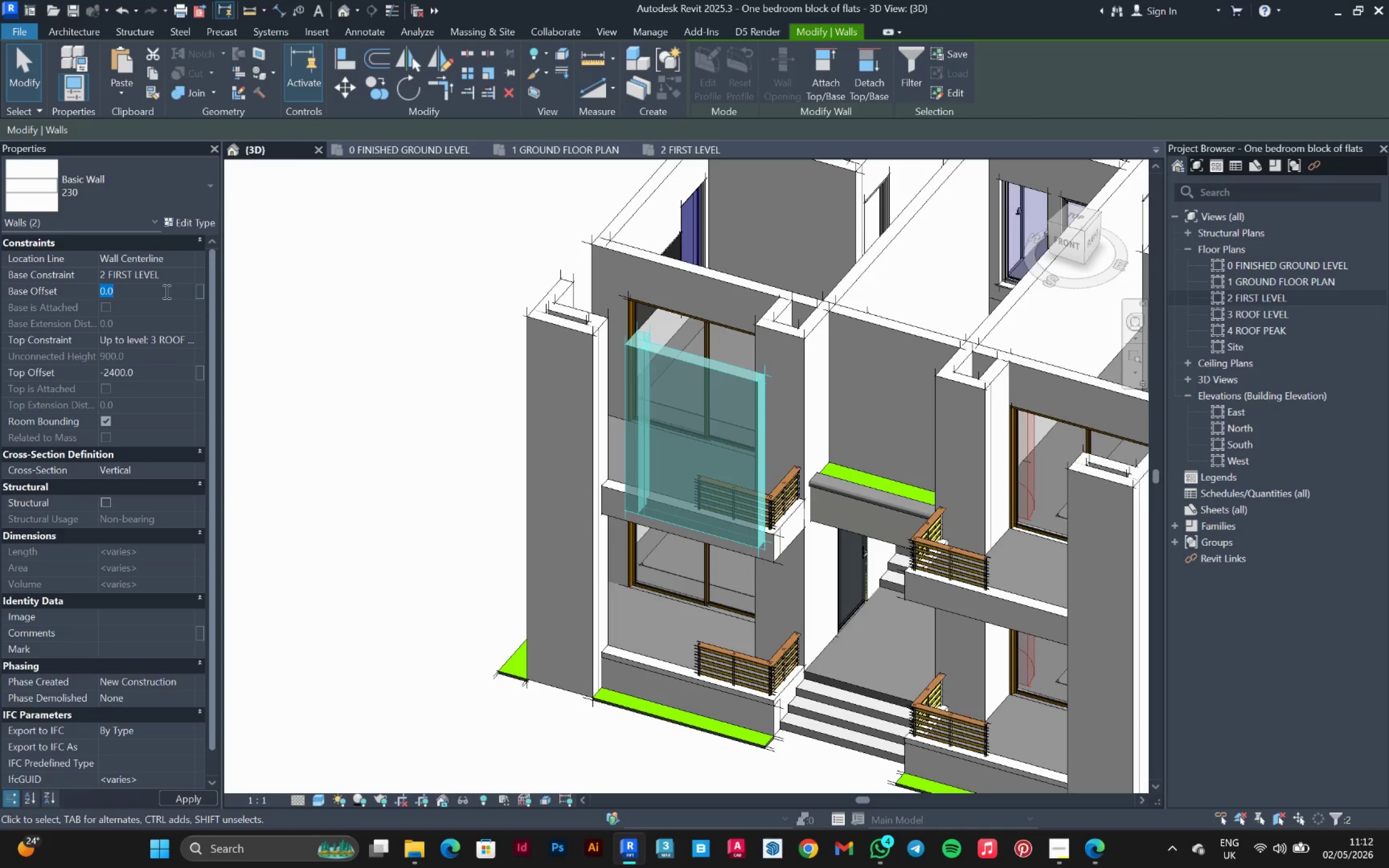 
type(-450)
 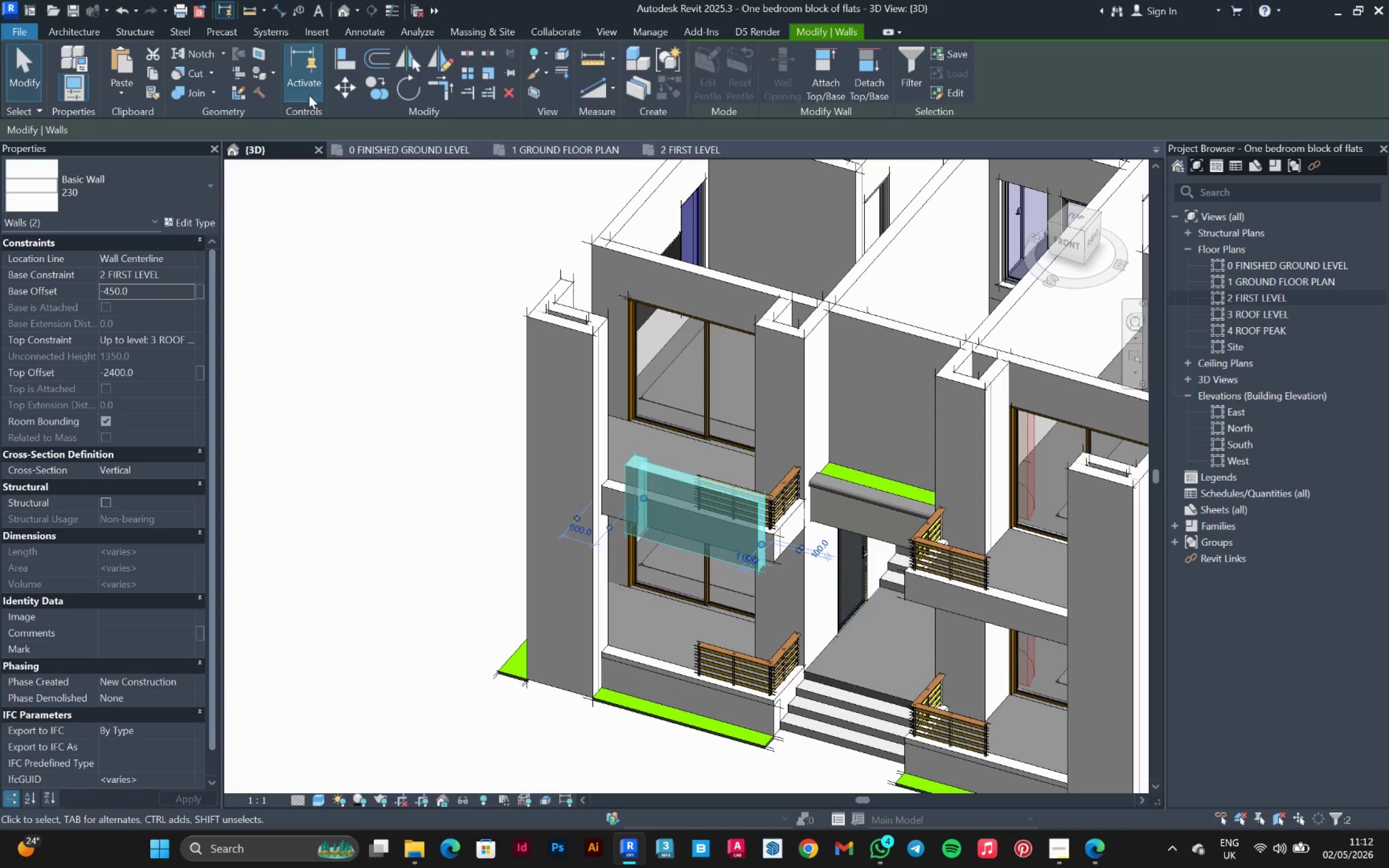 
left_click([347, 54])
 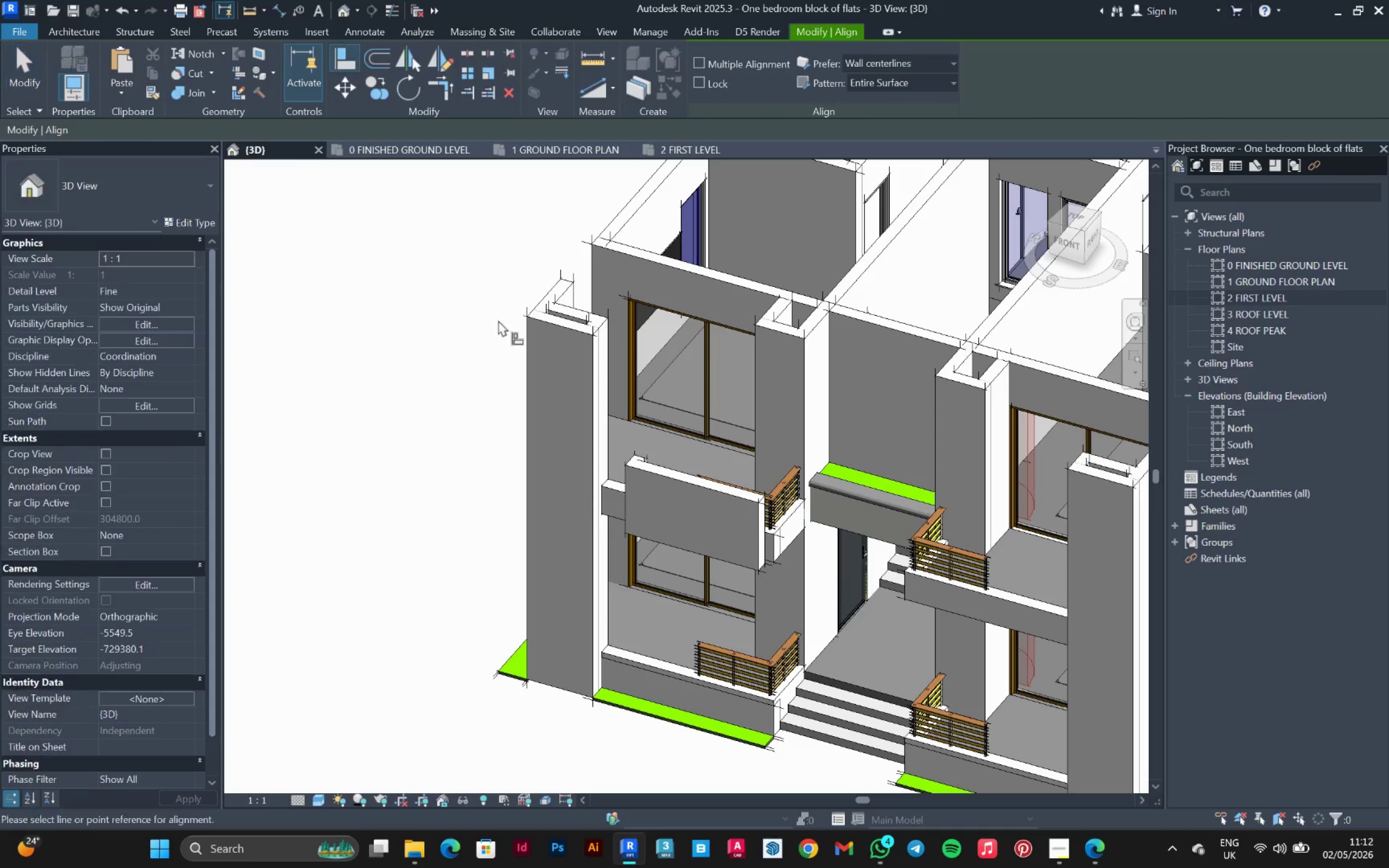 
scroll: coordinate [623, 492], scroll_direction: up, amount: 5.0
 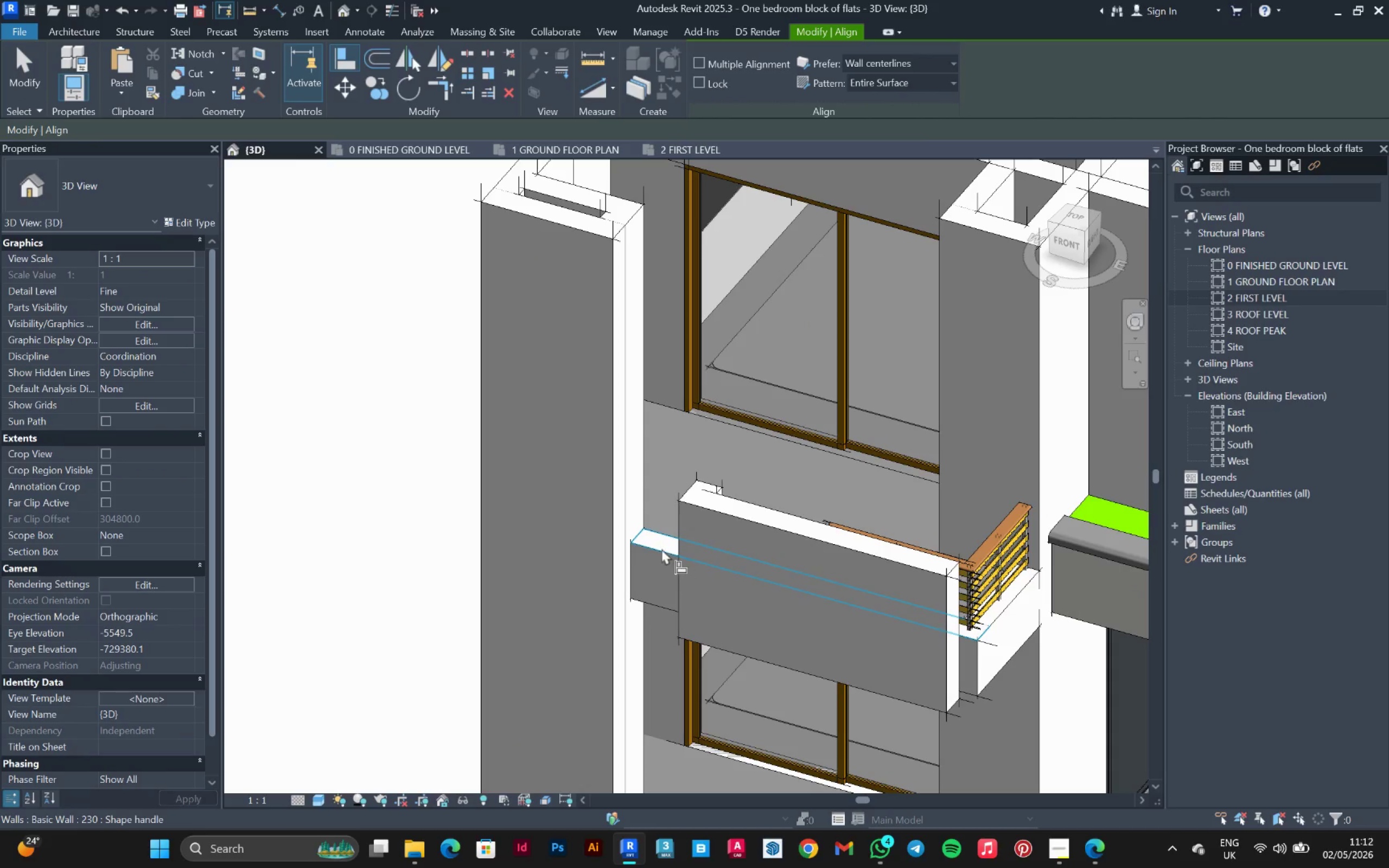 
left_click([661, 548])
 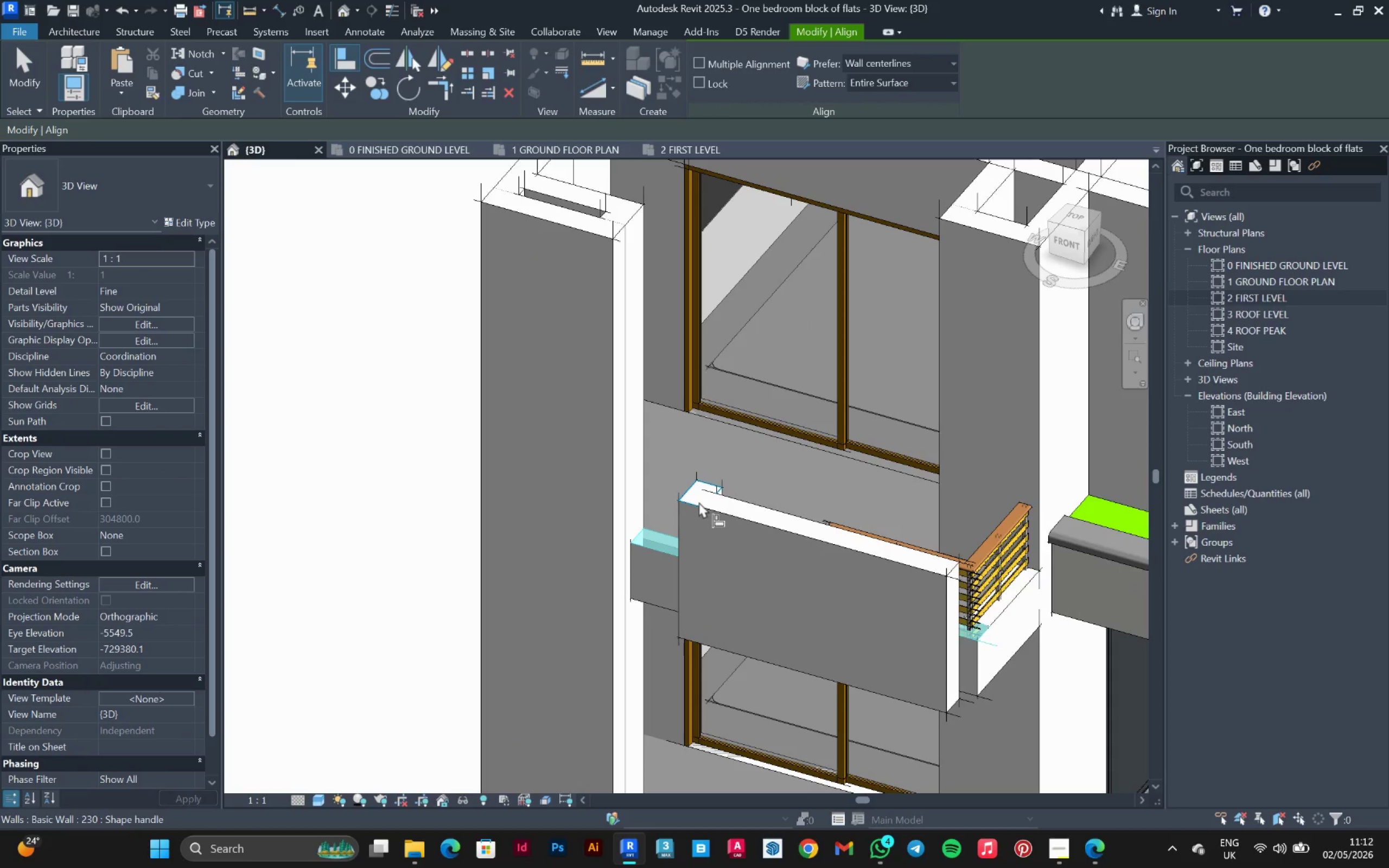 
left_click([699, 502])
 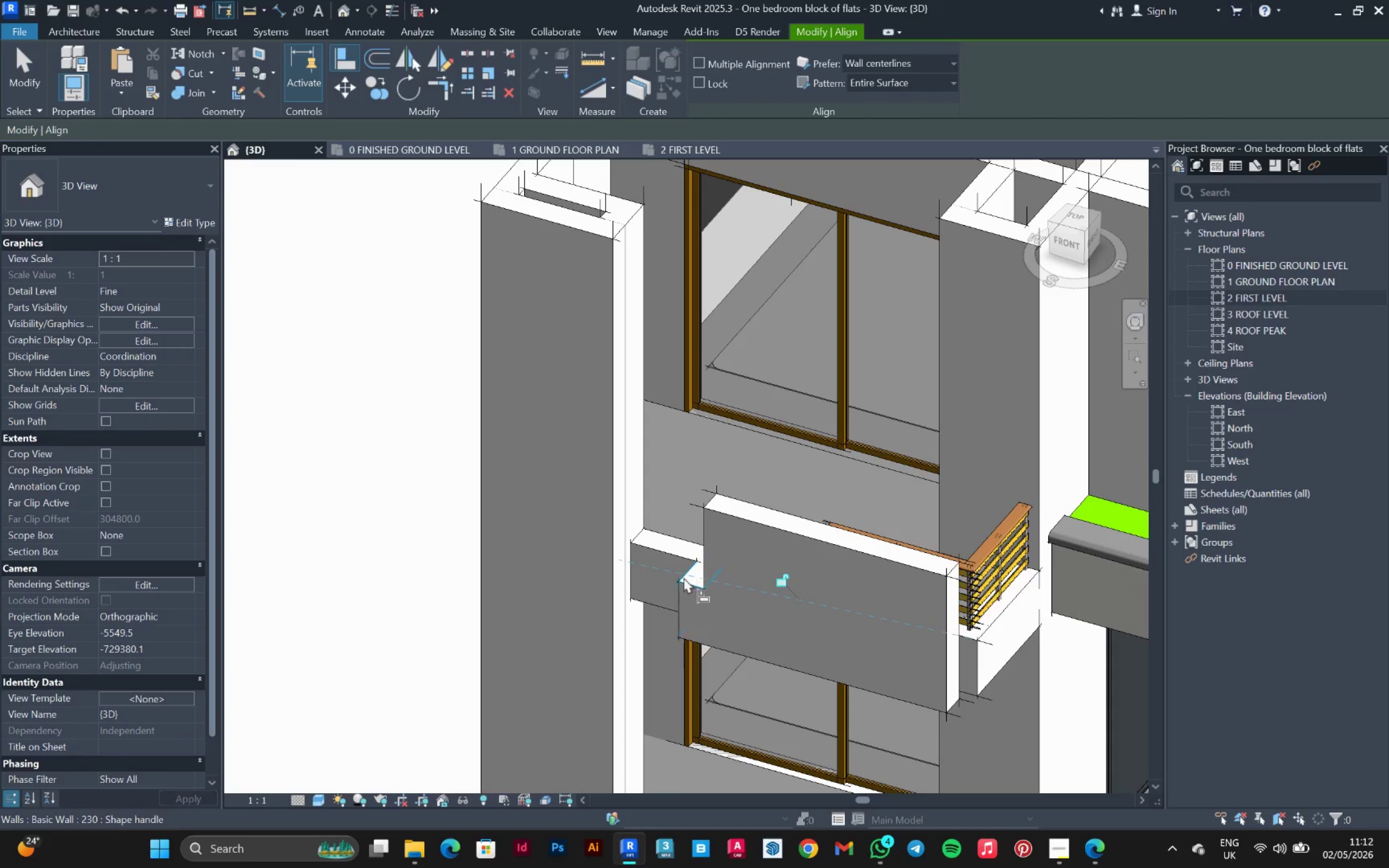 
left_click([685, 578])
 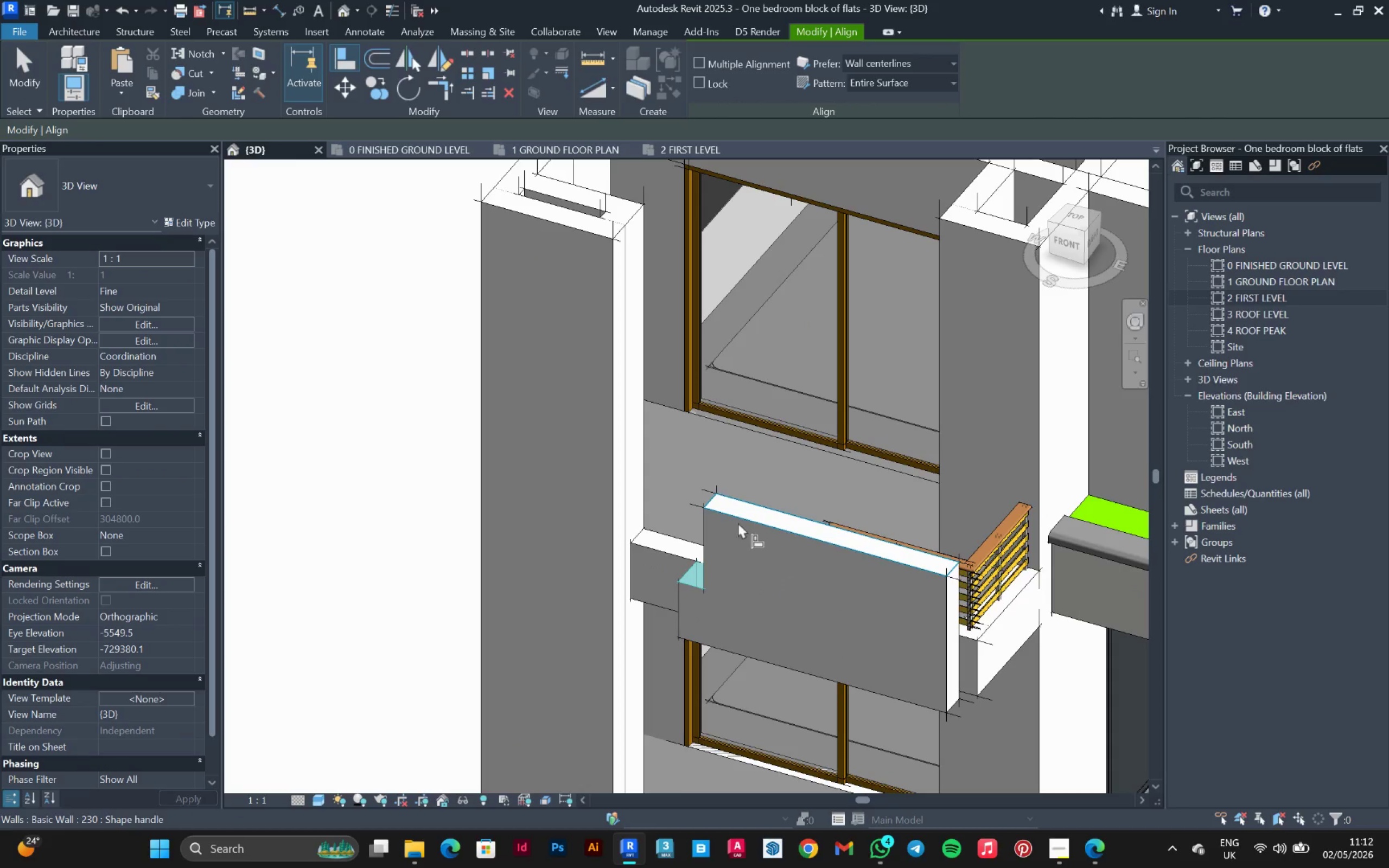 
left_click([741, 520])
 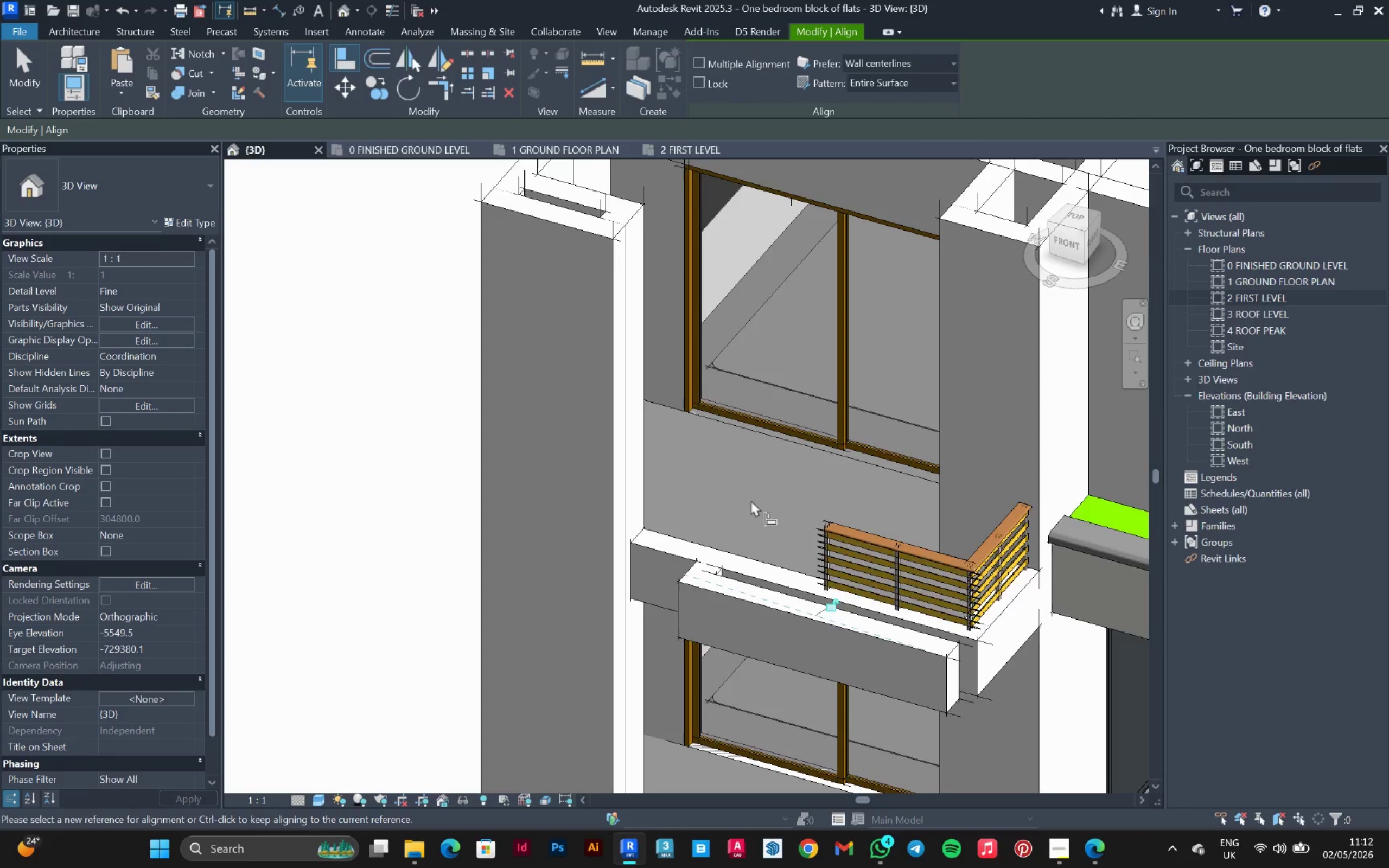 
scroll: coordinate [753, 496], scroll_direction: down, amount: 3.0
 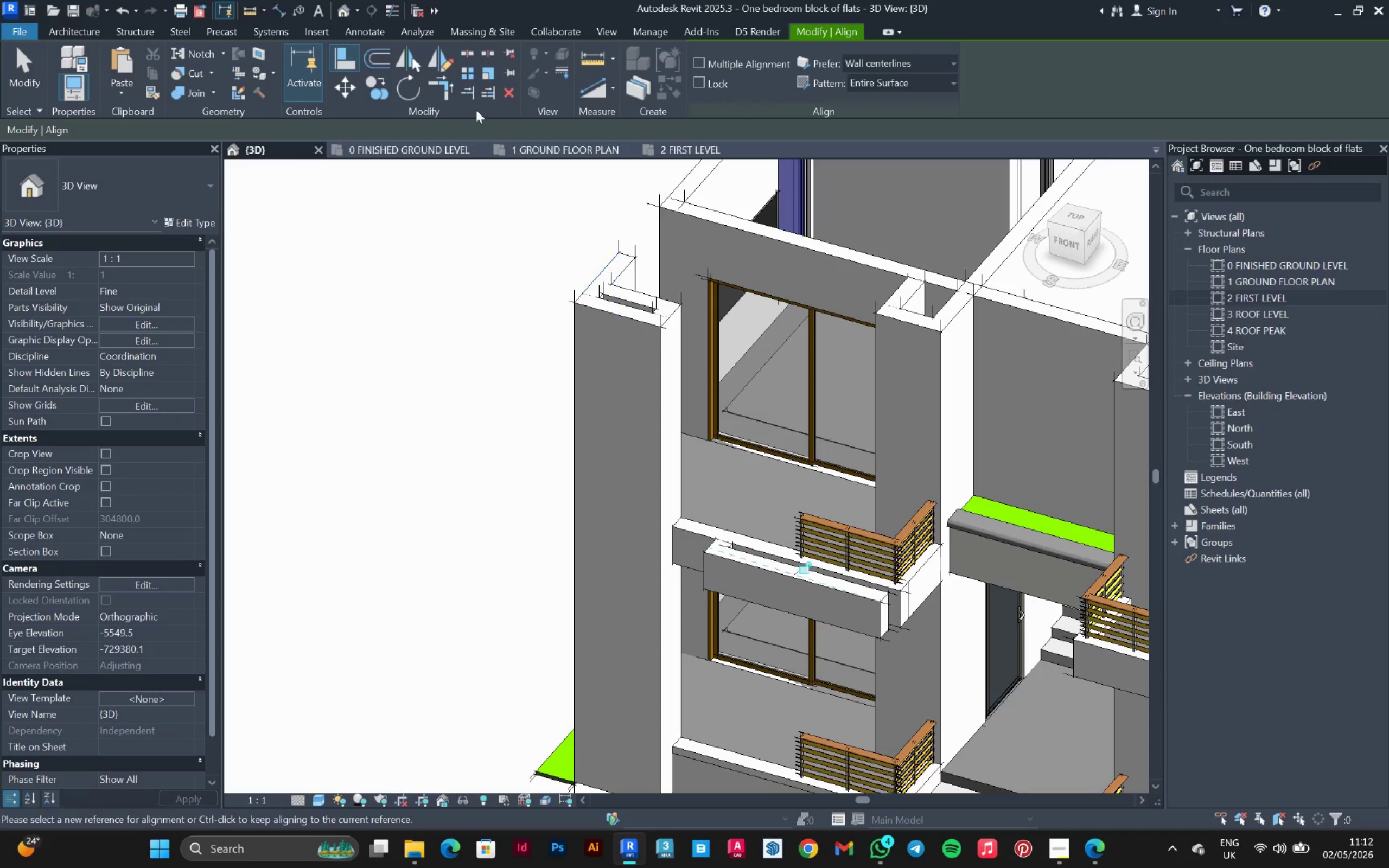 
left_click([444, 90])
 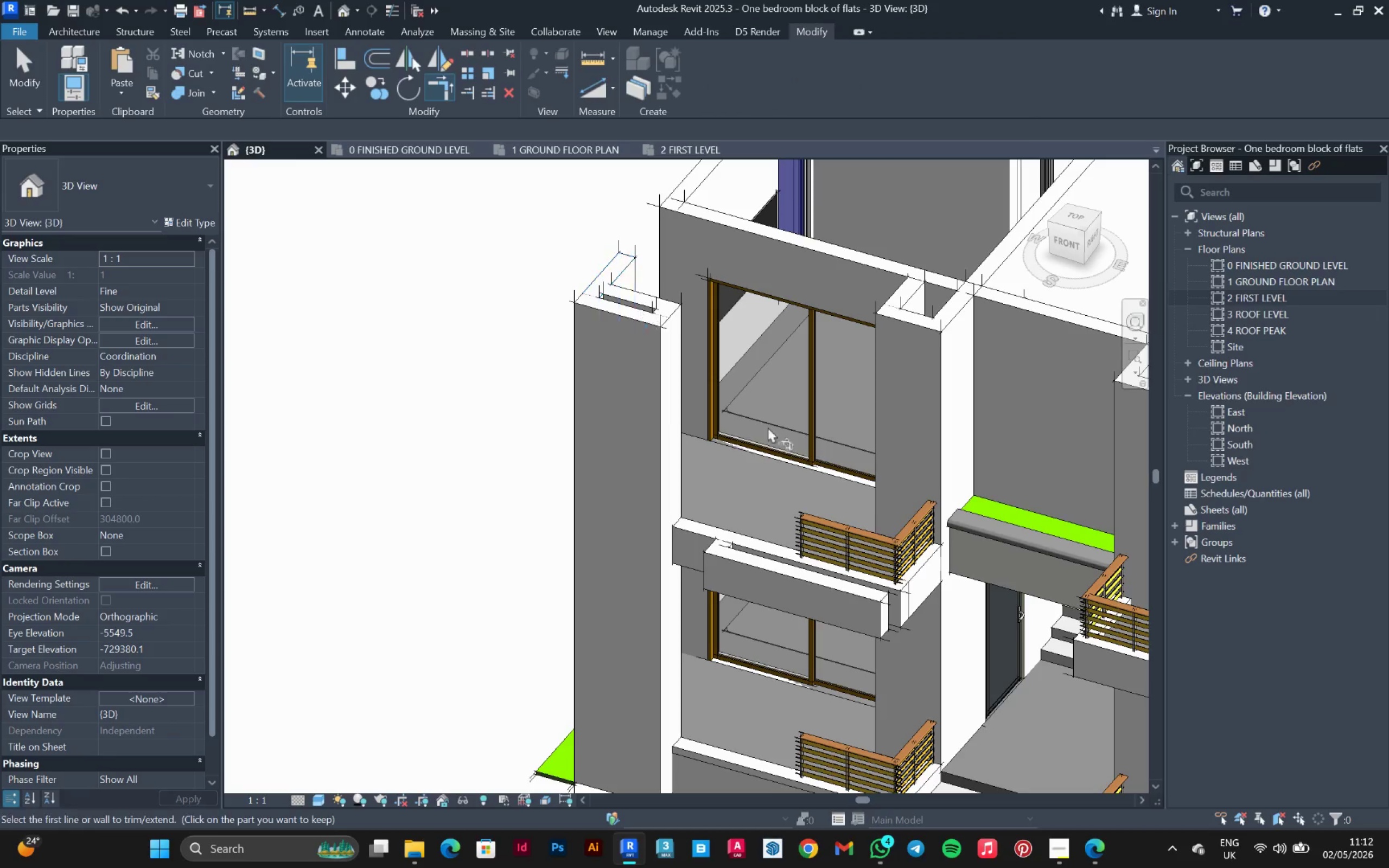 
scroll: coordinate [863, 561], scroll_direction: up, amount: 2.0
 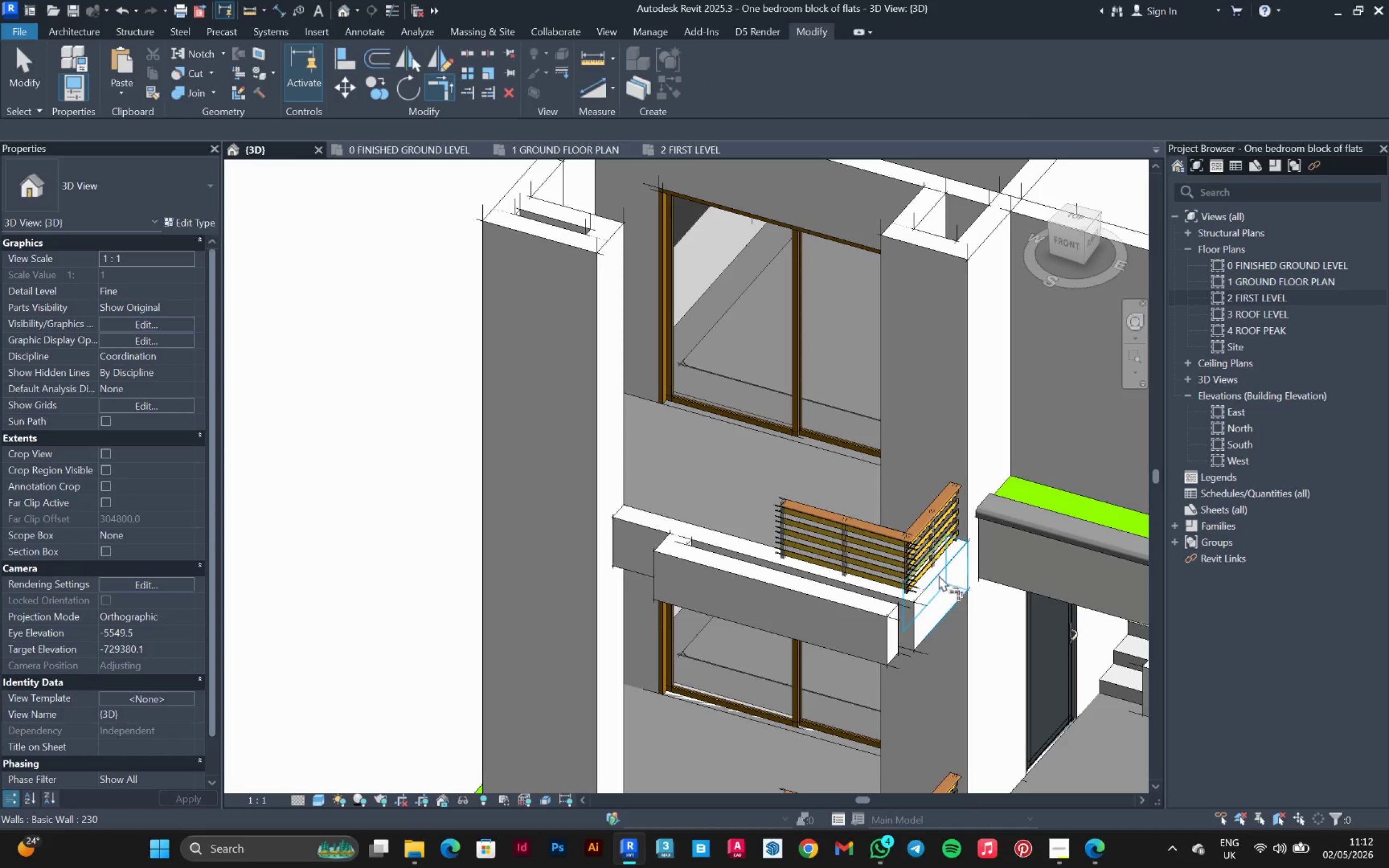 
left_click([939, 575])
 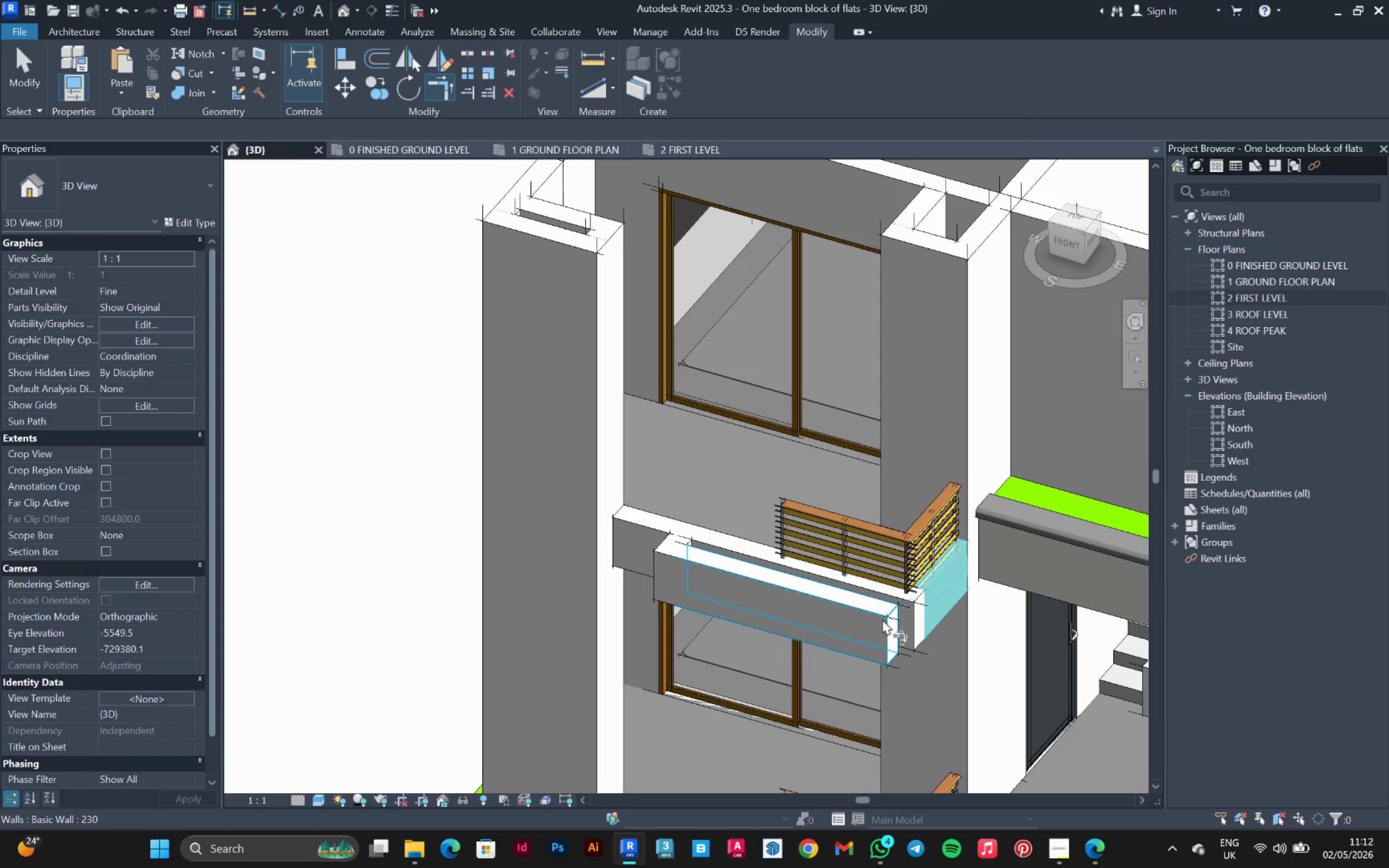 
left_click([882, 619])
 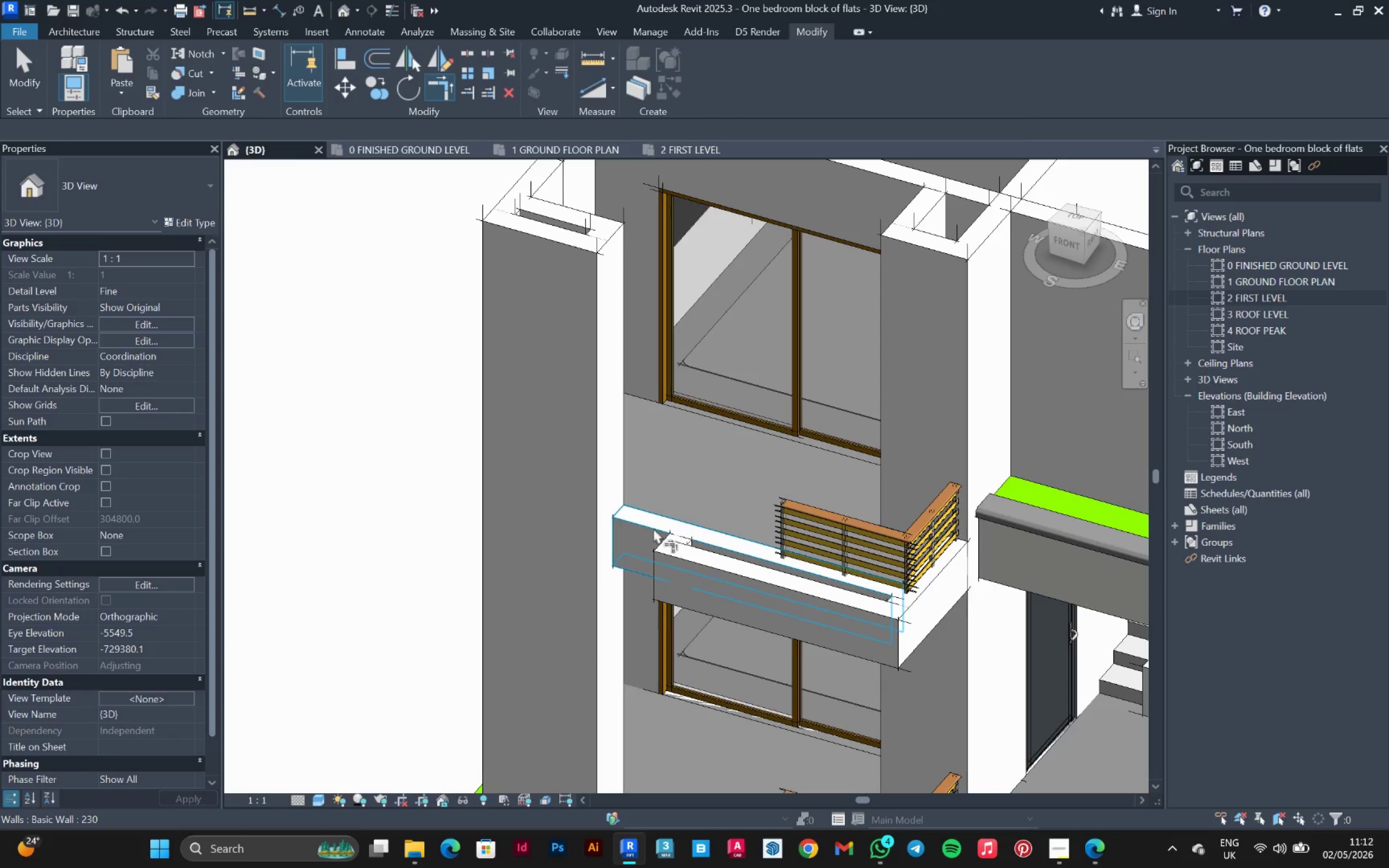 
left_click([653, 528])
 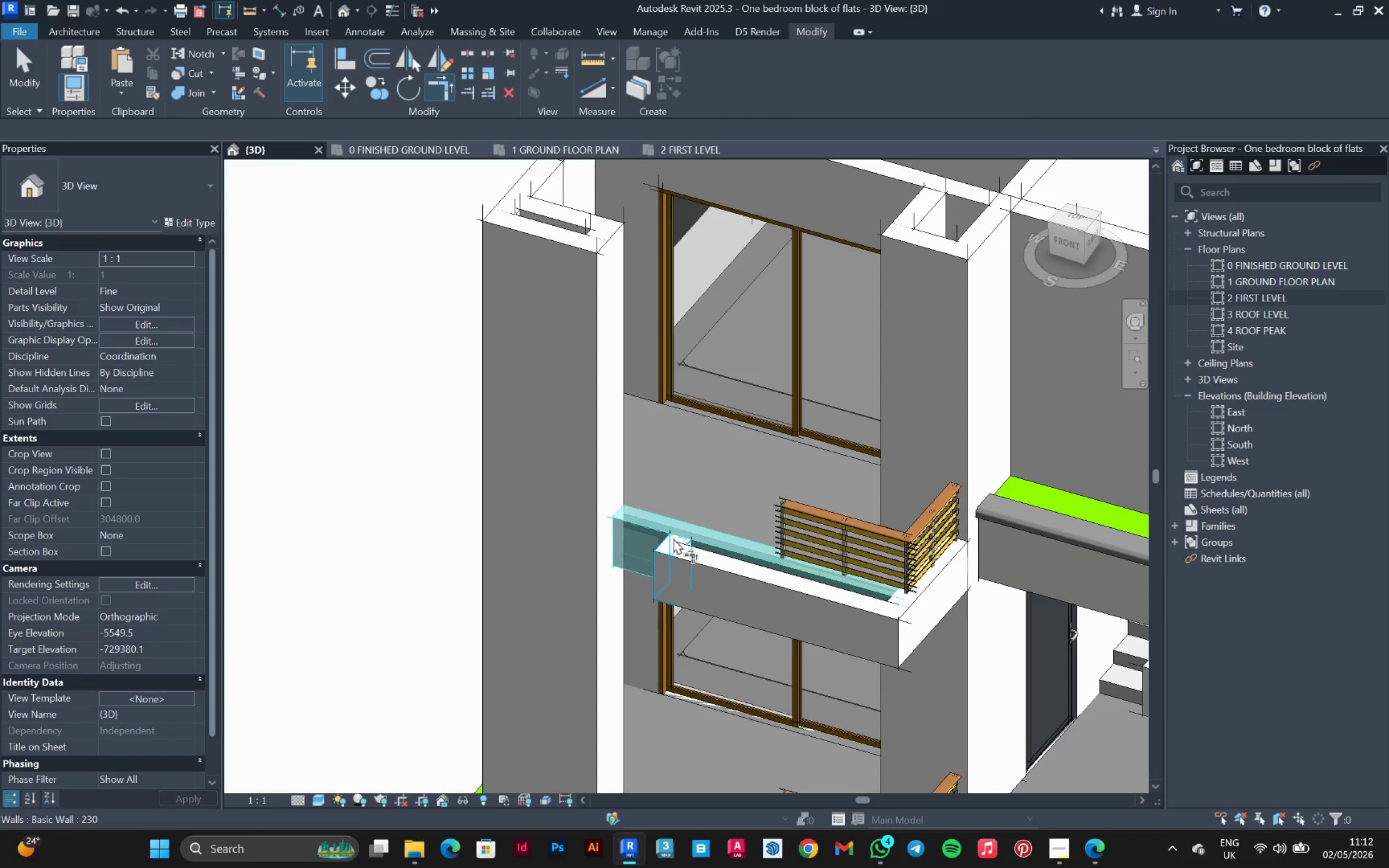 
left_click([674, 538])
 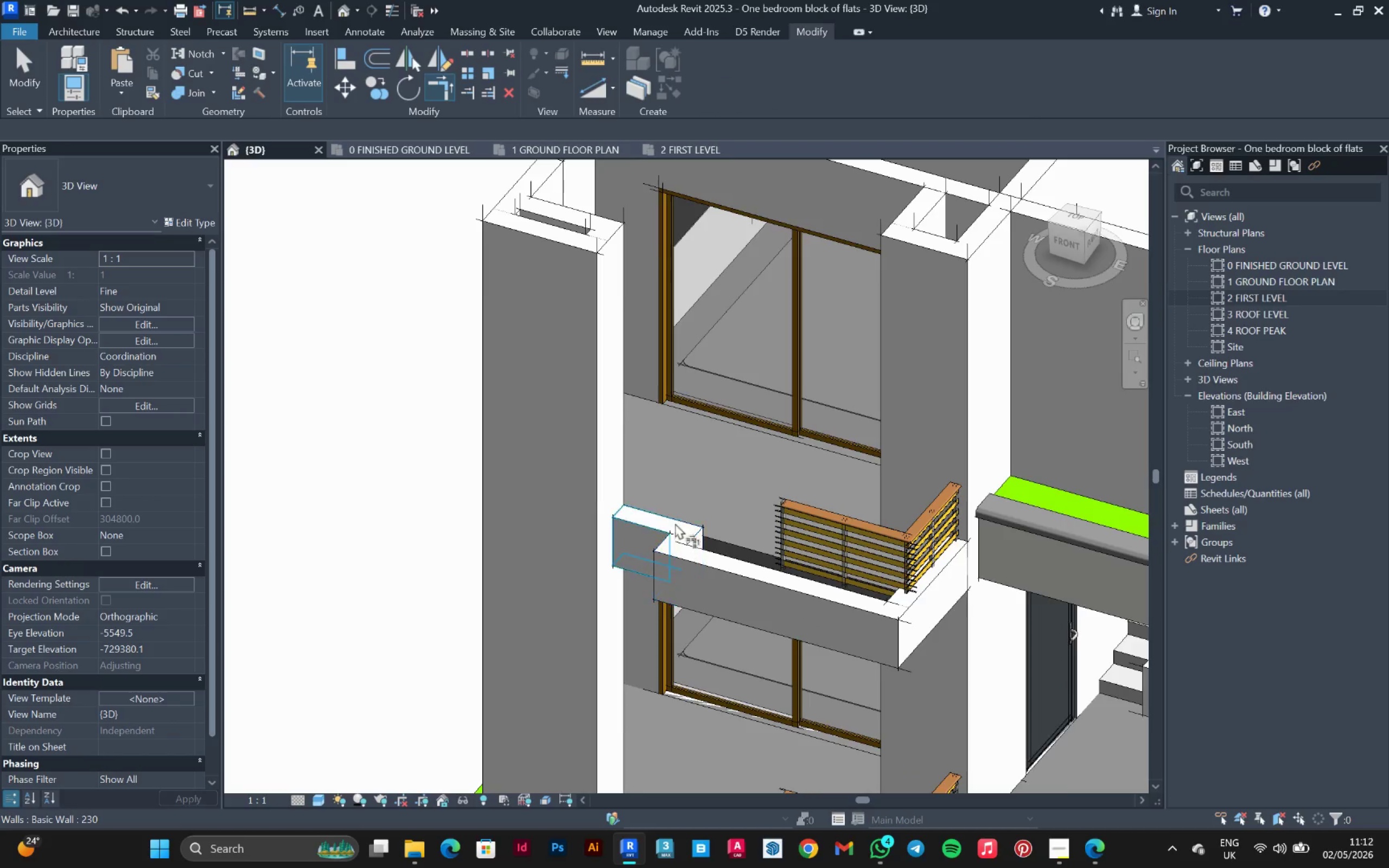 
hold_key(key=Escape, duration=0.31)
 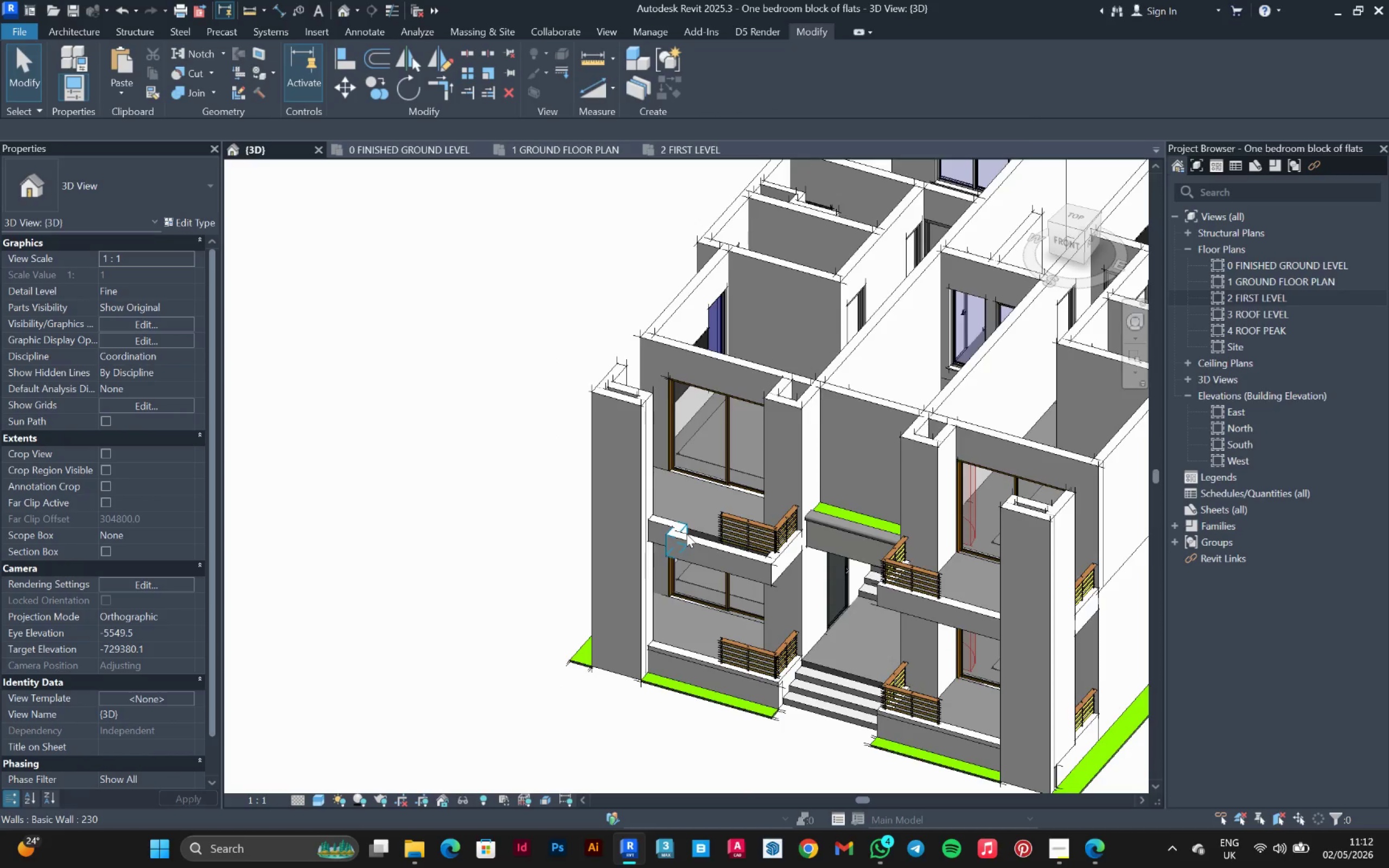 
scroll: coordinate [675, 522], scroll_direction: down, amount: 6.0
 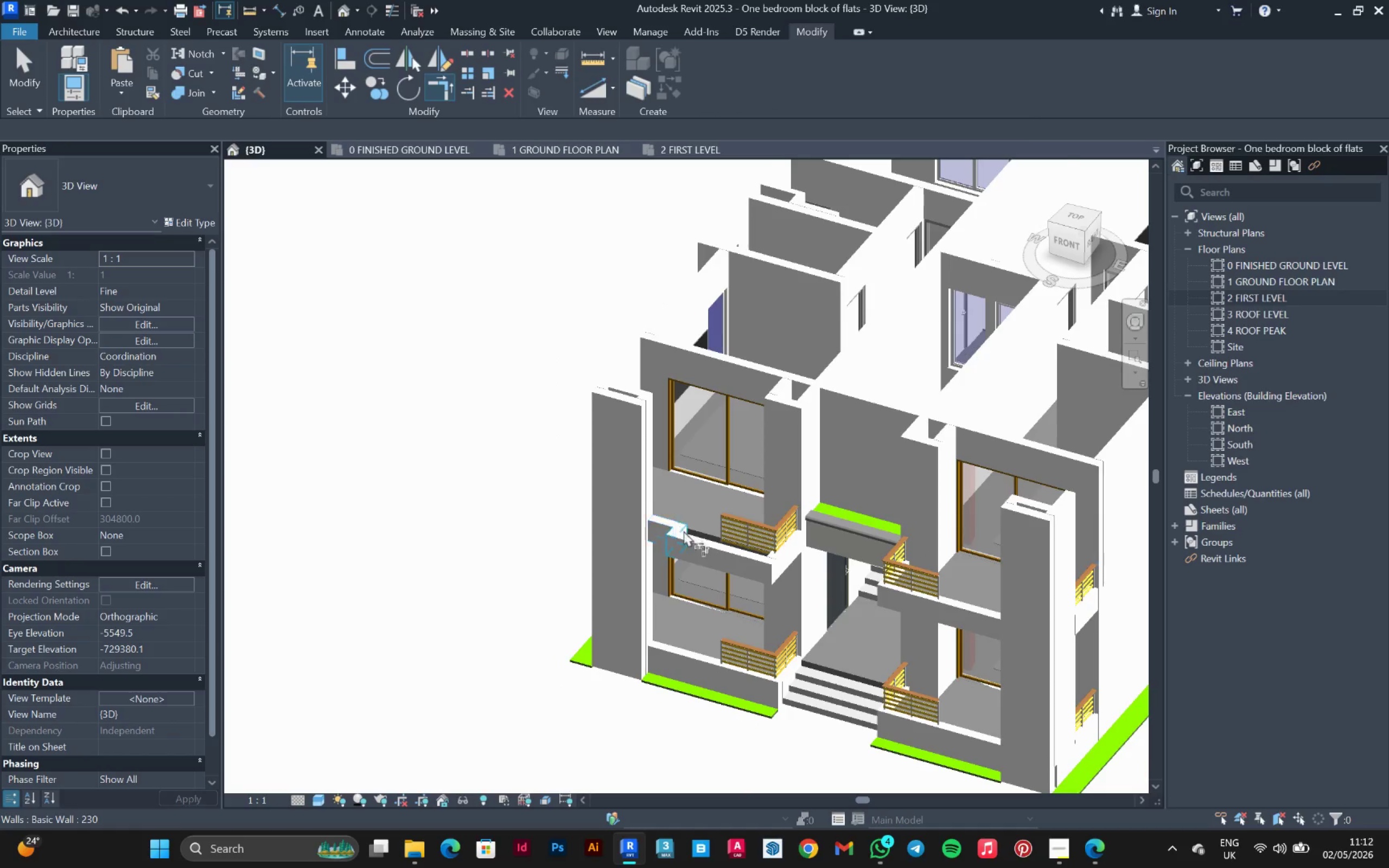 
hold_key(key=ShiftLeft, duration=0.97)
 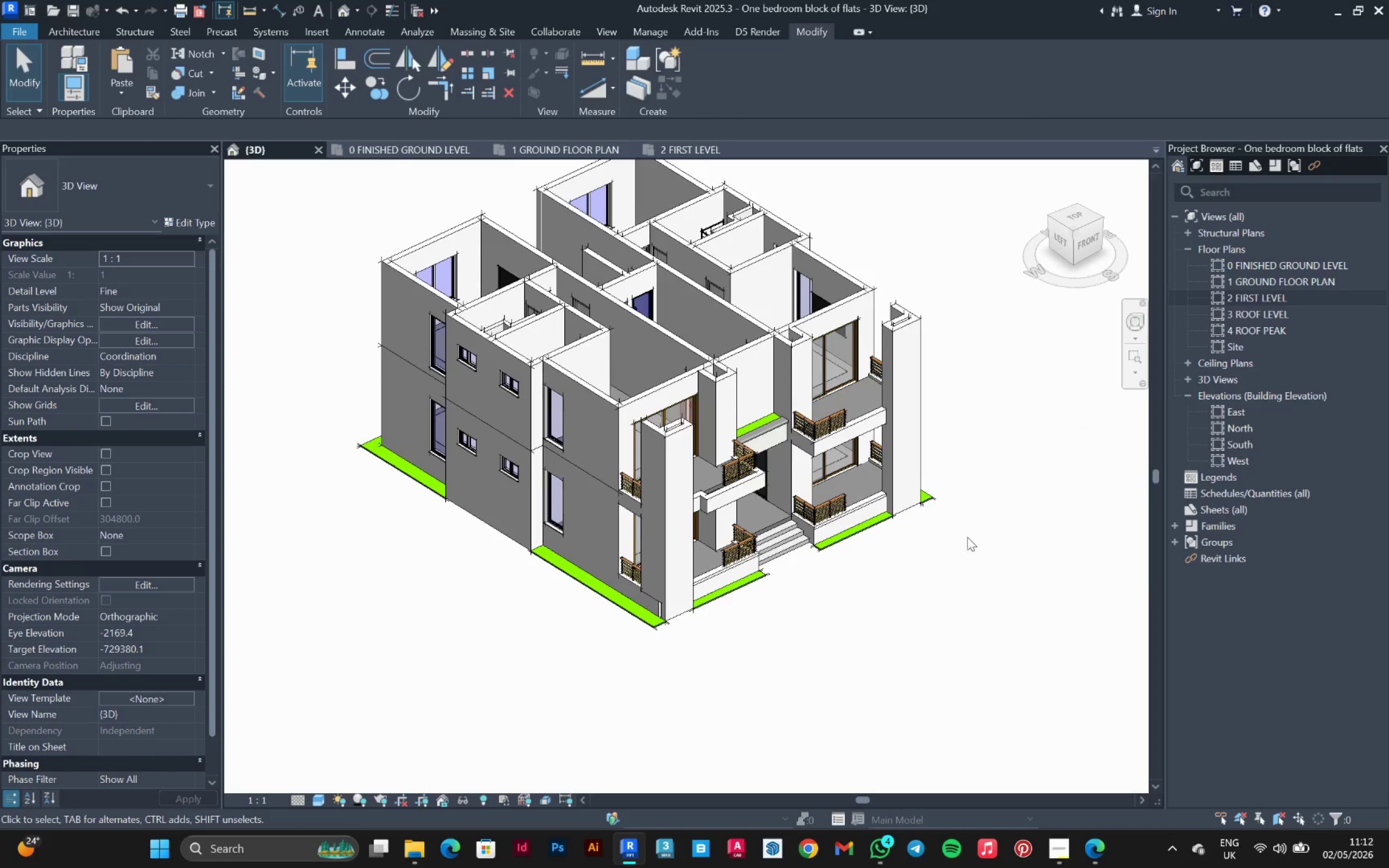 
scroll: coordinate [686, 534], scroll_direction: down, amount: 3.0
 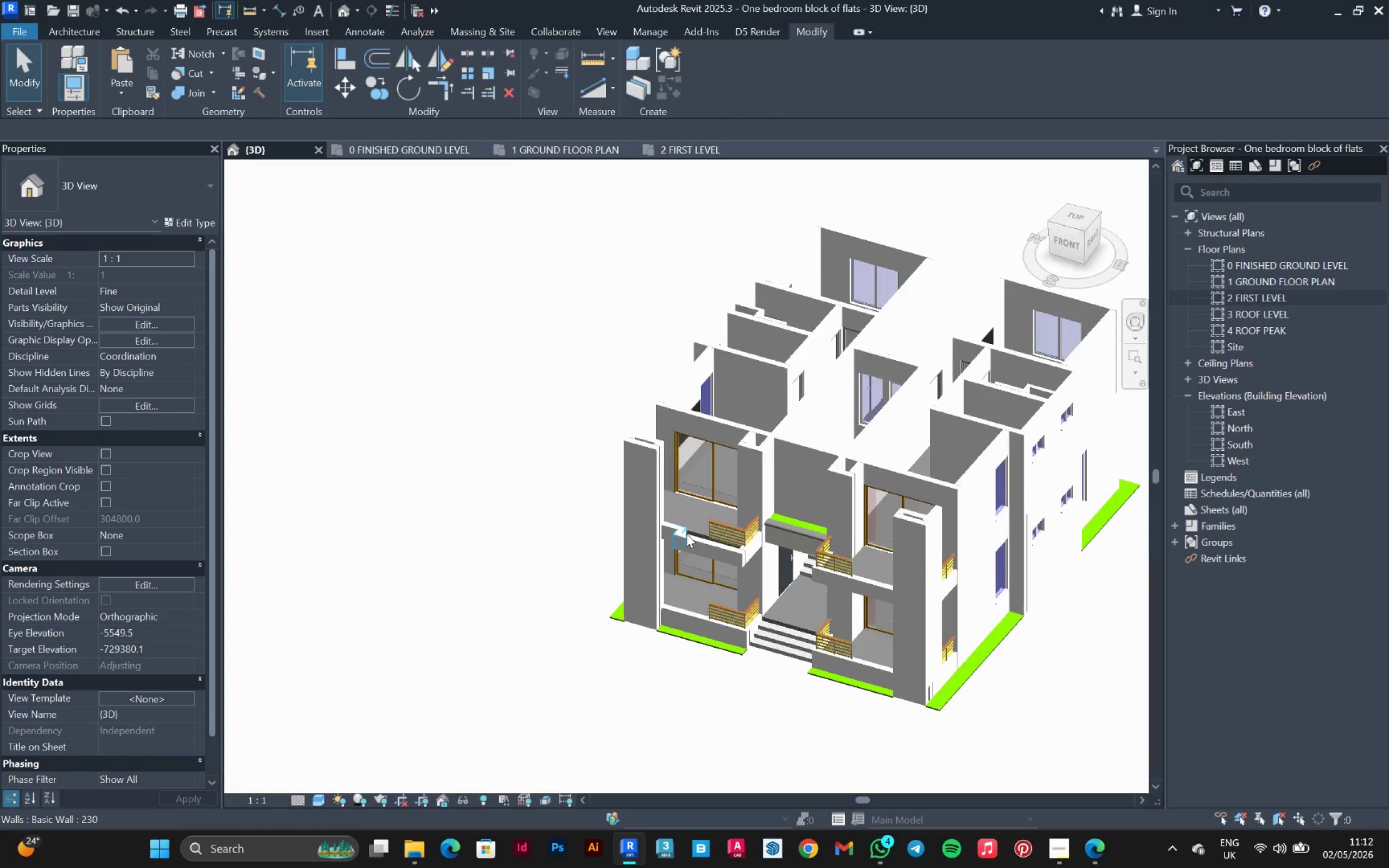 
hold_key(key=ShiftLeft, duration=1.5)
 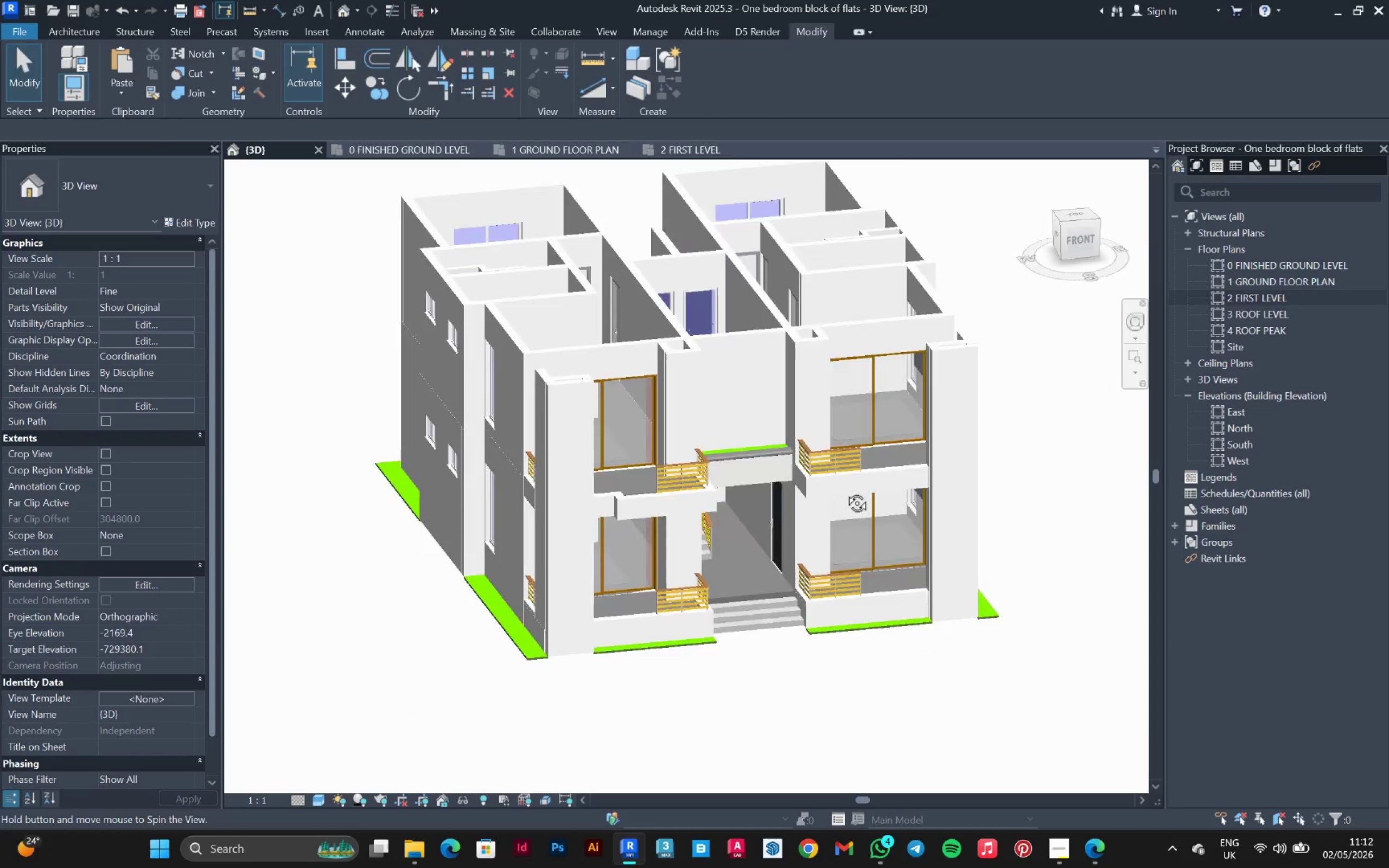 
scroll: coordinate [967, 537], scroll_direction: up, amount: 2.0
 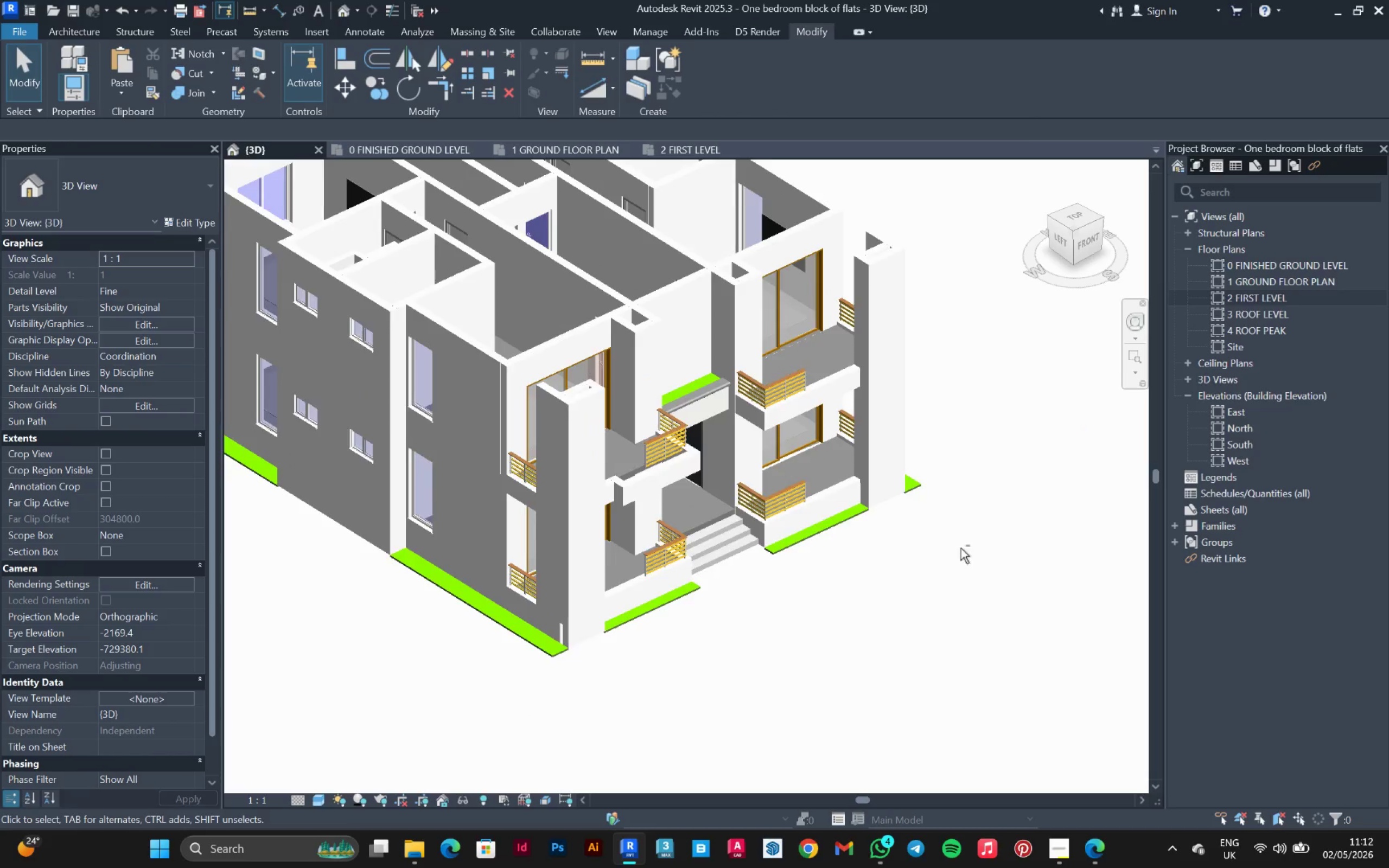 
hold_key(key=ShiftLeft, duration=1.42)
 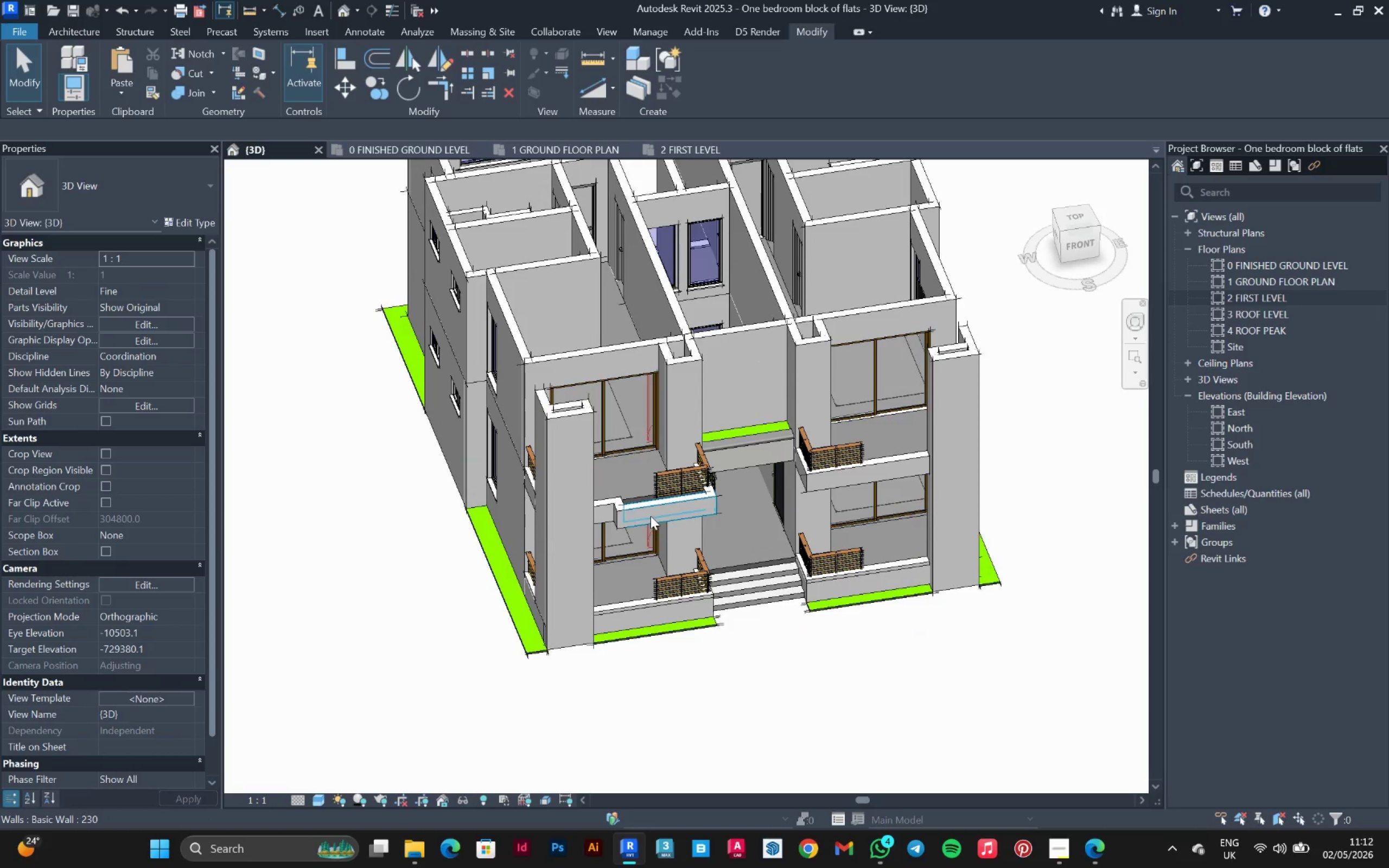 
left_click([651, 516])
 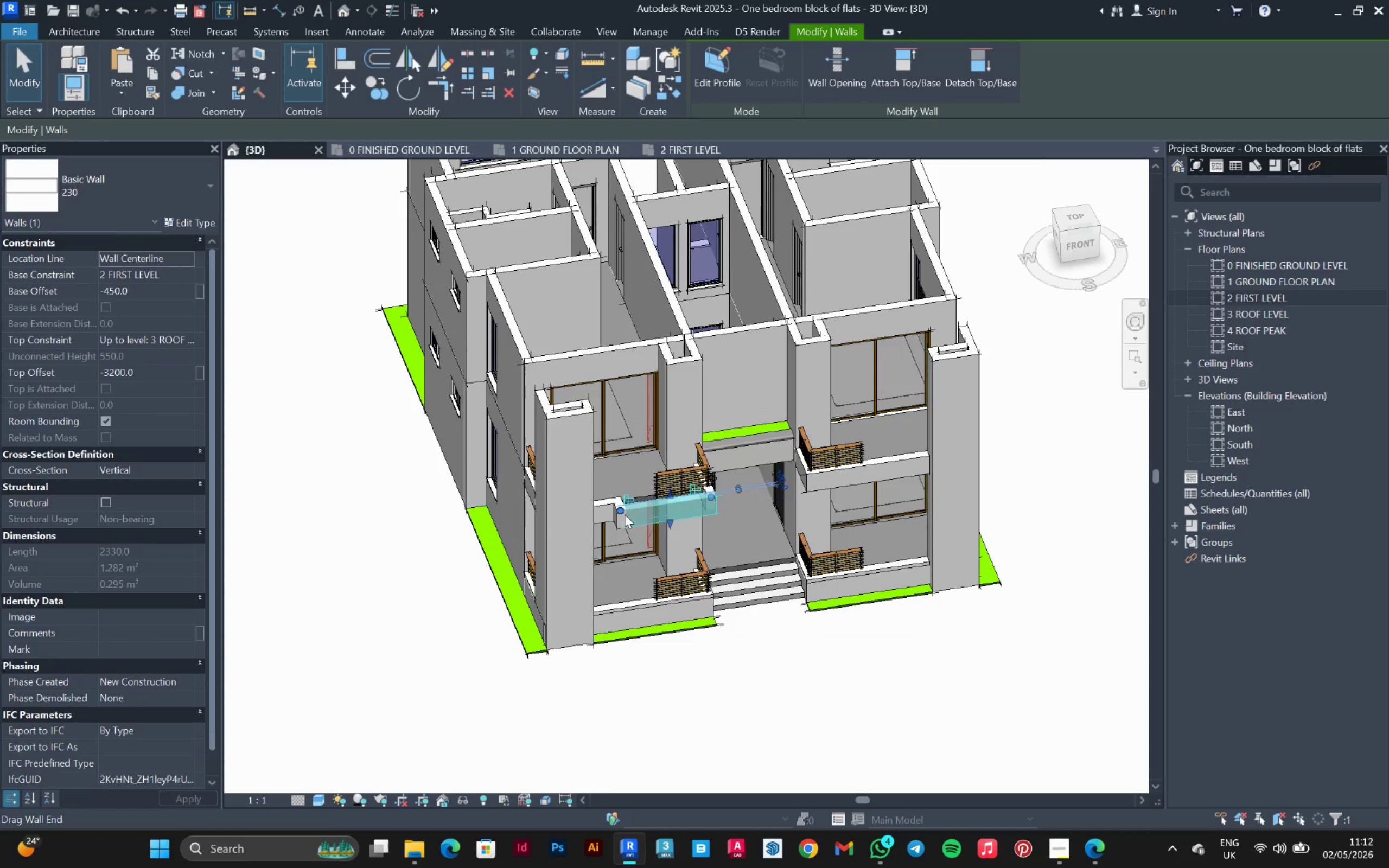 
scroll: coordinate [622, 514], scroll_direction: up, amount: 3.0
 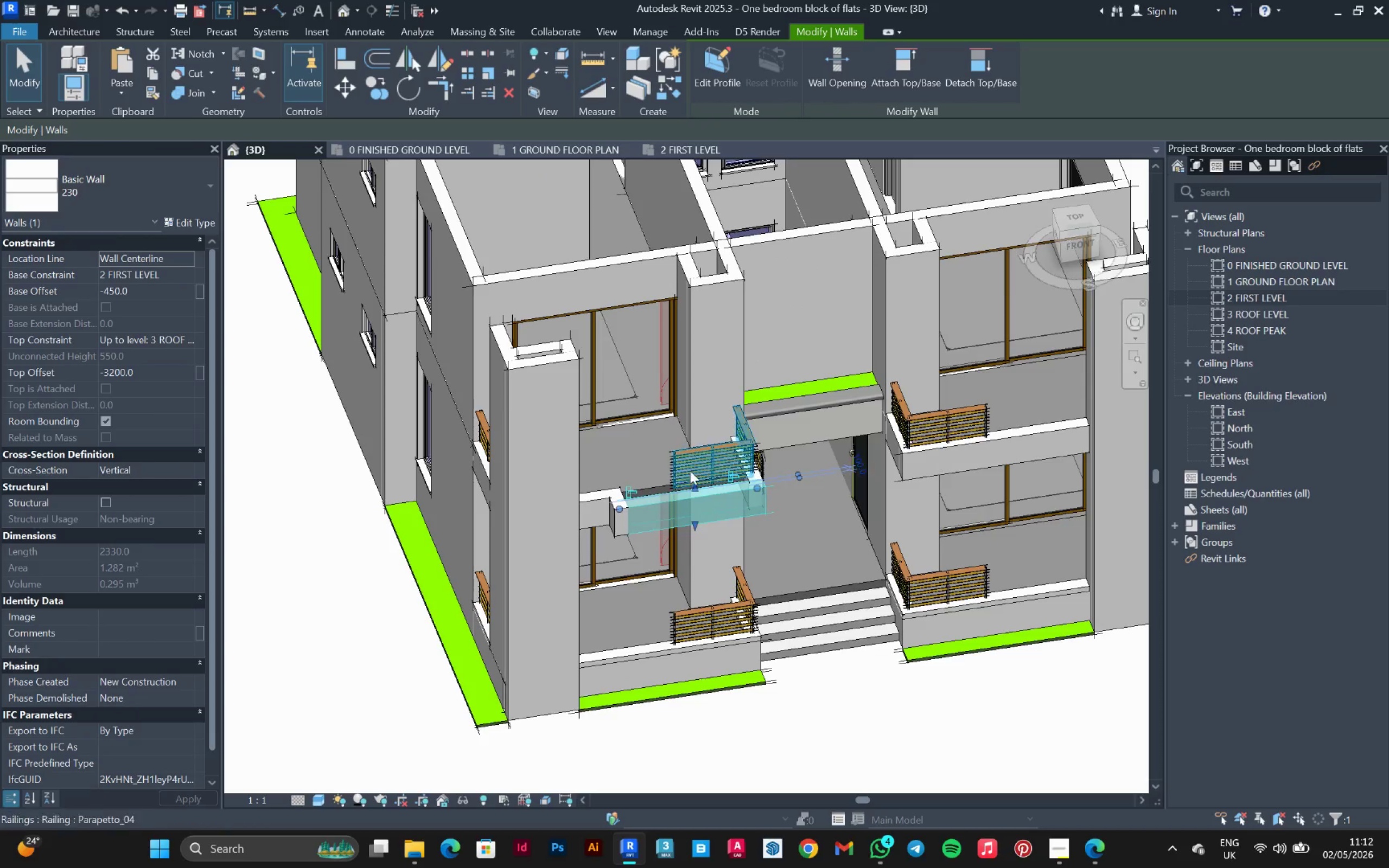 
hold_key(key=ControlLeft, duration=1.33)
 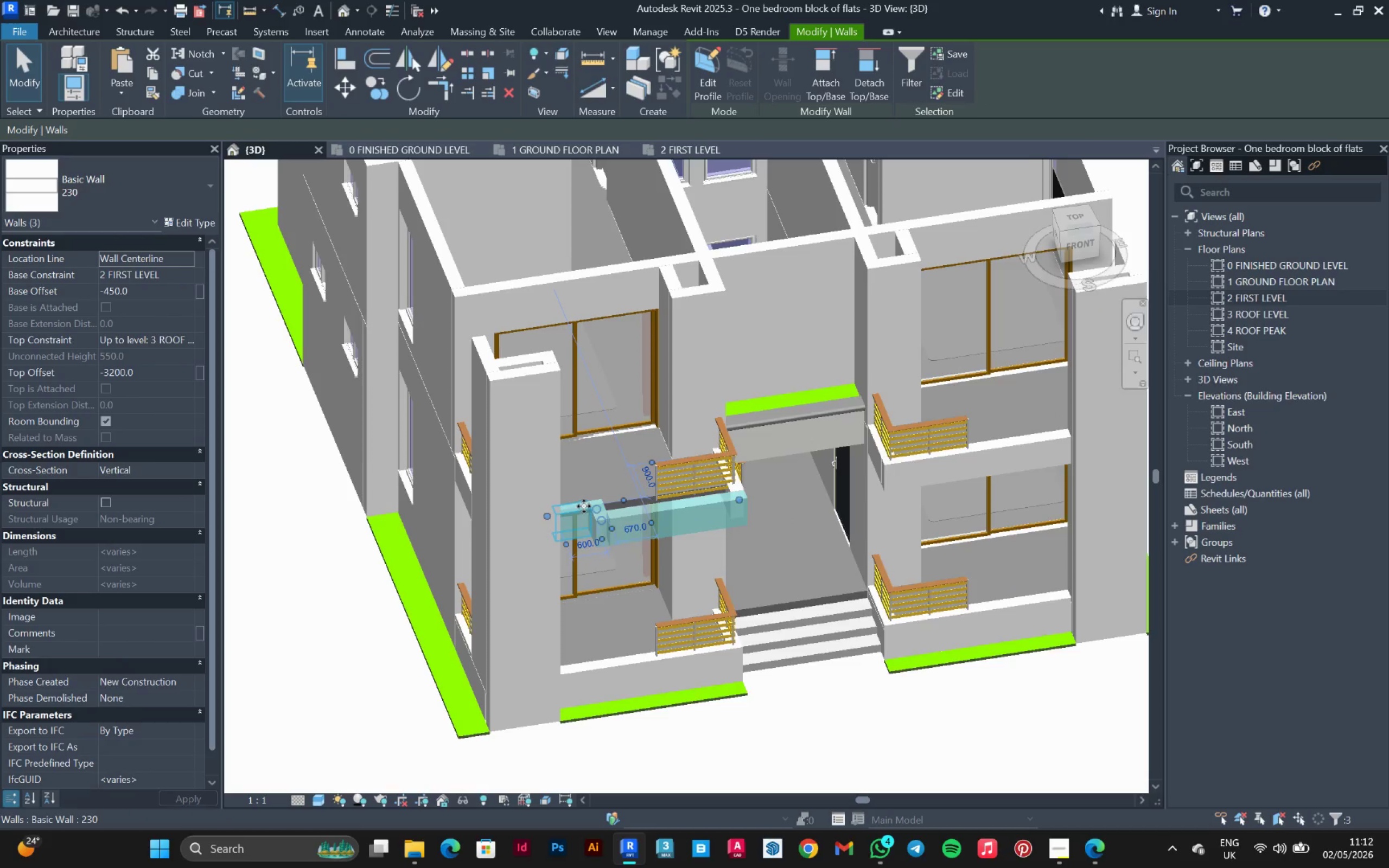 
scroll: coordinate [628, 477], scroll_direction: up, amount: 3.0
 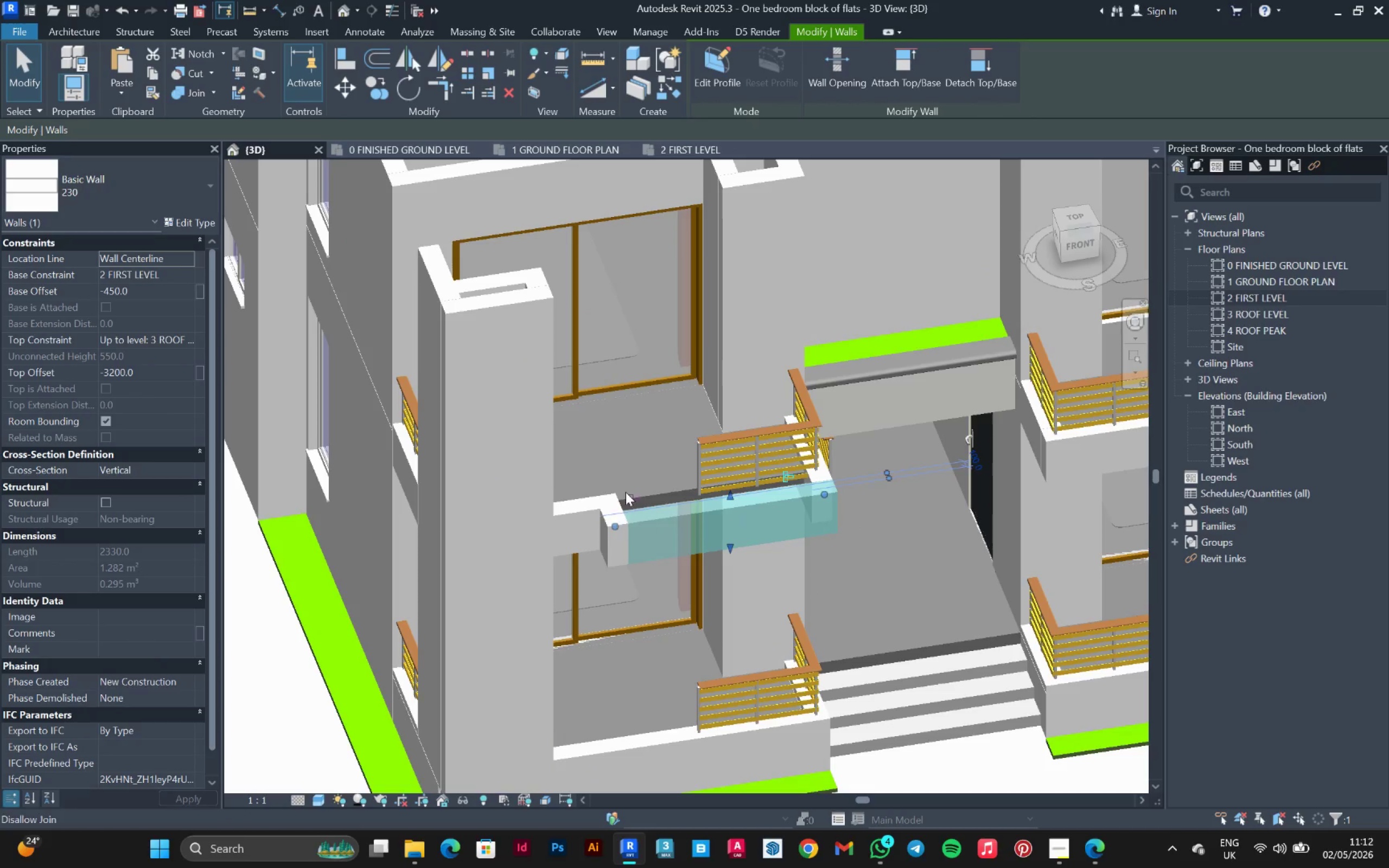 
left_click([614, 509])
 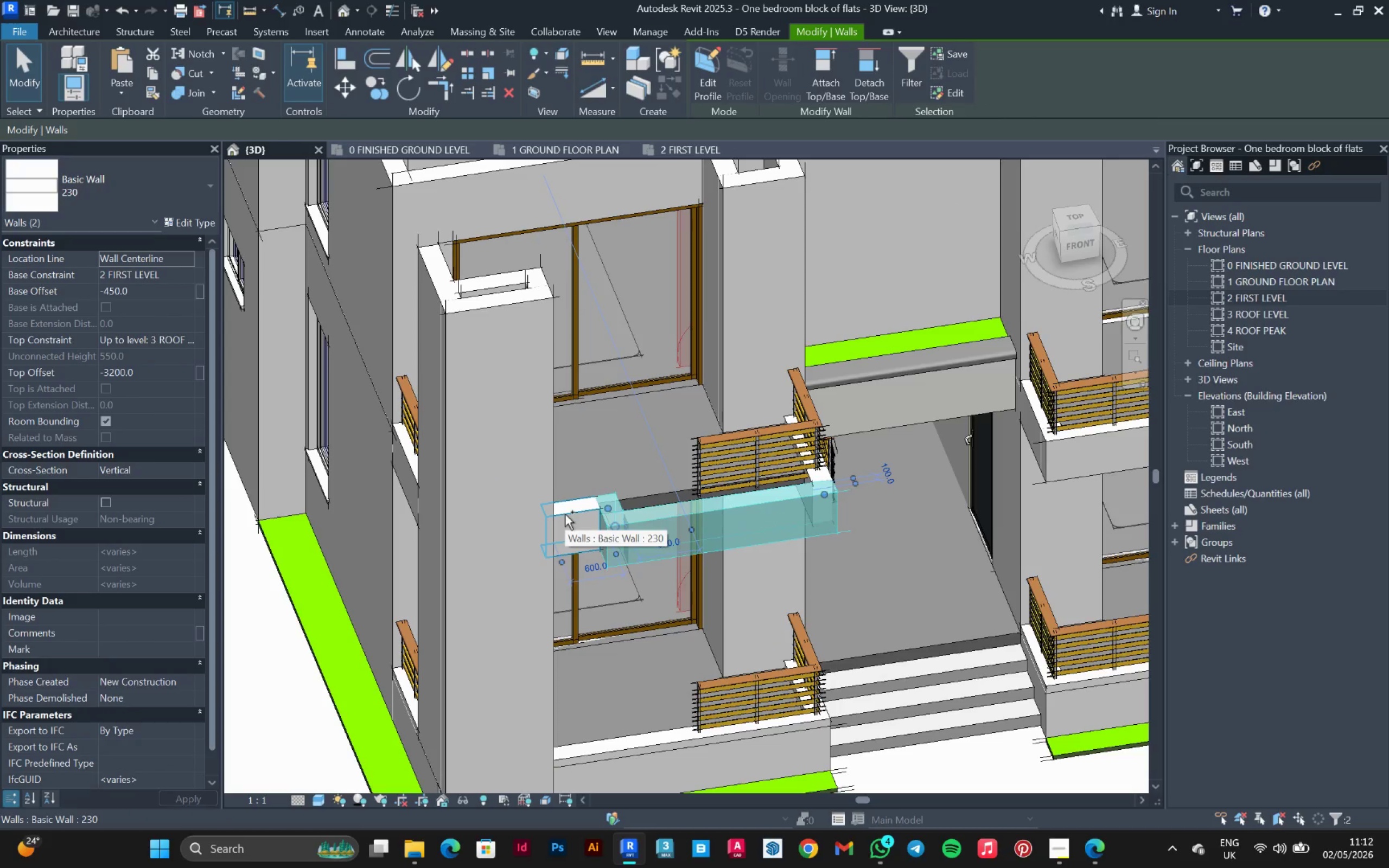 
left_click([565, 514])
 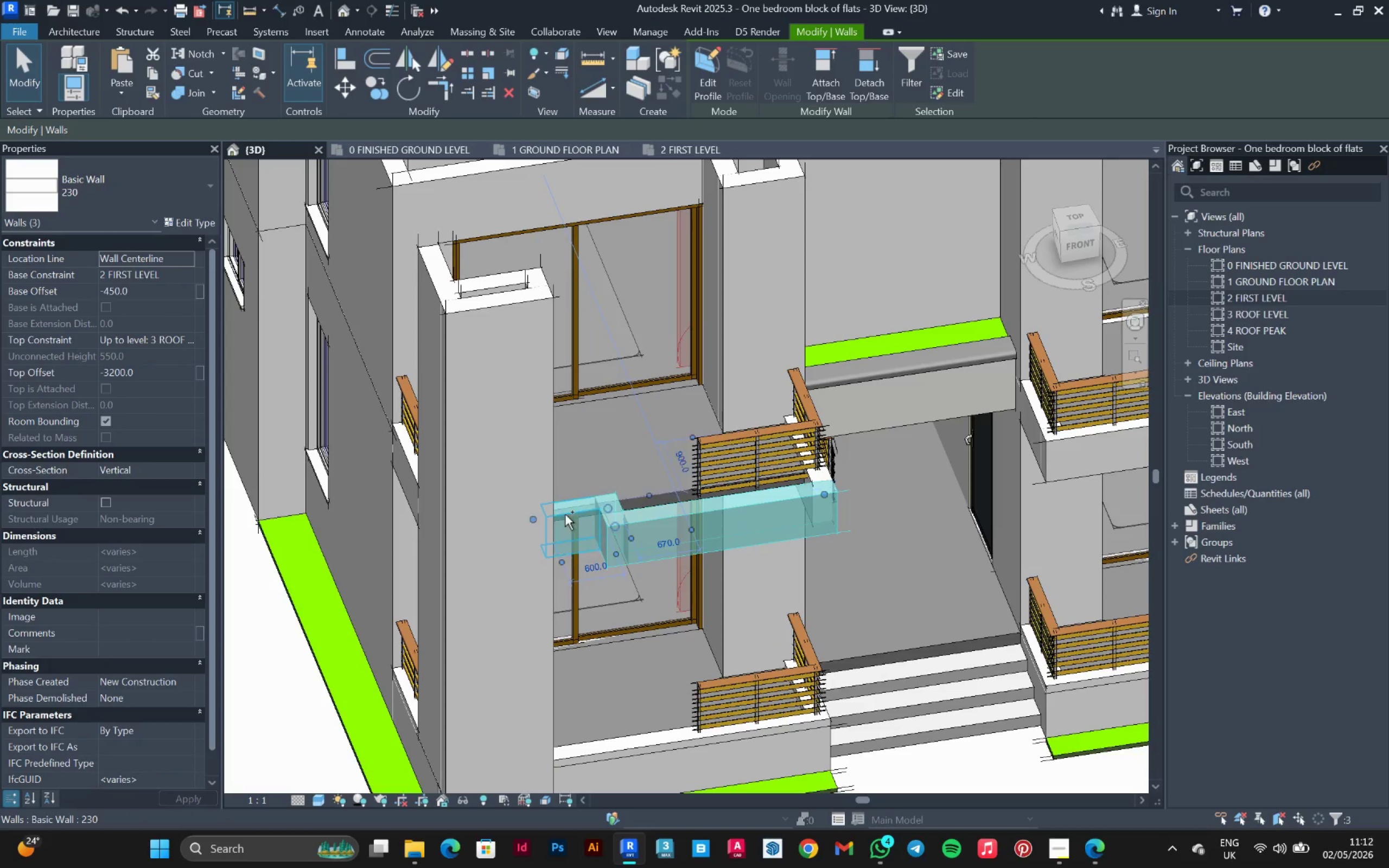 
scroll: coordinate [575, 510], scroll_direction: down, amount: 3.0
 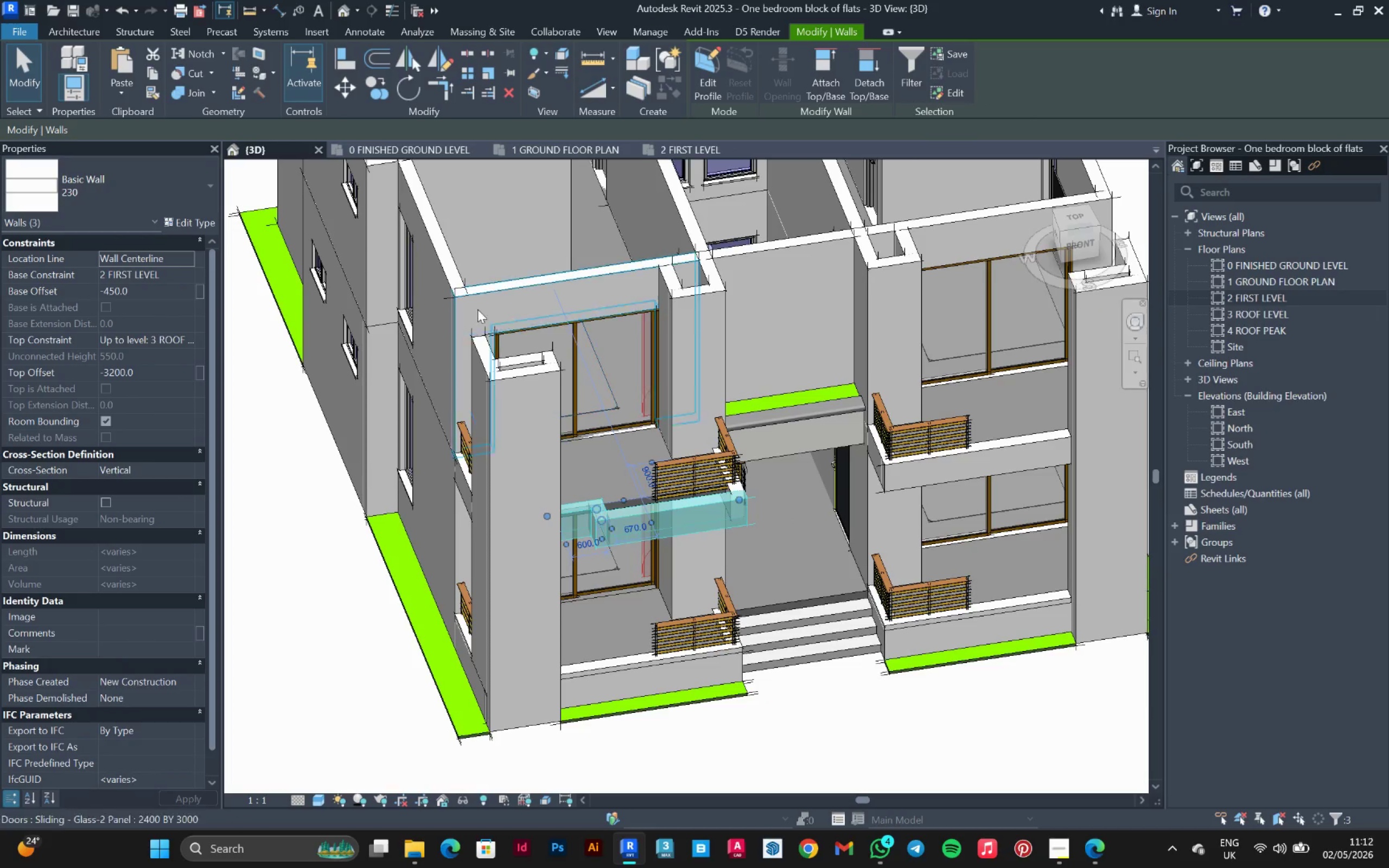 
left_click([533, 154])
 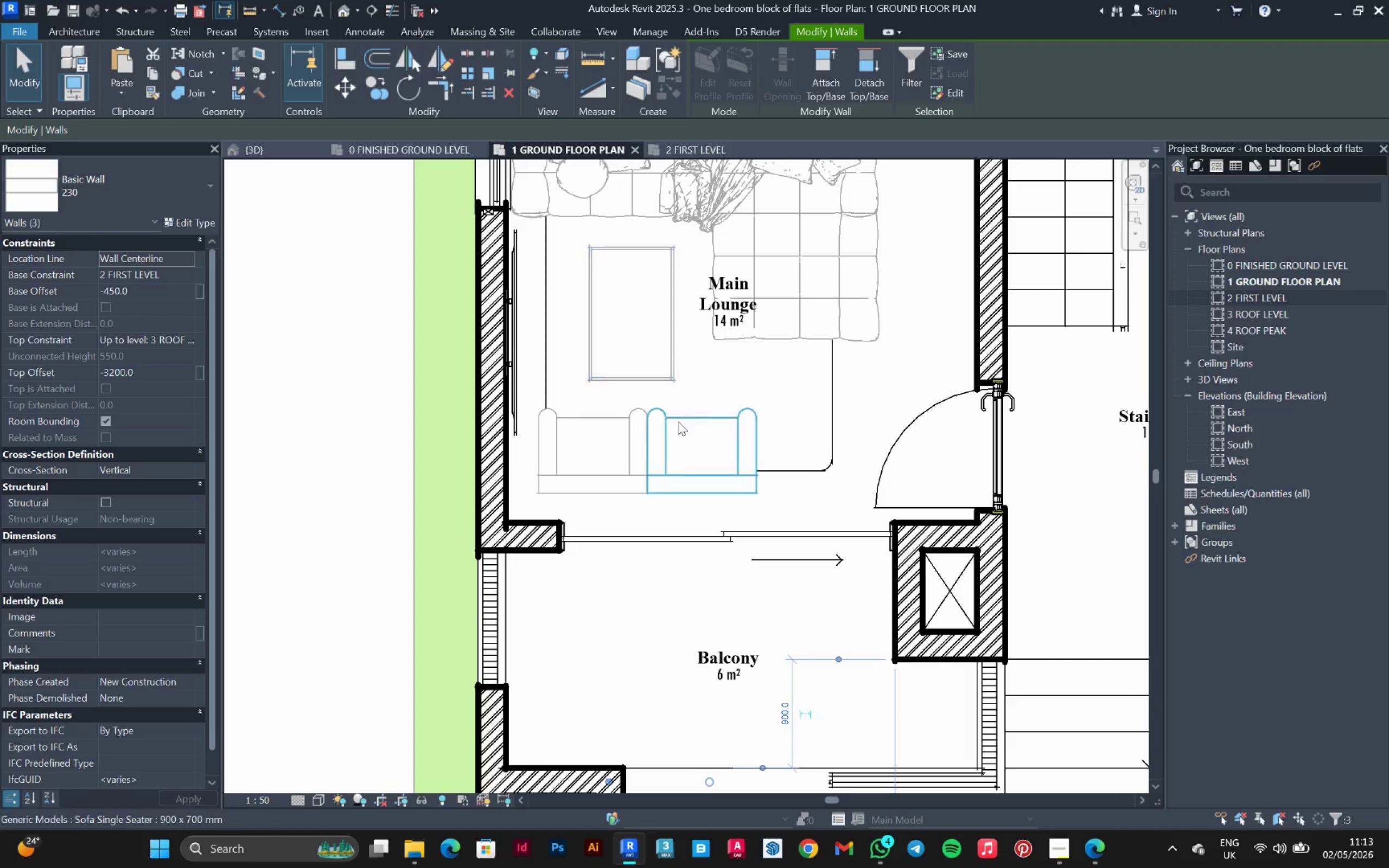 
scroll: coordinate [415, 432], scroll_direction: down, amount: 3.0
 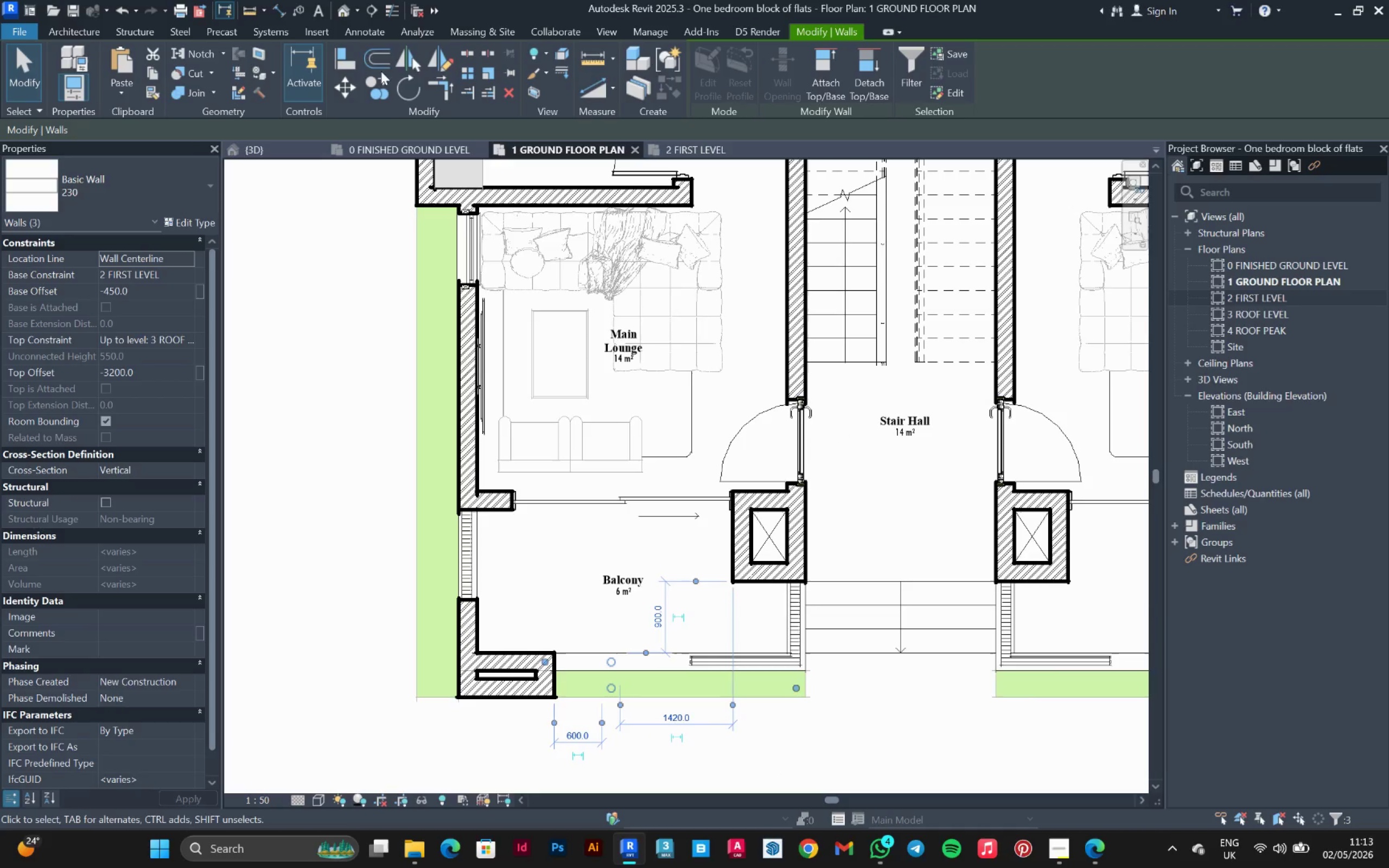 
left_click([396, 60])
 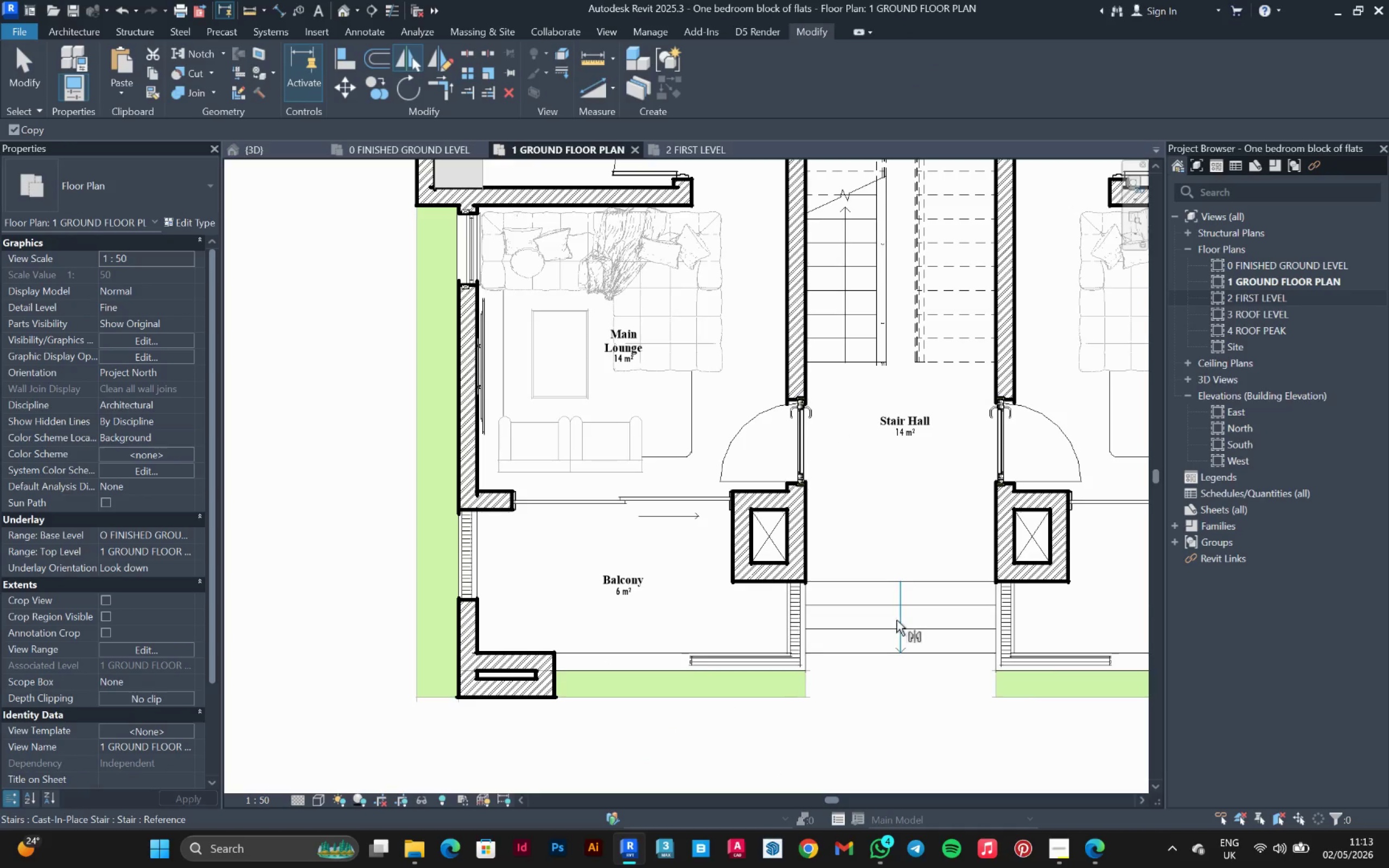 
left_click([896, 620])
 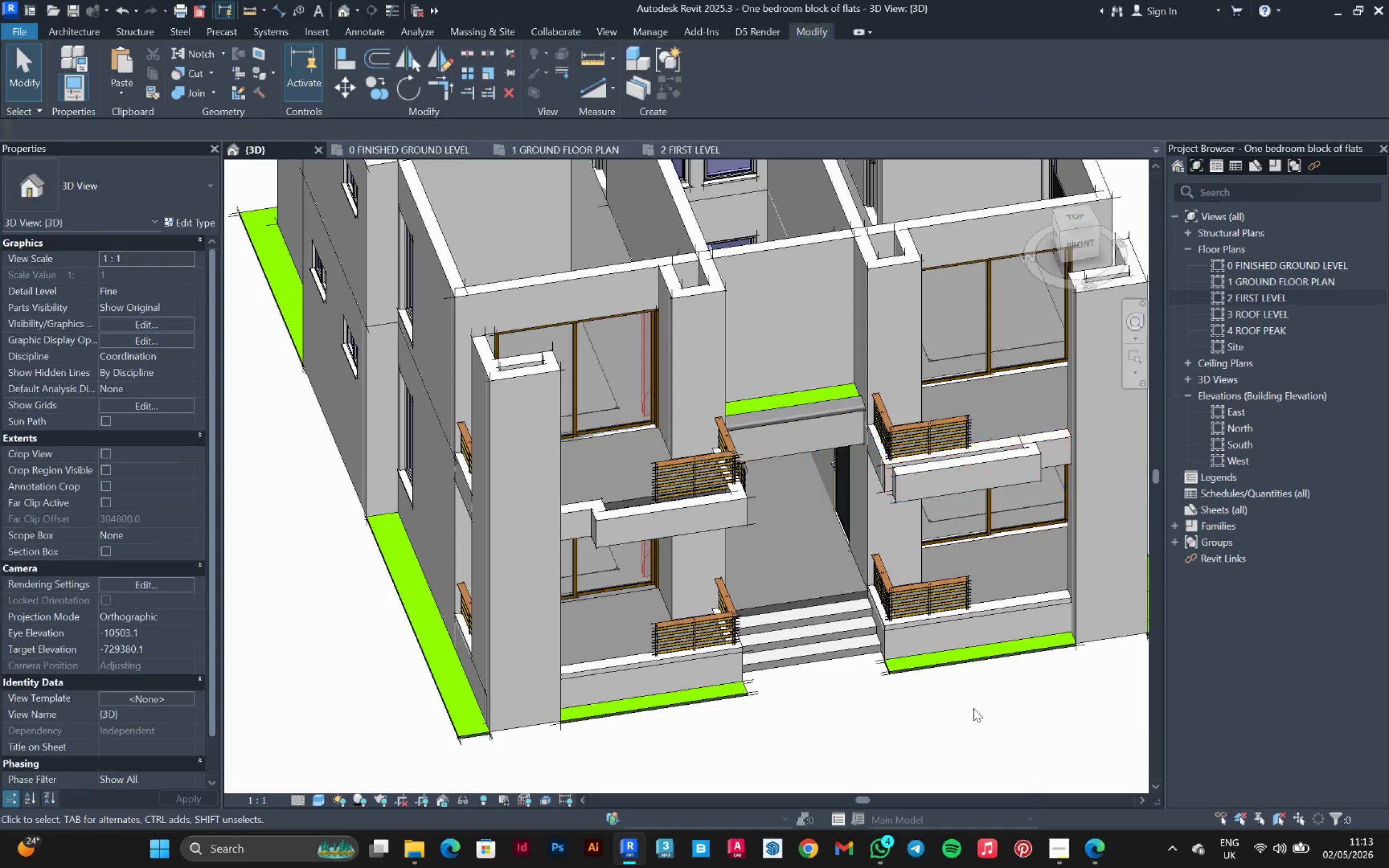 
hold_key(key=ShiftLeft, duration=0.42)
 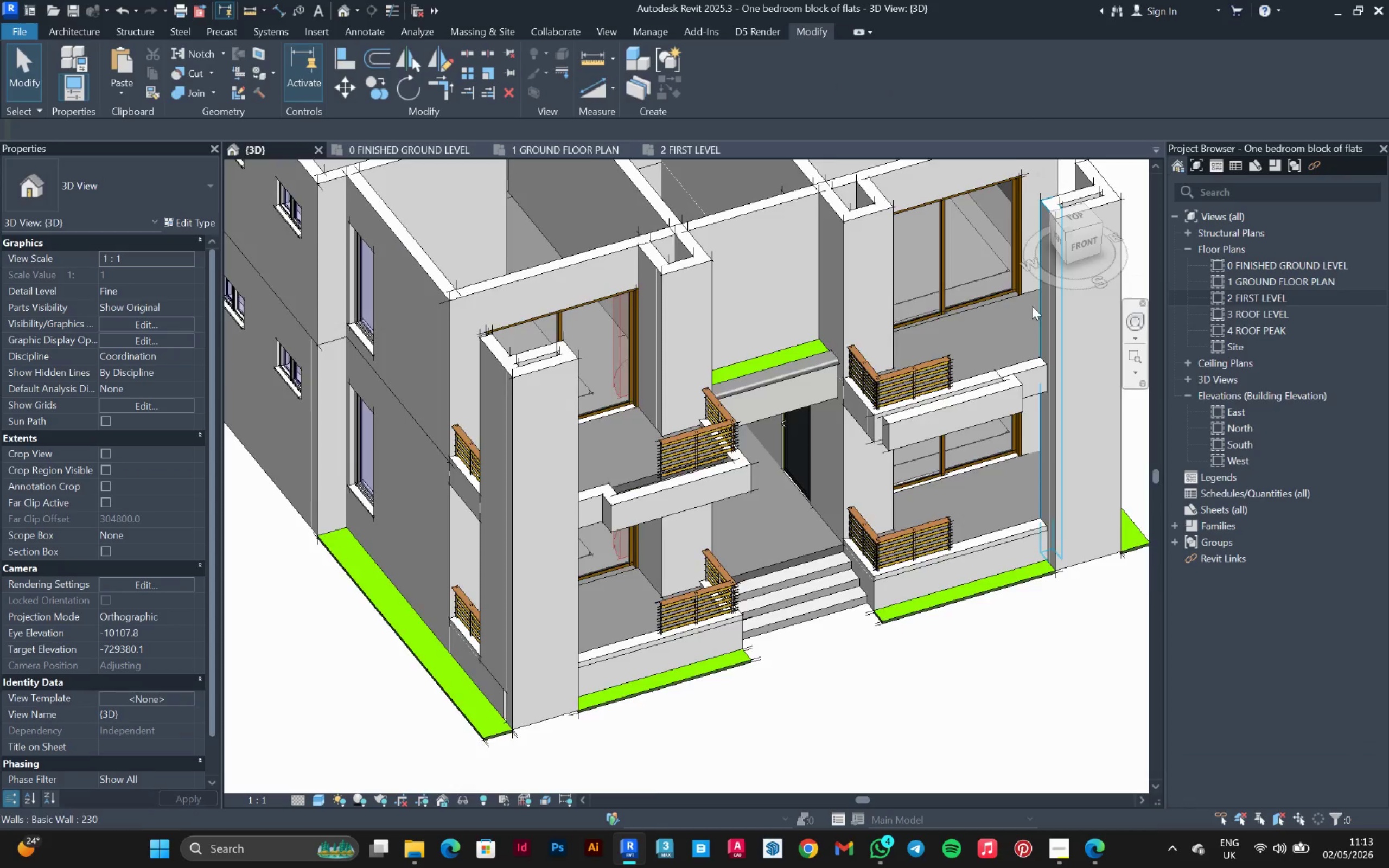 
scroll: coordinate [1030, 276], scroll_direction: up, amount: 2.0
 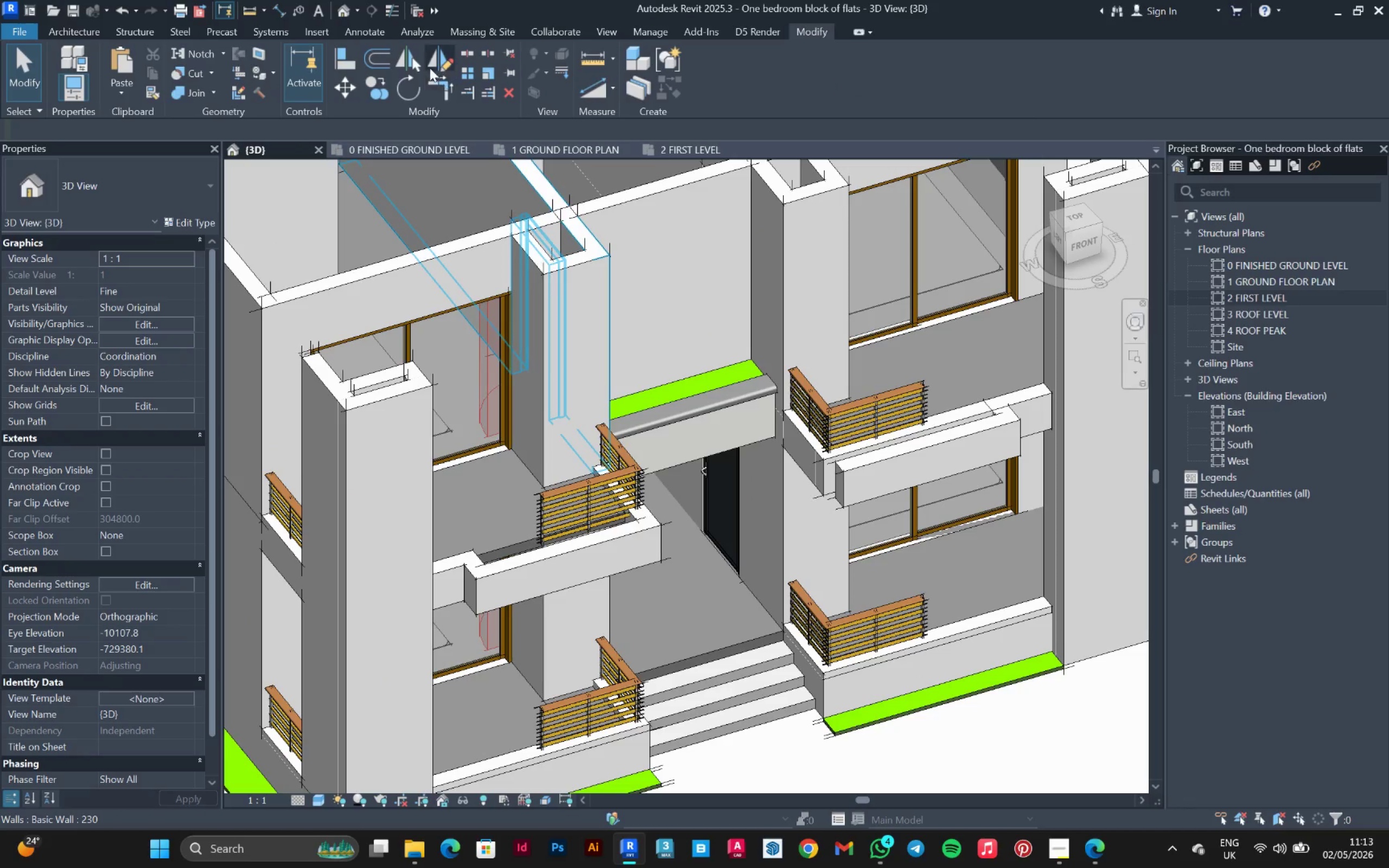 
left_click([456, 92])
 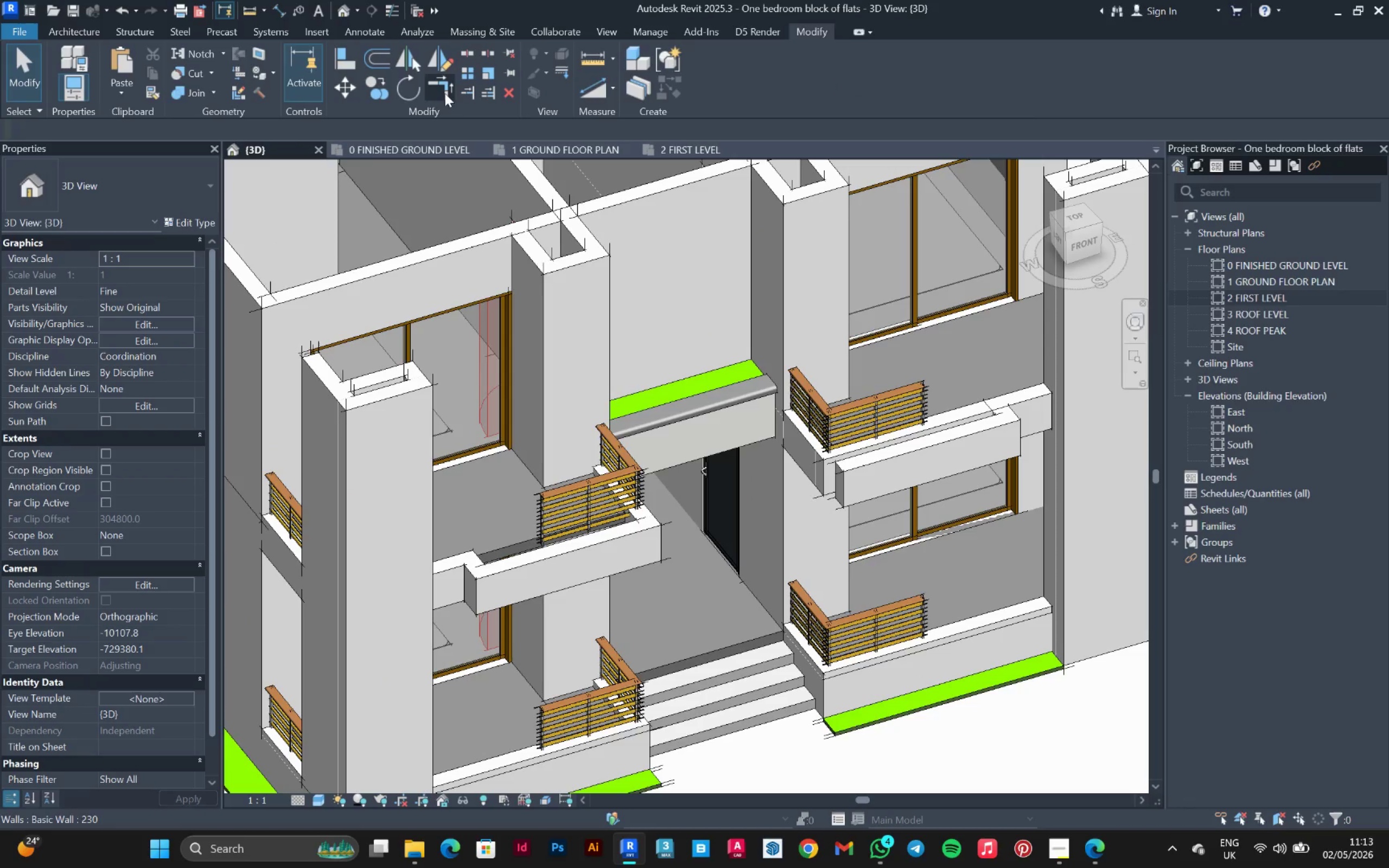 
left_click([445, 93])
 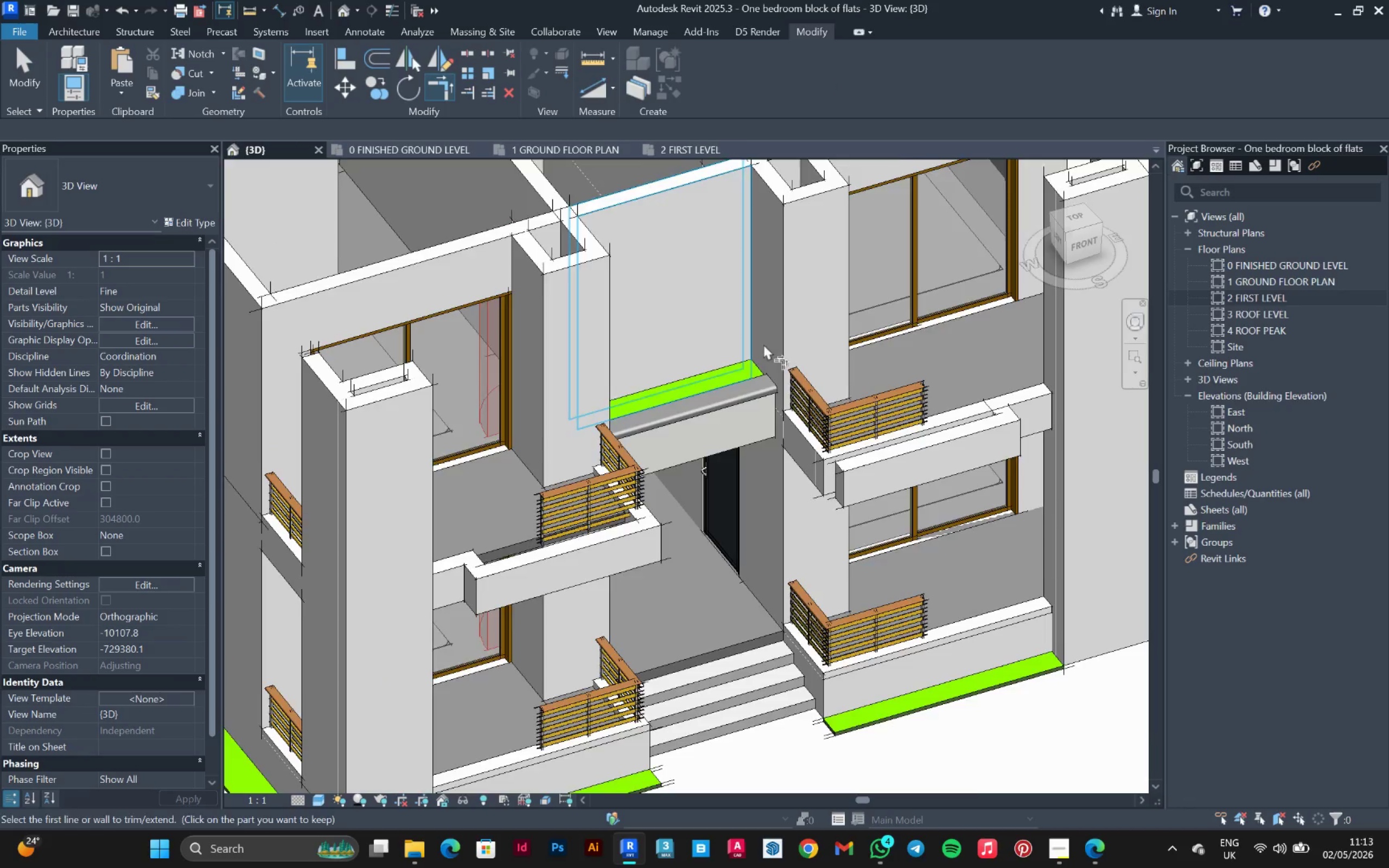 
scroll: coordinate [1030, 405], scroll_direction: up, amount: 7.0
 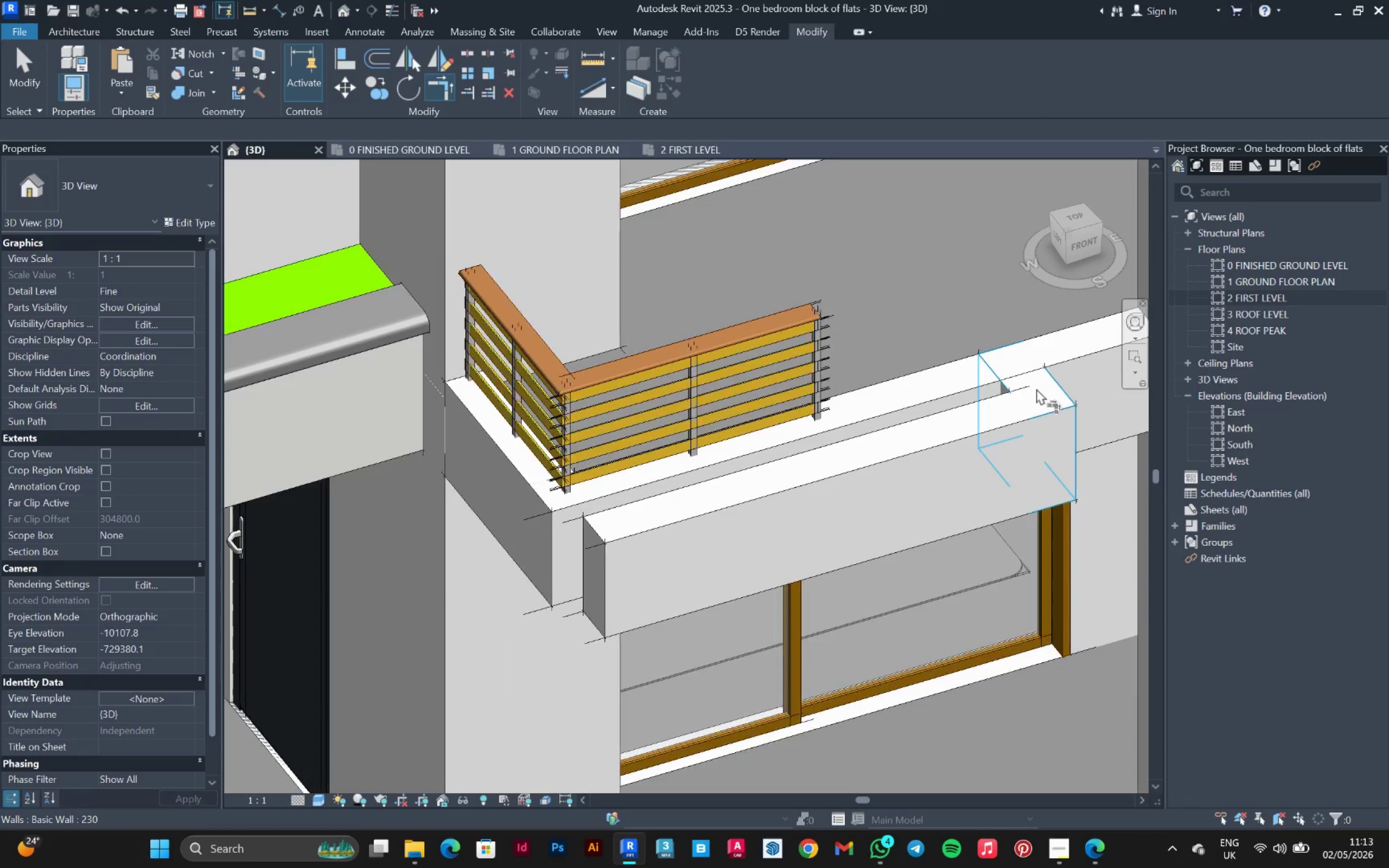 
left_click([1036, 388])
 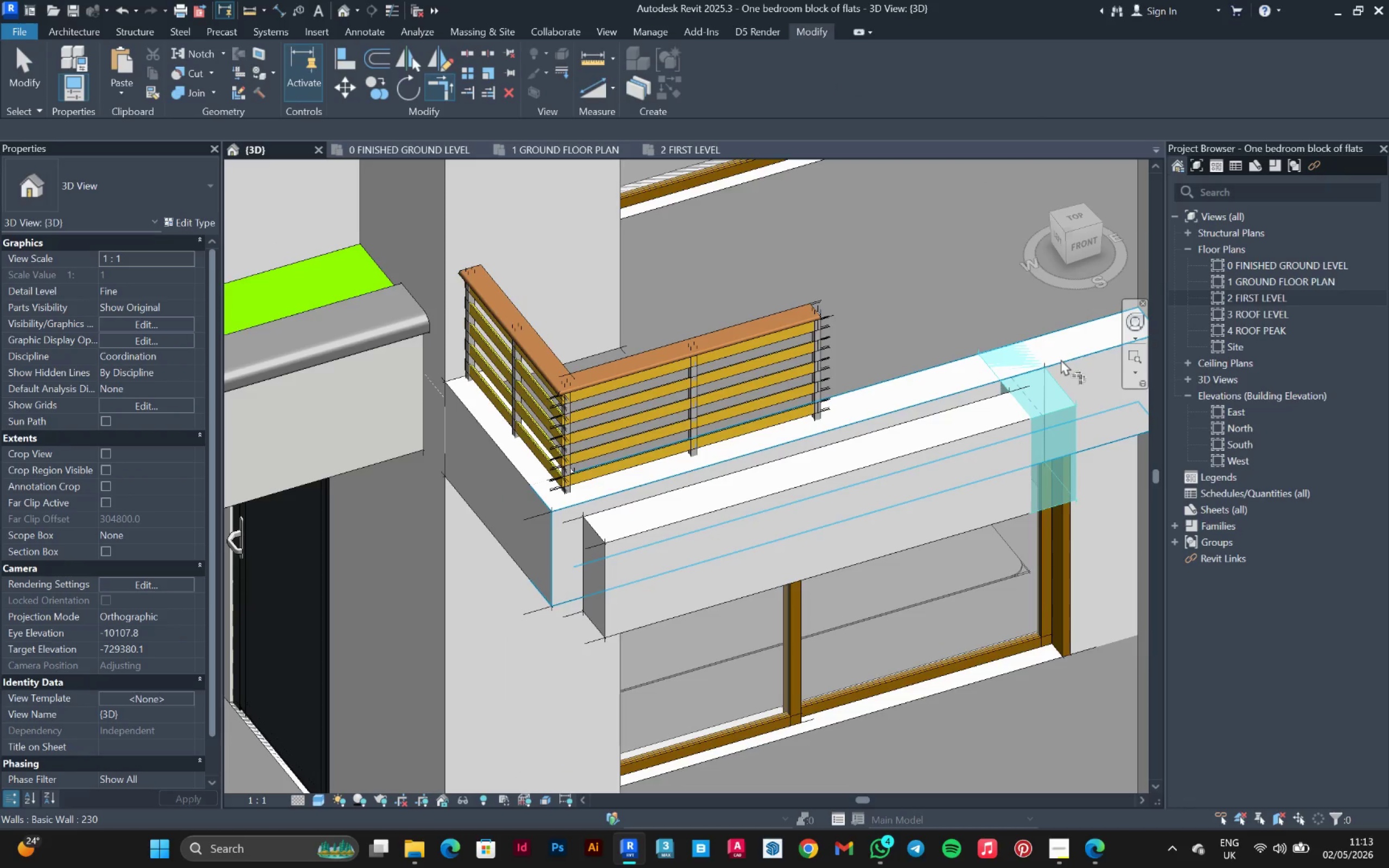 
left_click([1061, 359])
 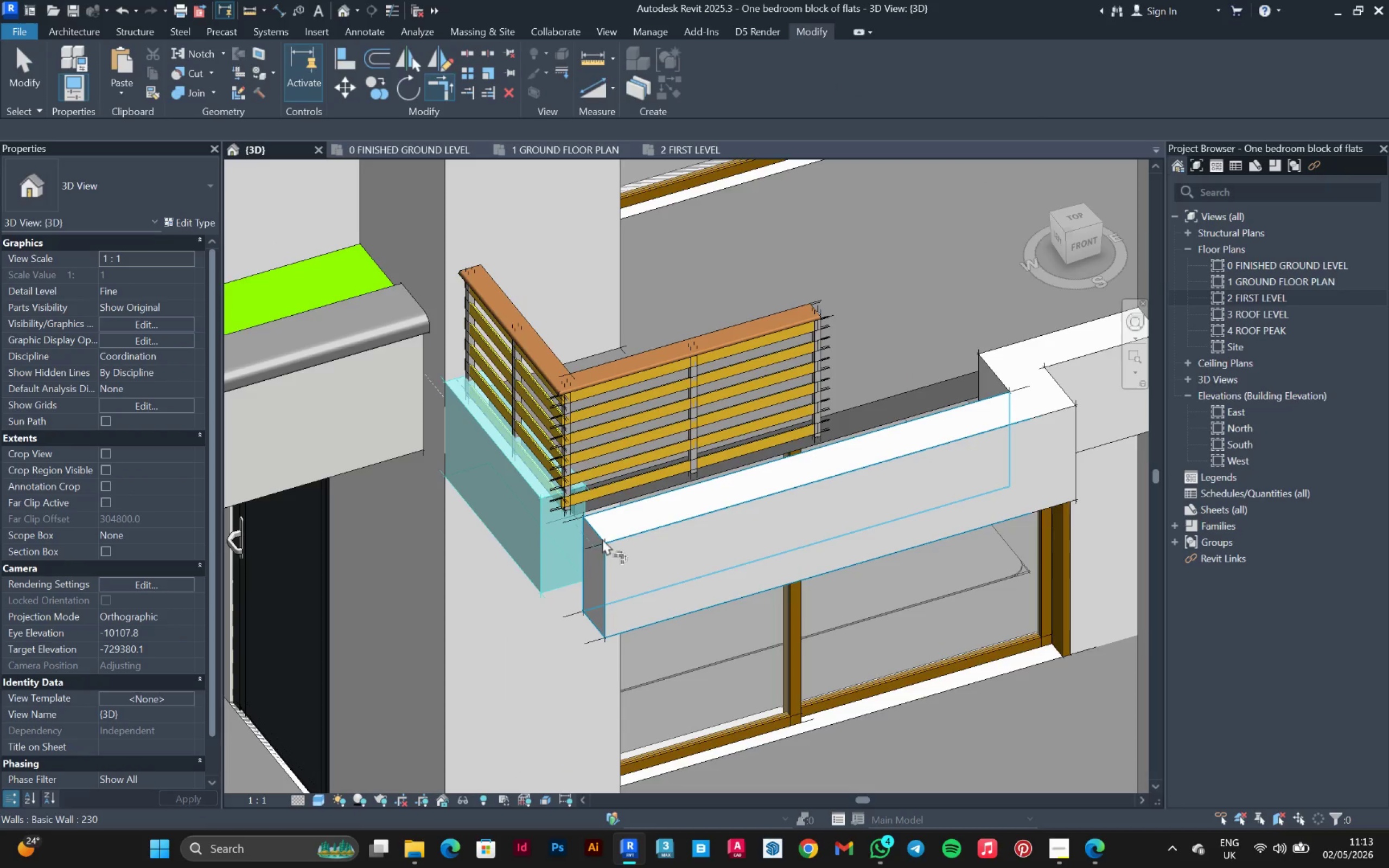 
key(Escape)
 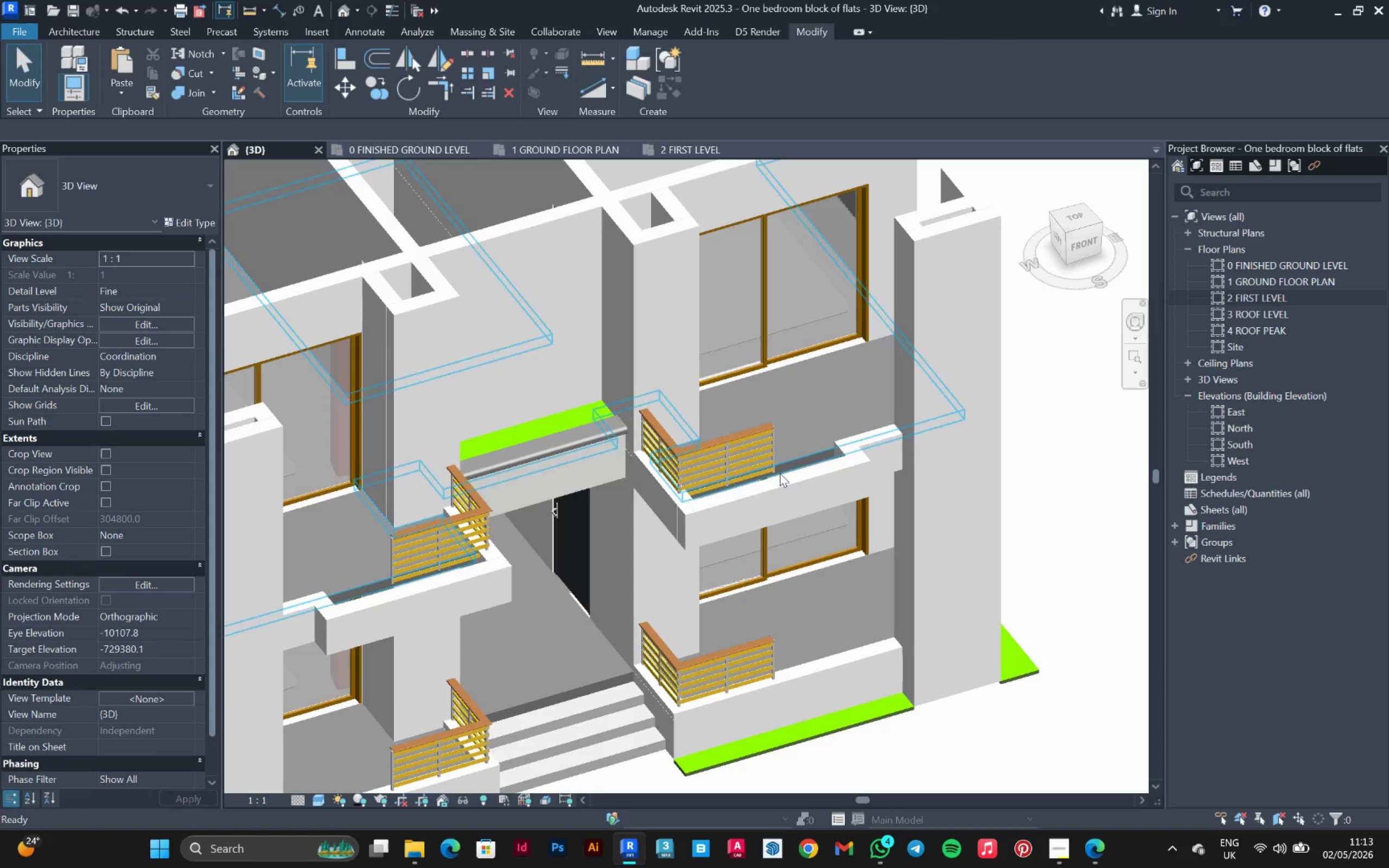 
key(Escape)
 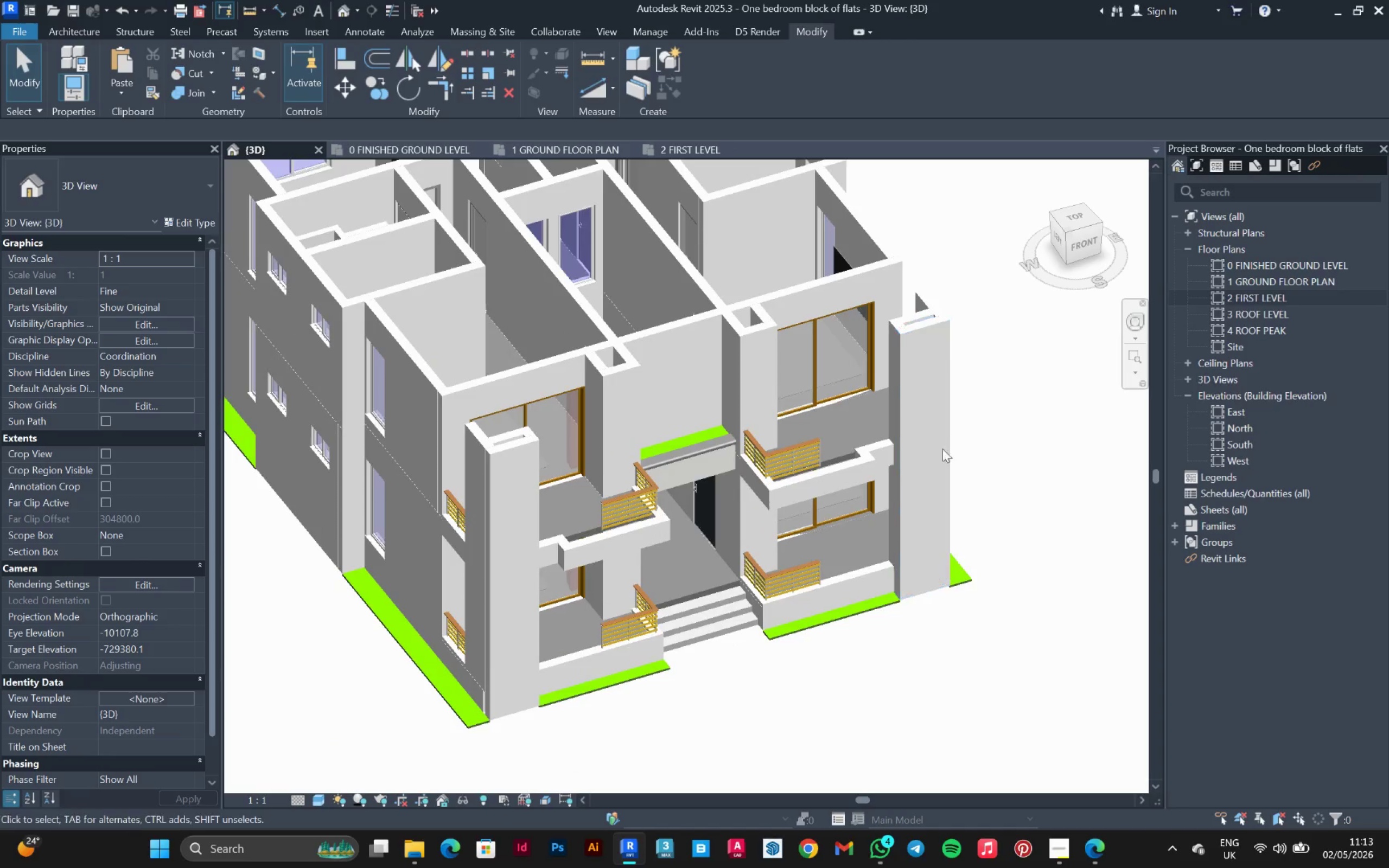 
hold_key(key=ShiftLeft, duration=1.17)
 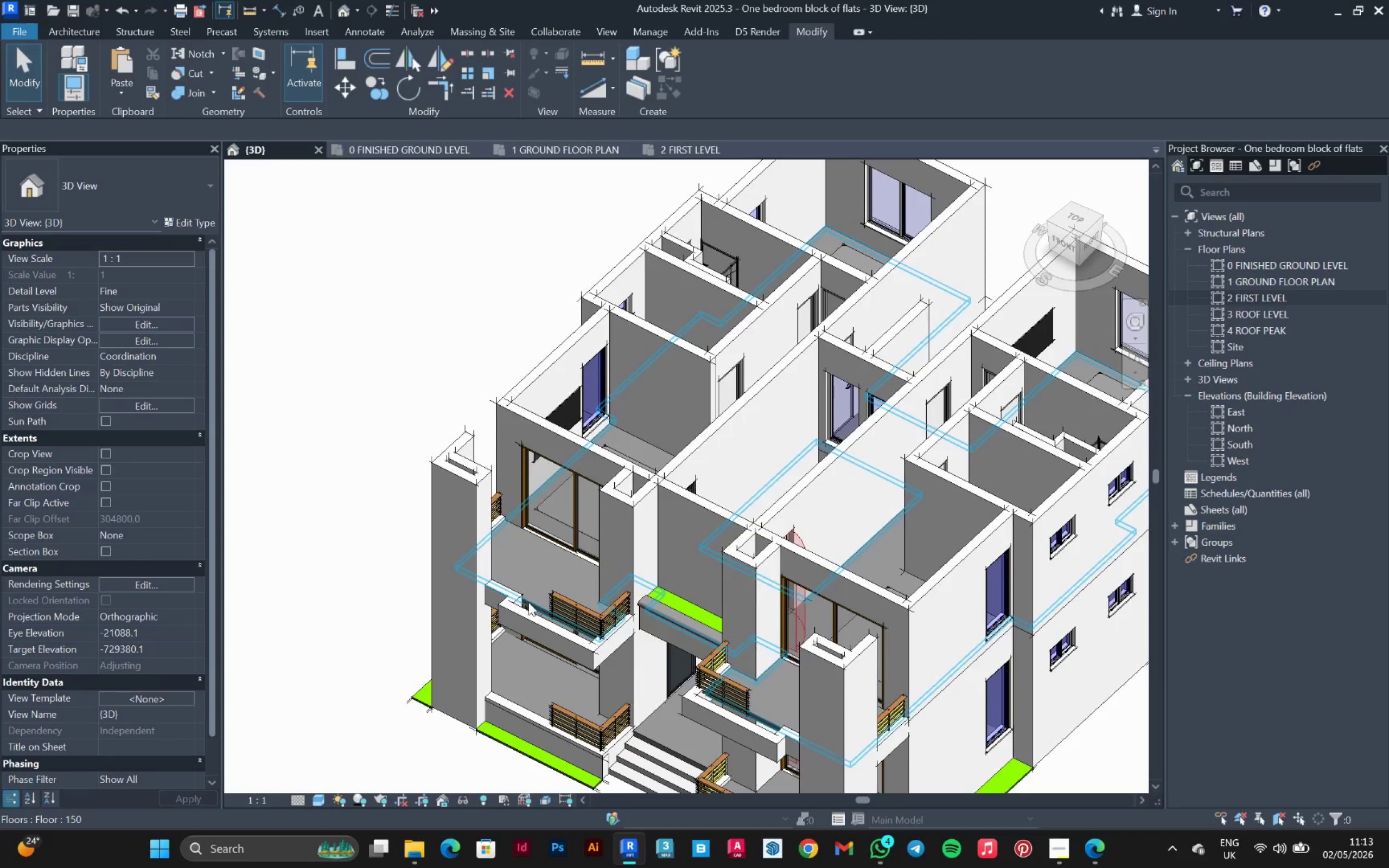 
scroll: coordinate [897, 455], scroll_direction: down, amount: 11.0
 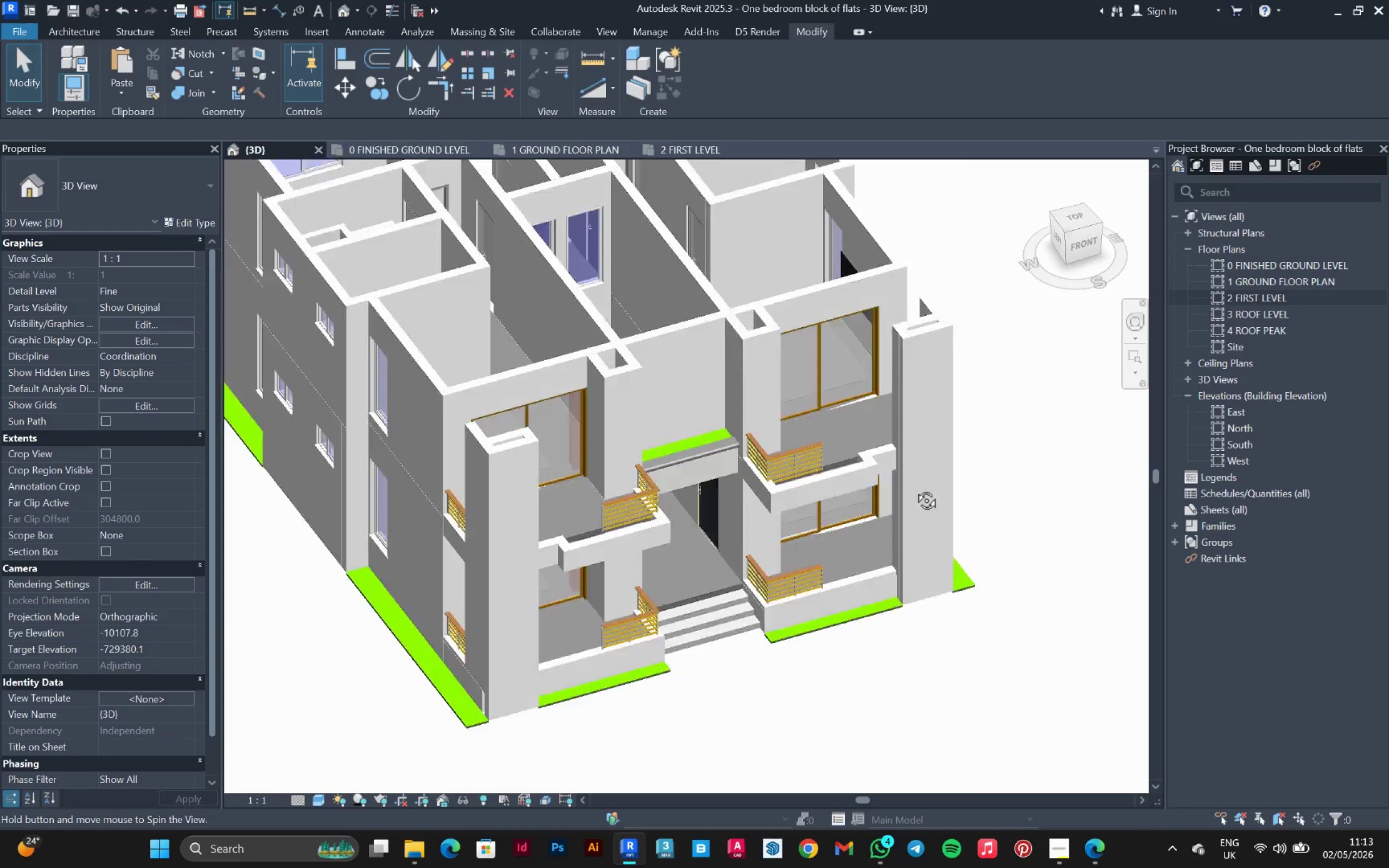 
left_click([531, 604])
 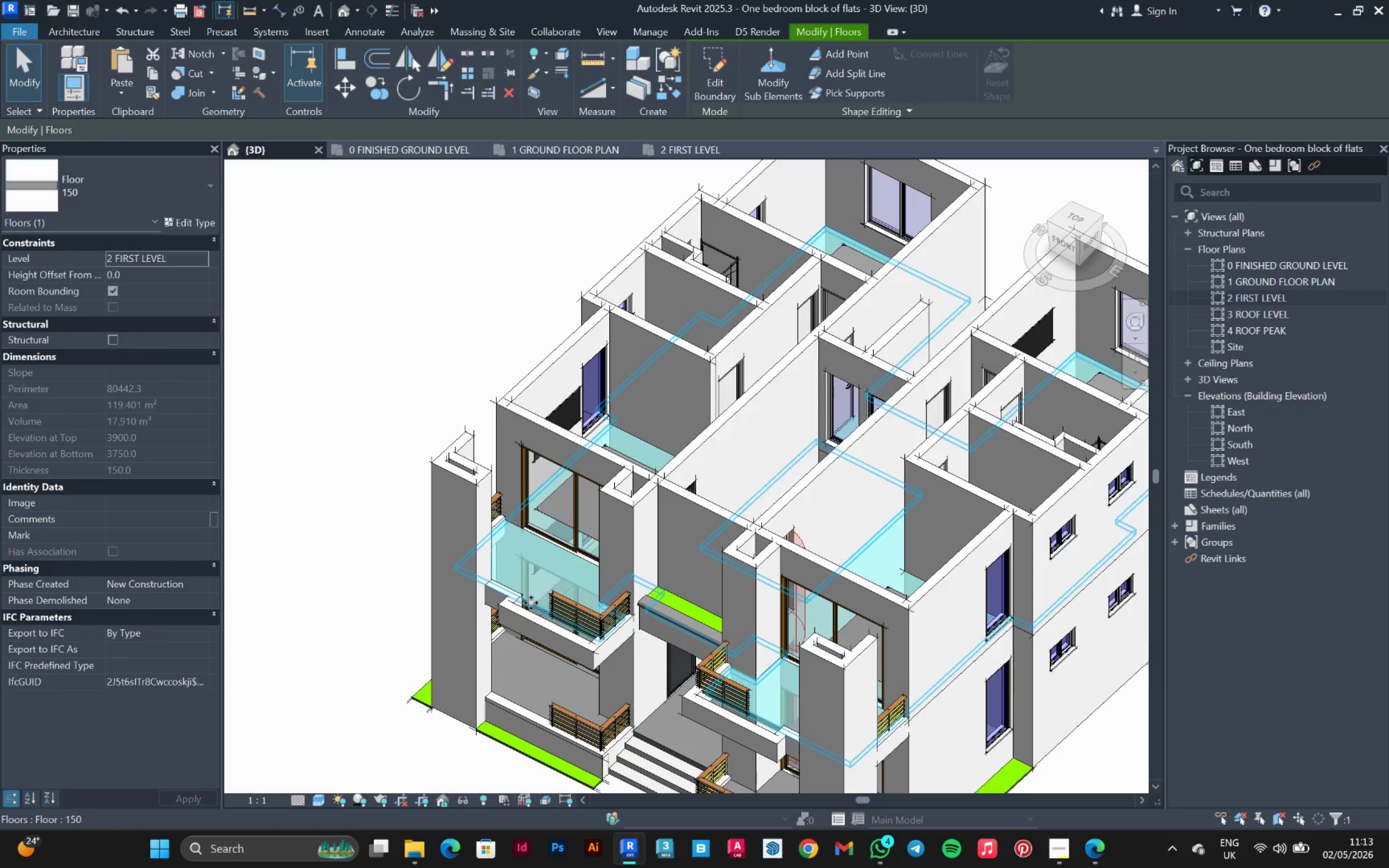 
double_click([531, 603])
 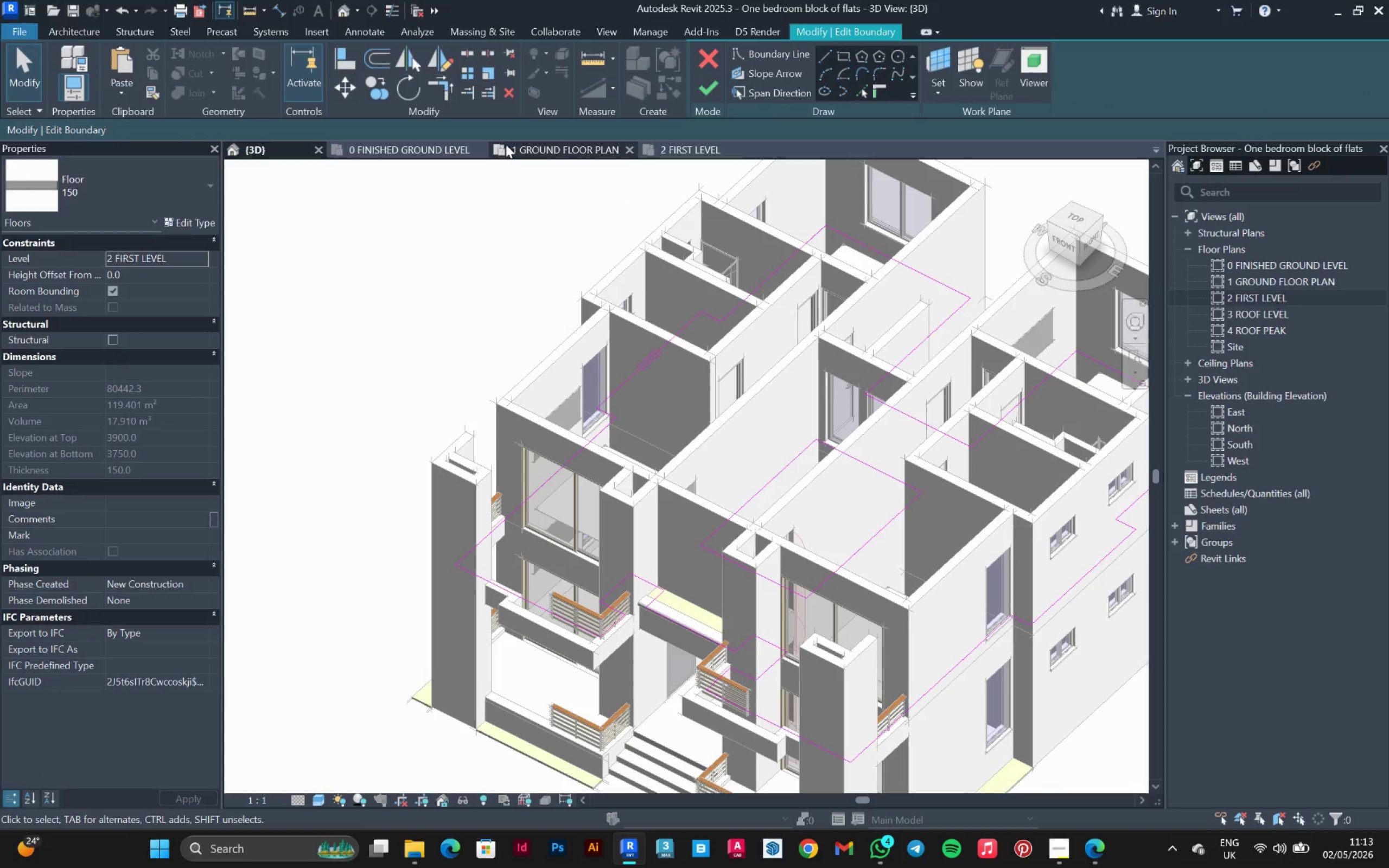 
left_click([528, 147])
 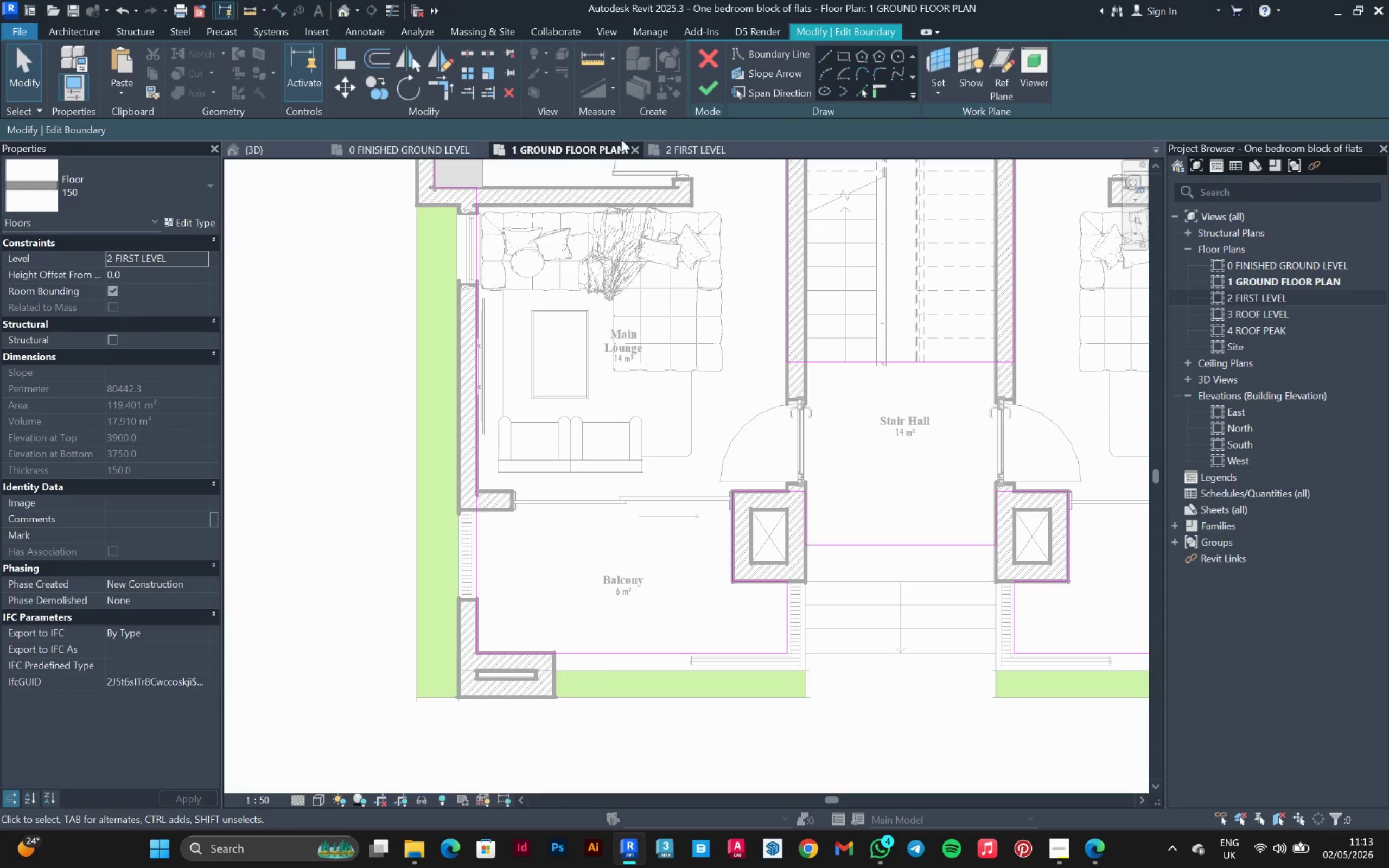 
left_click([689, 146])
 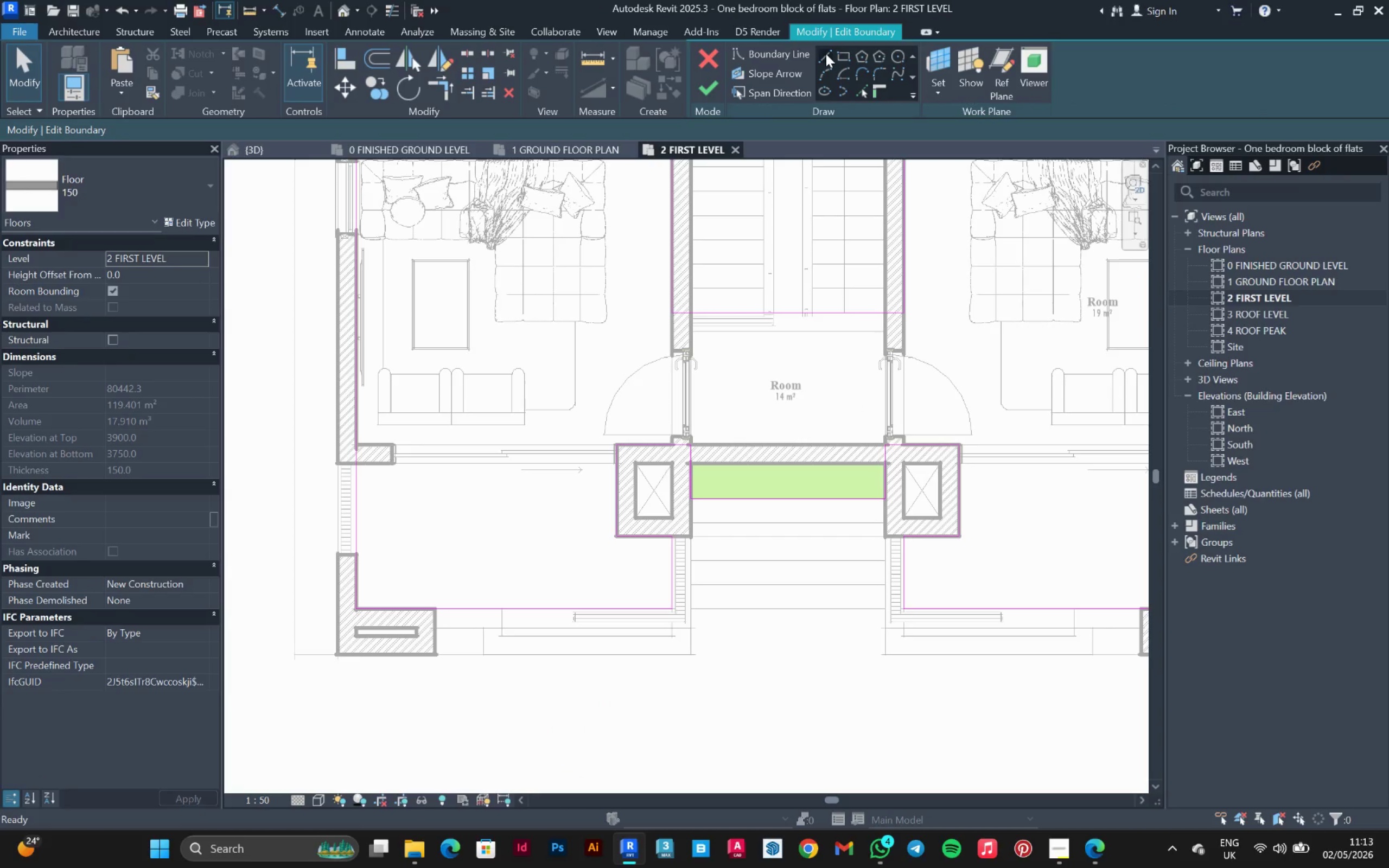 
left_click([826, 54])
 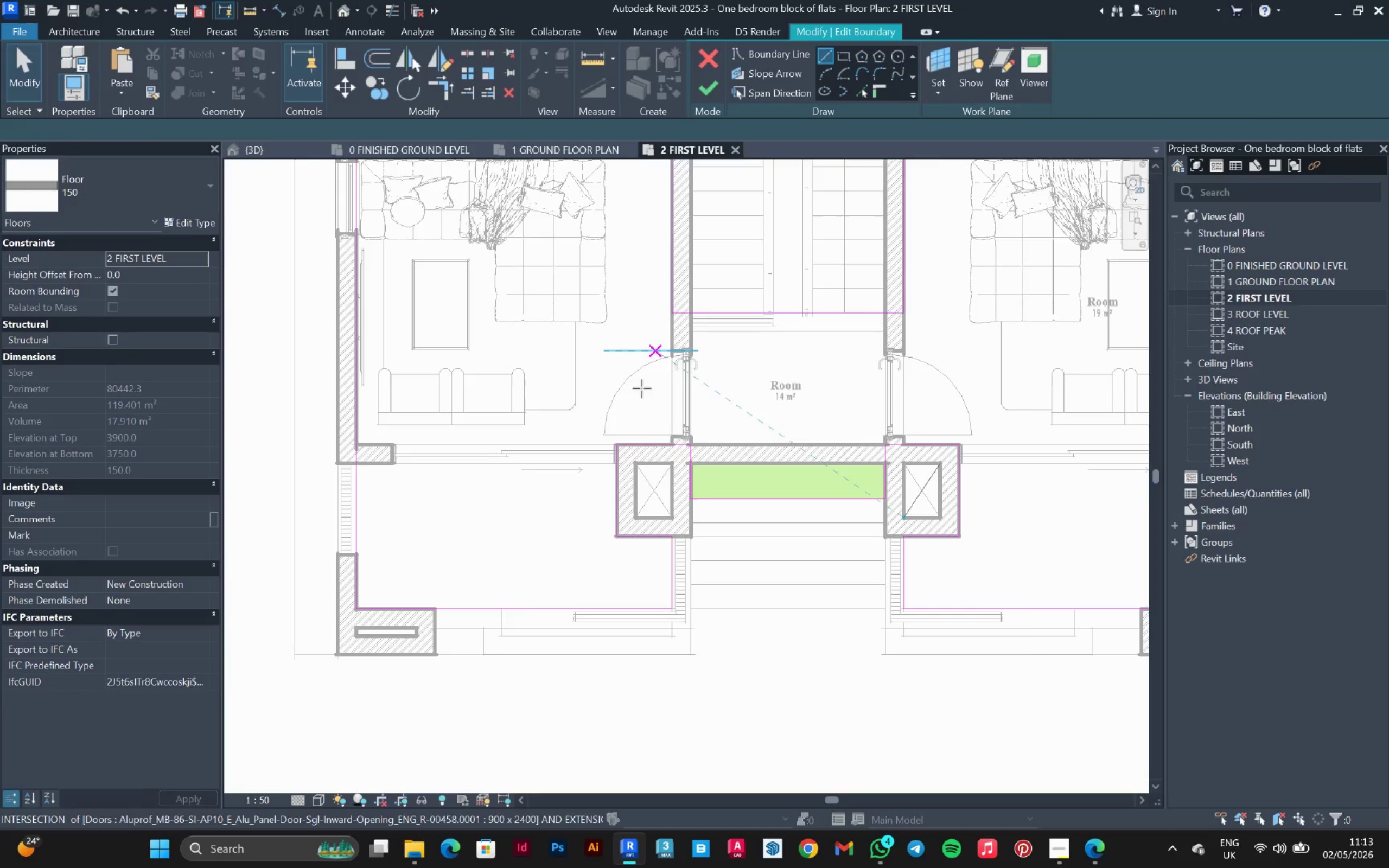 
scroll: coordinate [516, 624], scroll_direction: up, amount: 2.0
 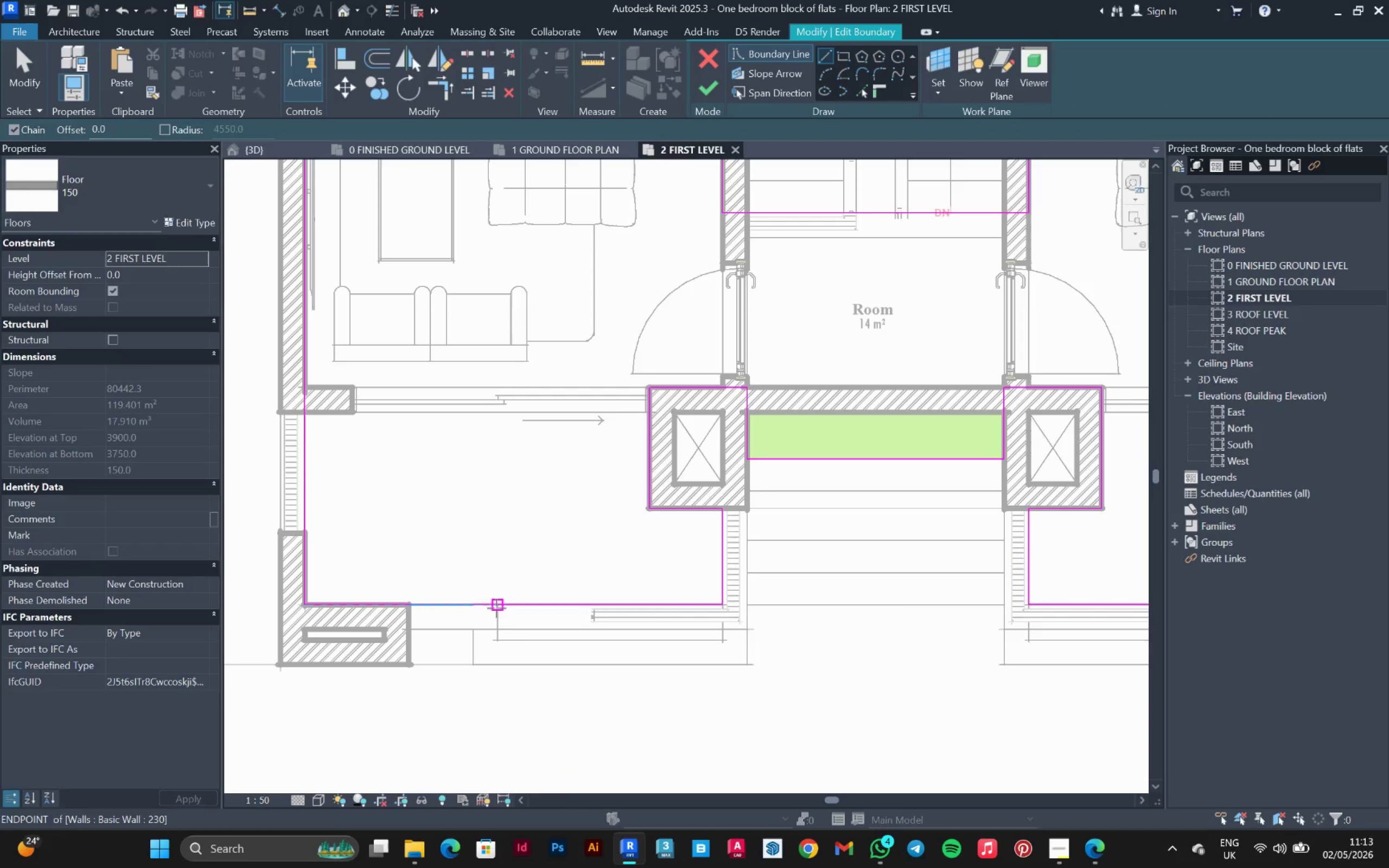 
left_click([496, 607])
 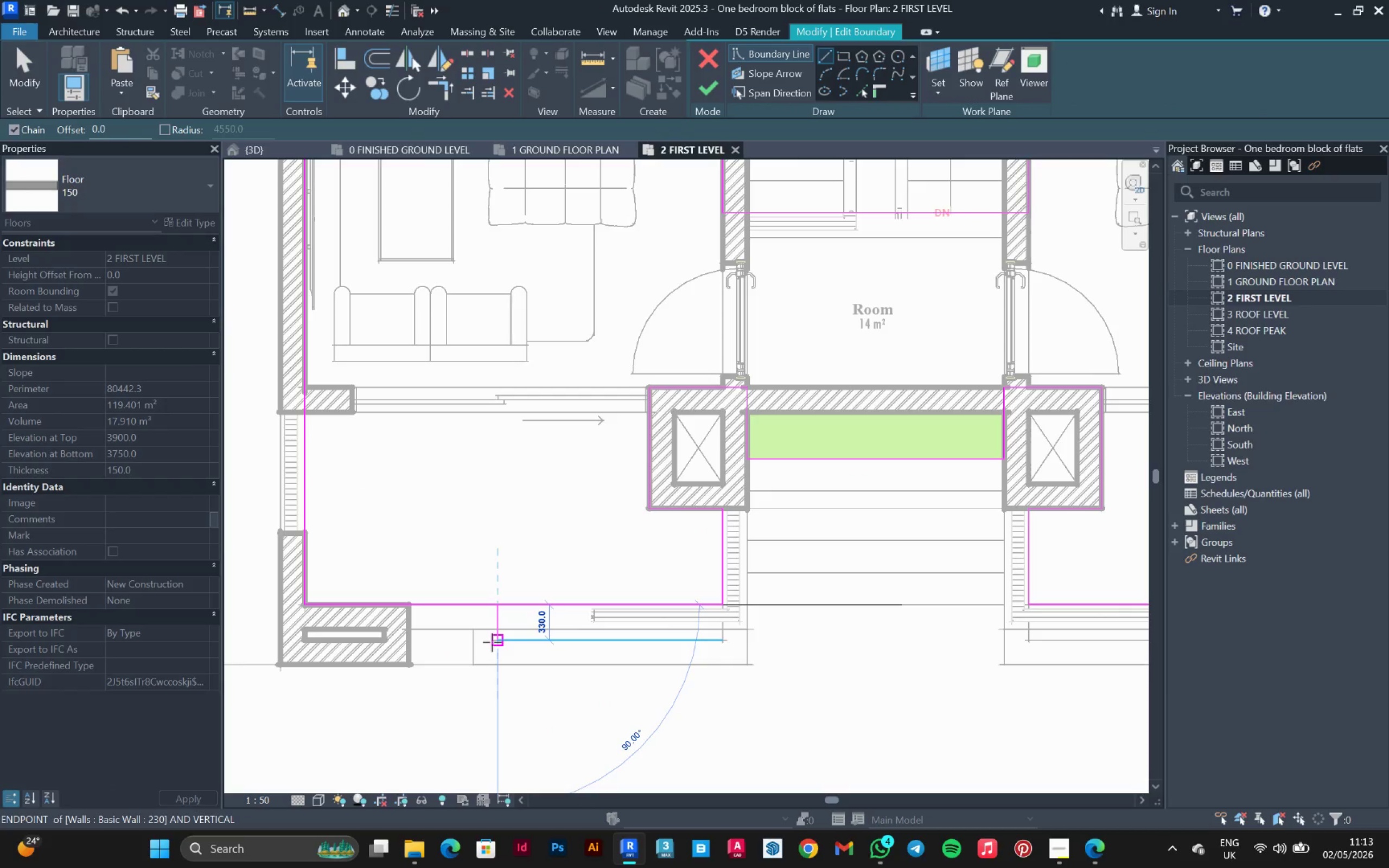 
left_click_drag(start_coordinate=[492, 642], to_coordinate=[495, 642])
 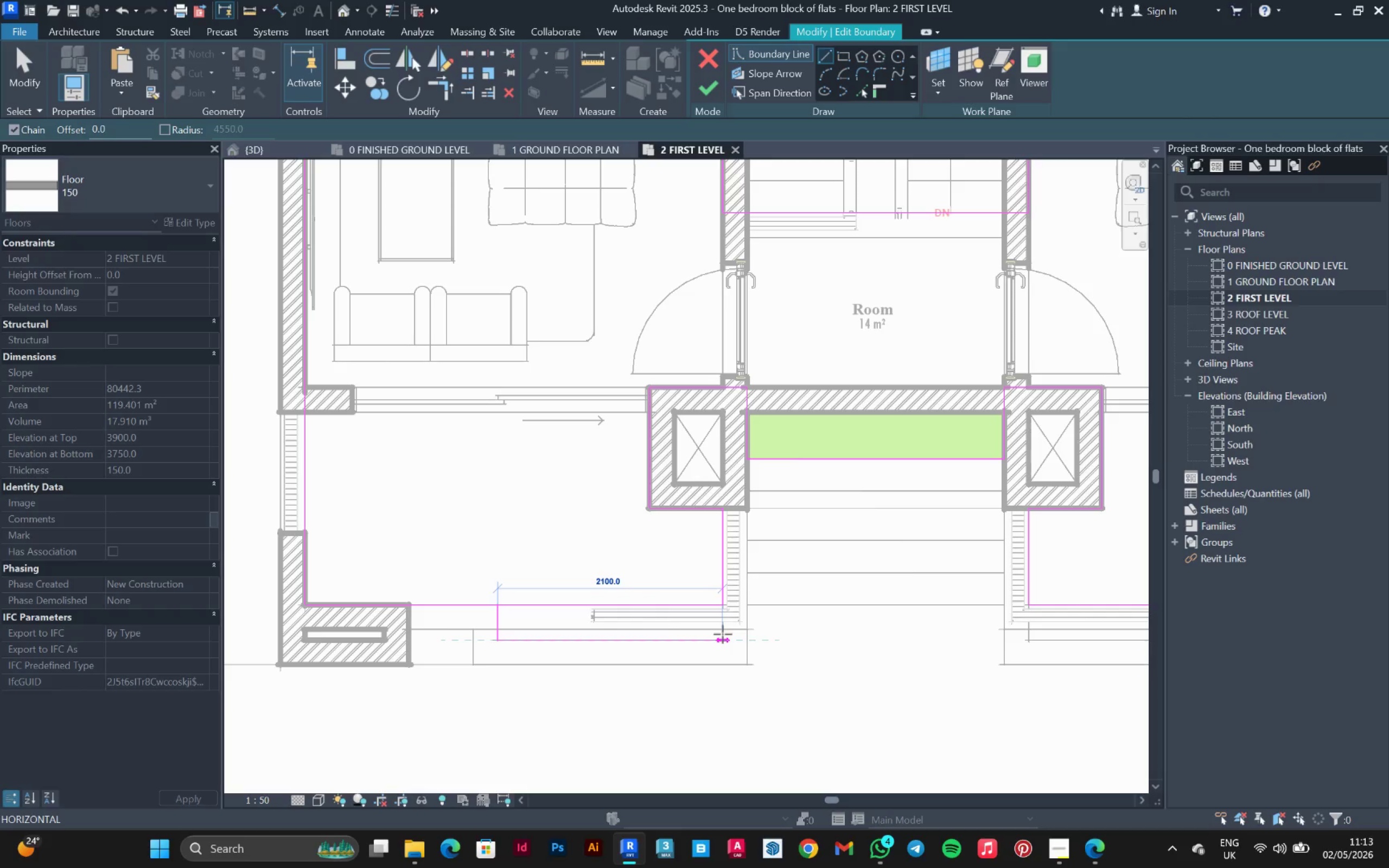 
left_click([723, 634])
 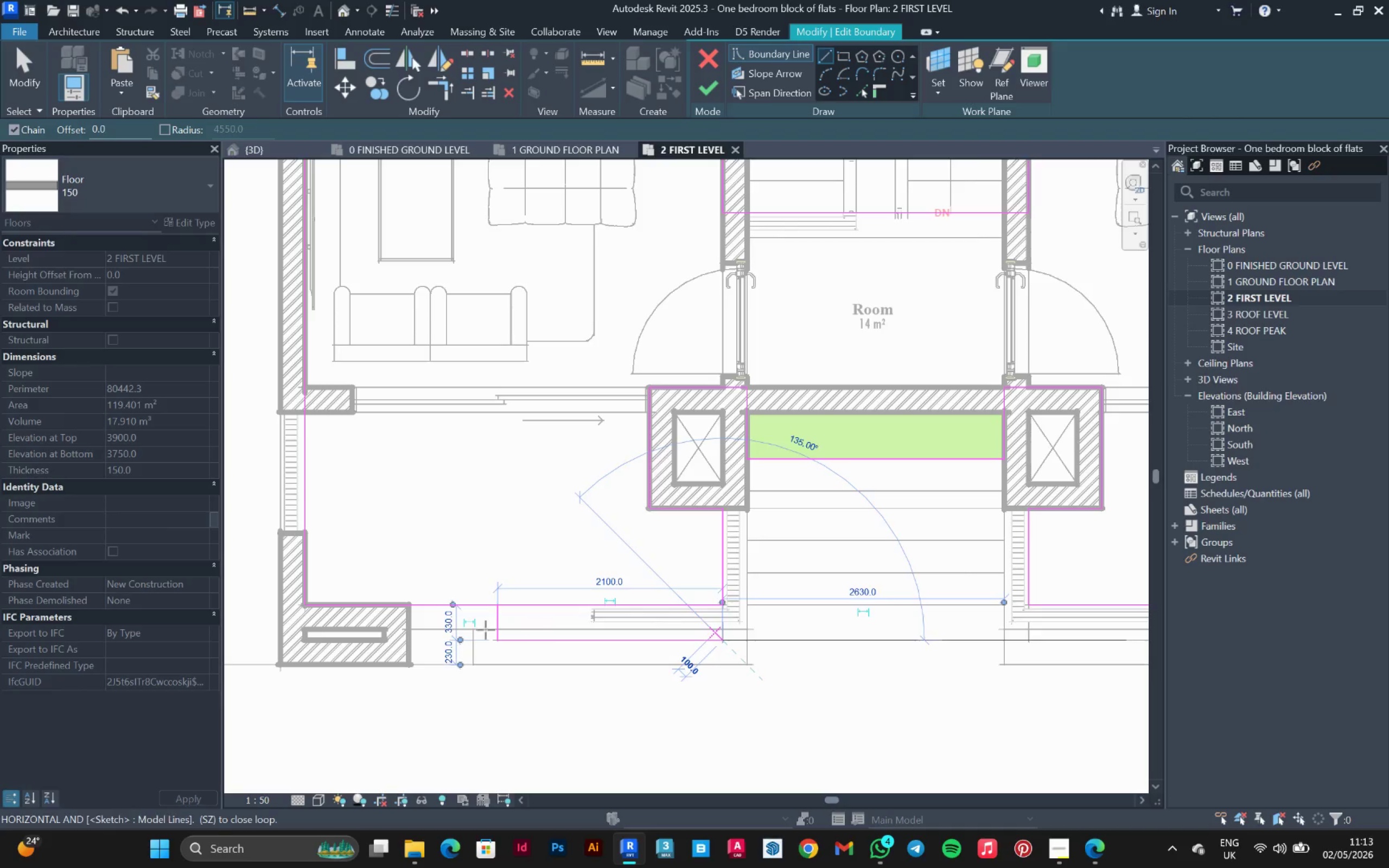 
key(Escape)
 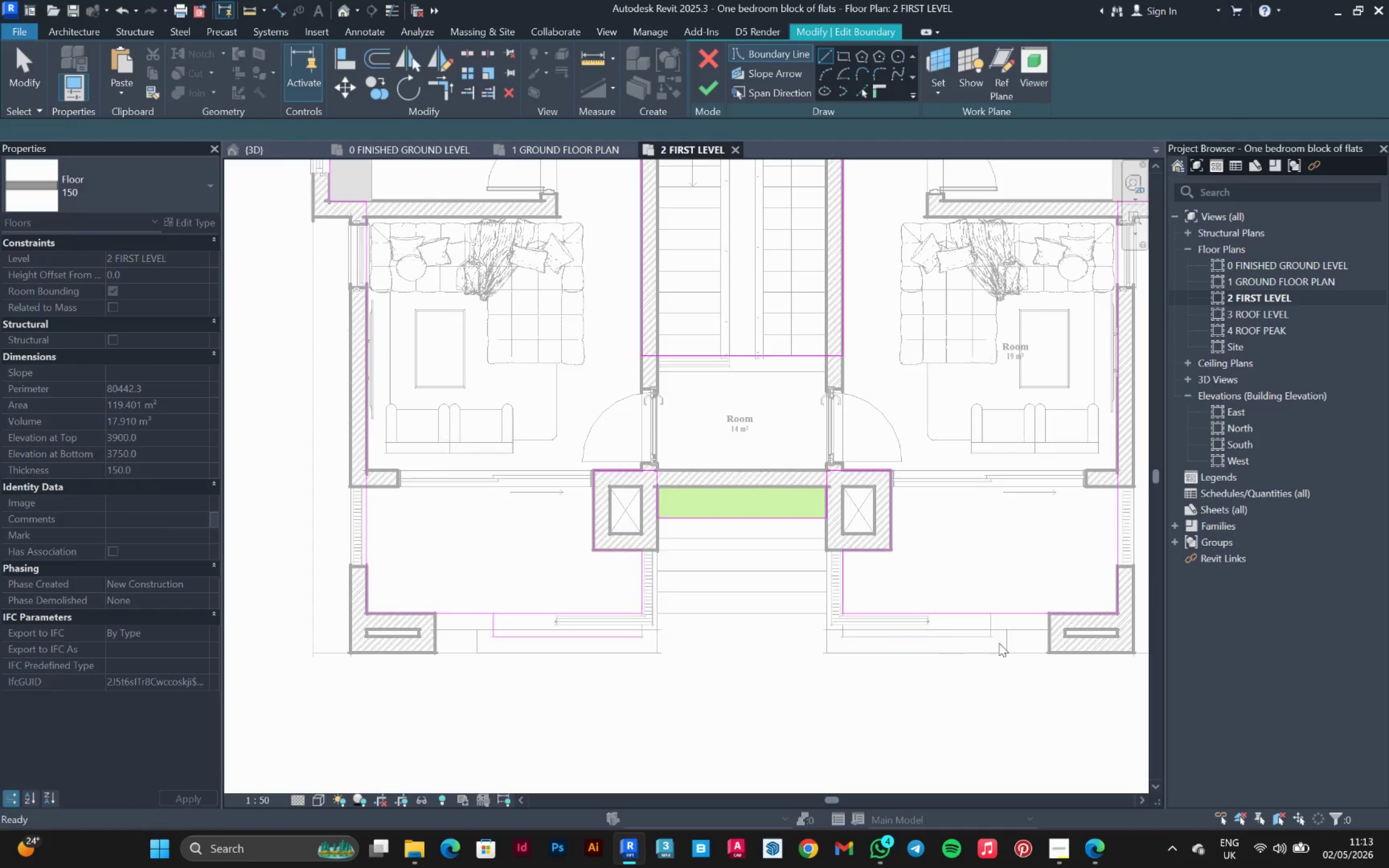 
scroll: coordinate [486, 630], scroll_direction: down, amount: 3.0
 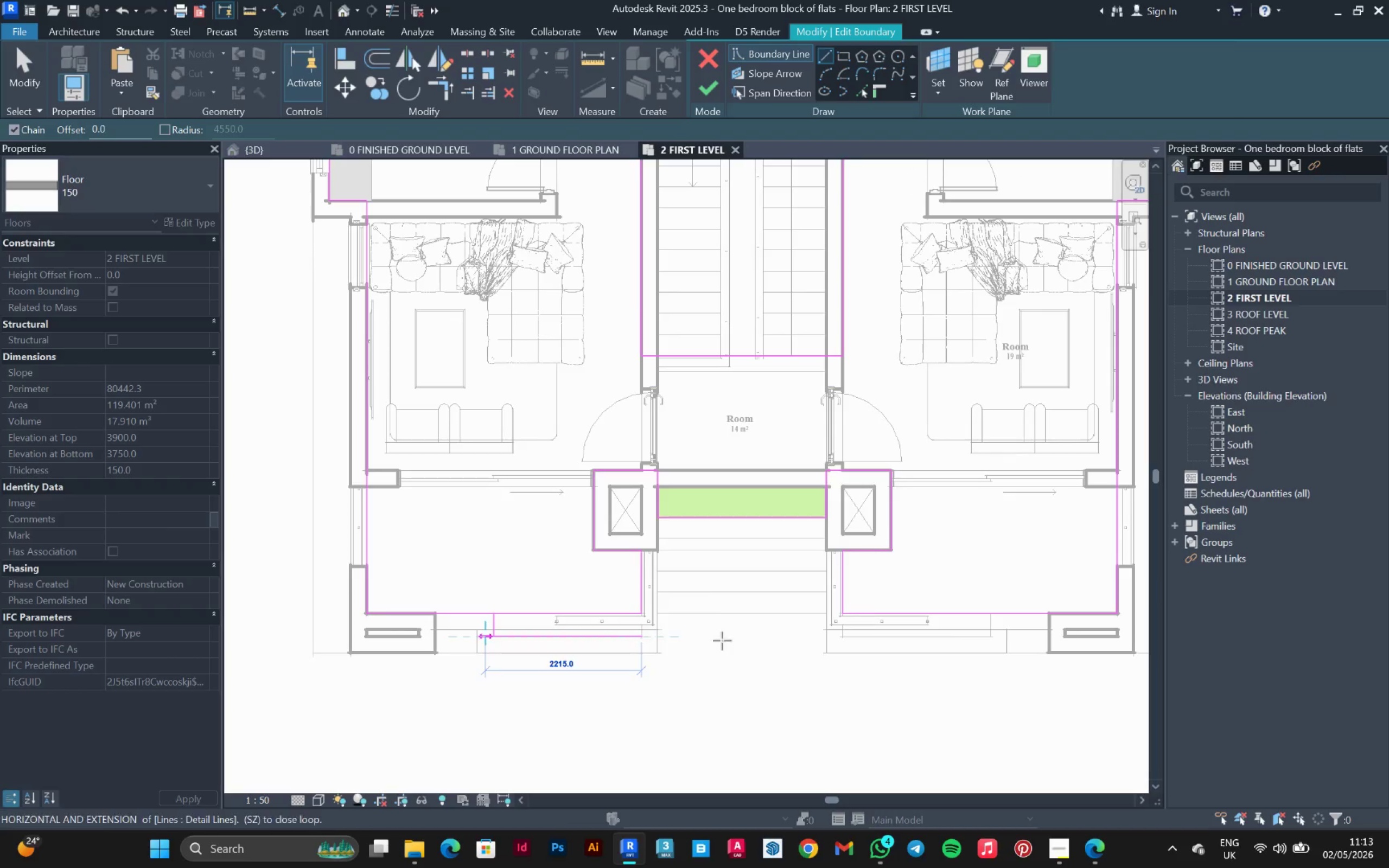 
scroll: coordinate [1012, 625], scroll_direction: up, amount: 4.0
 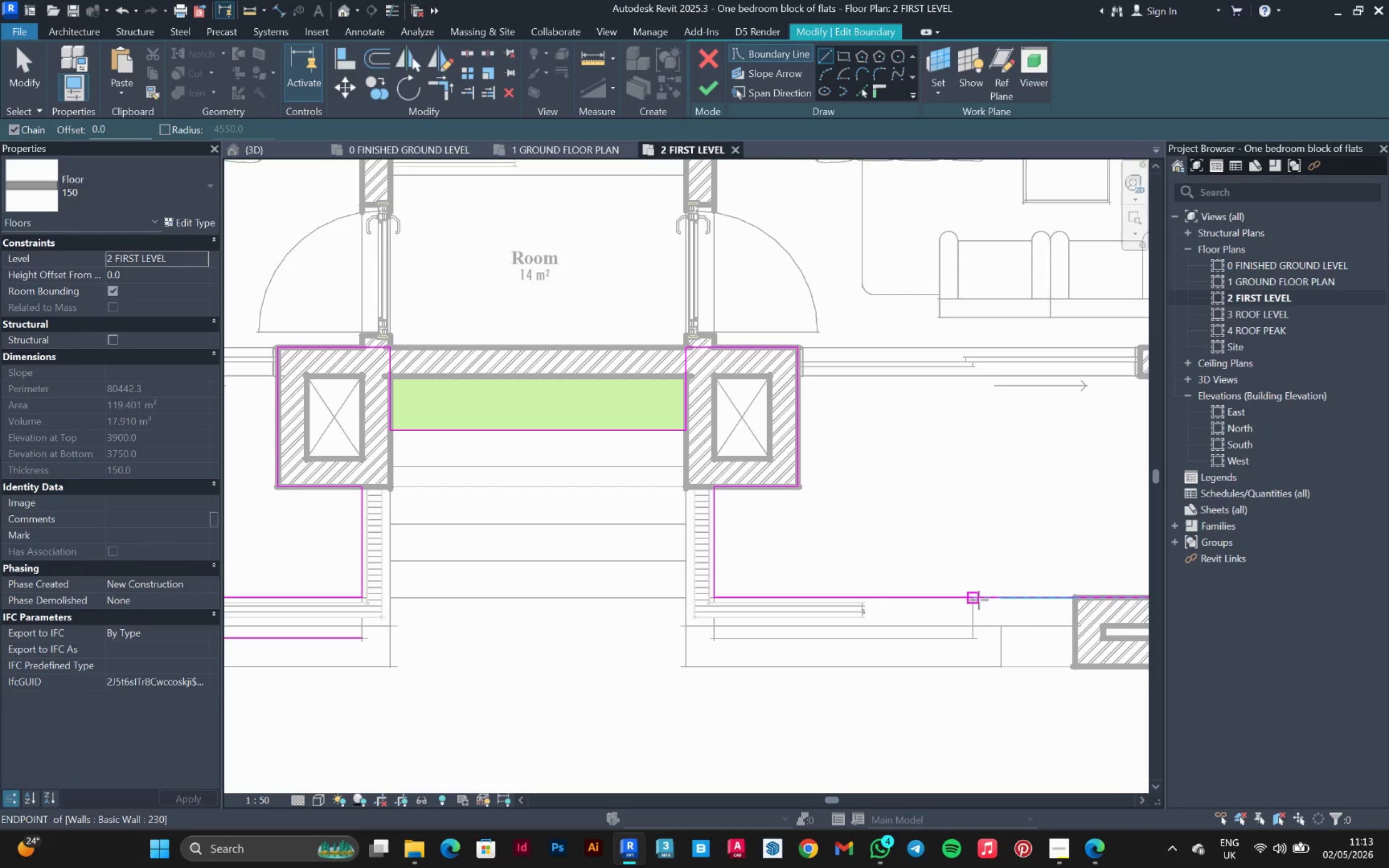 
left_click([977, 598])
 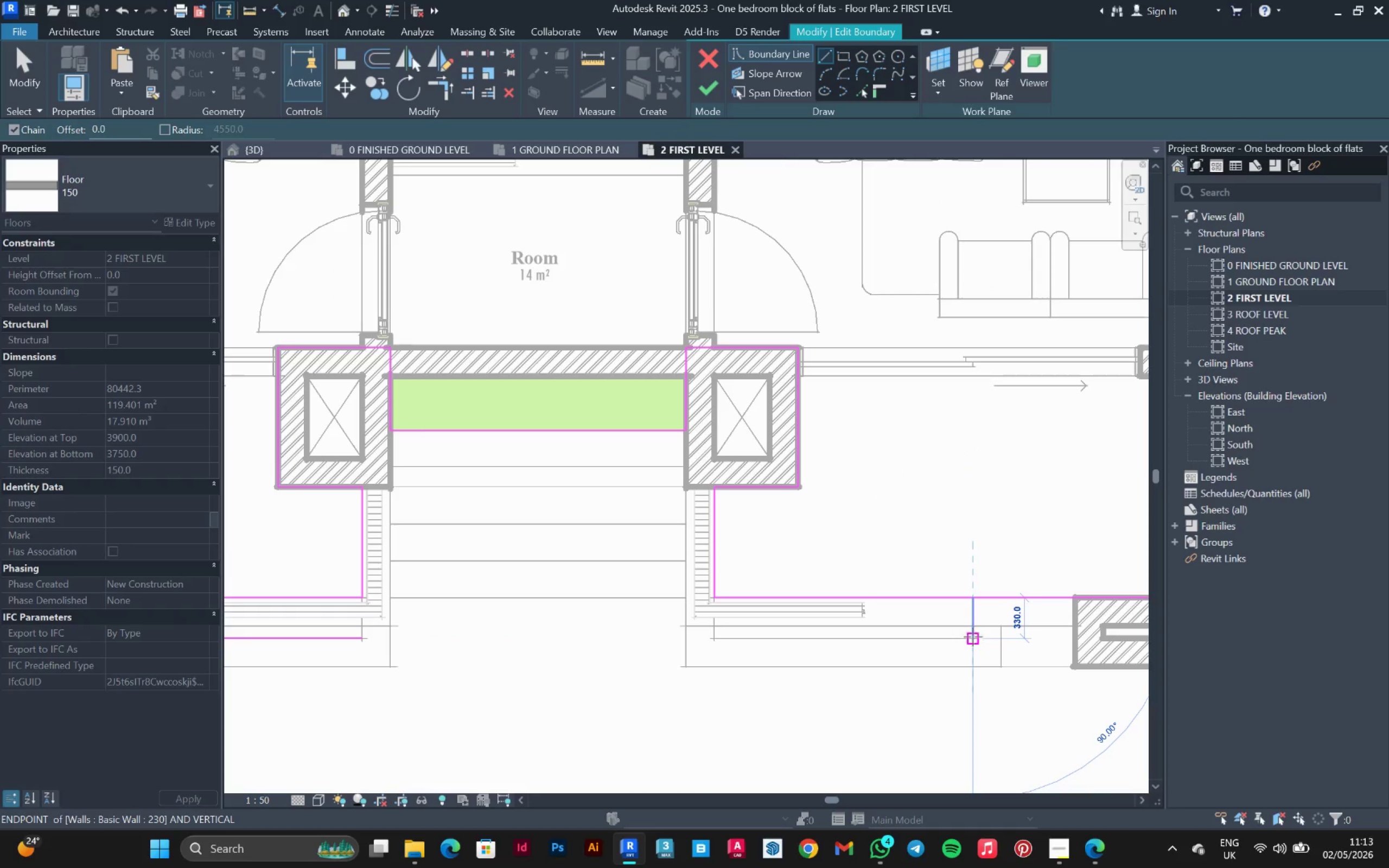 
left_click([973, 637])
 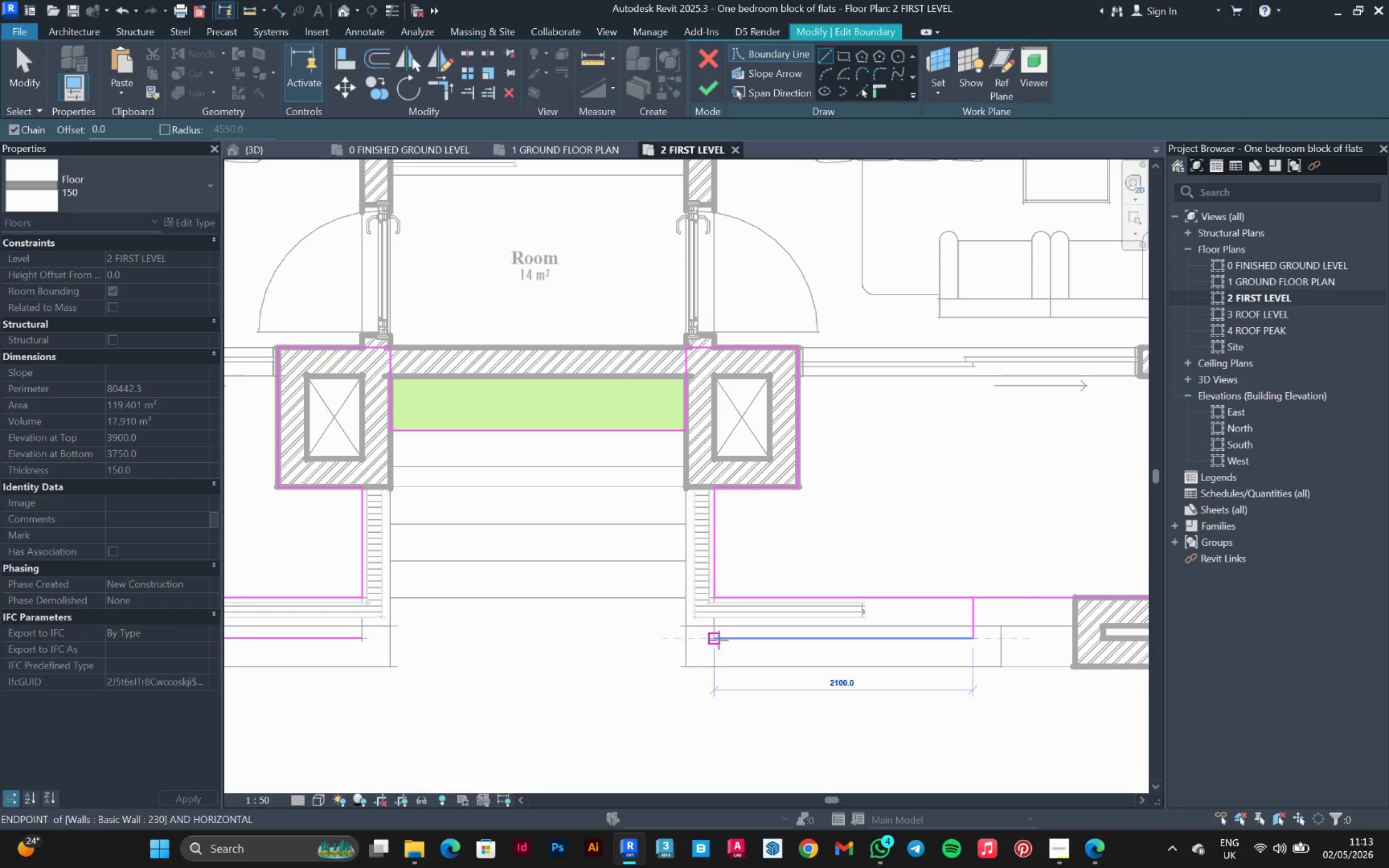 
left_click([719, 640])
 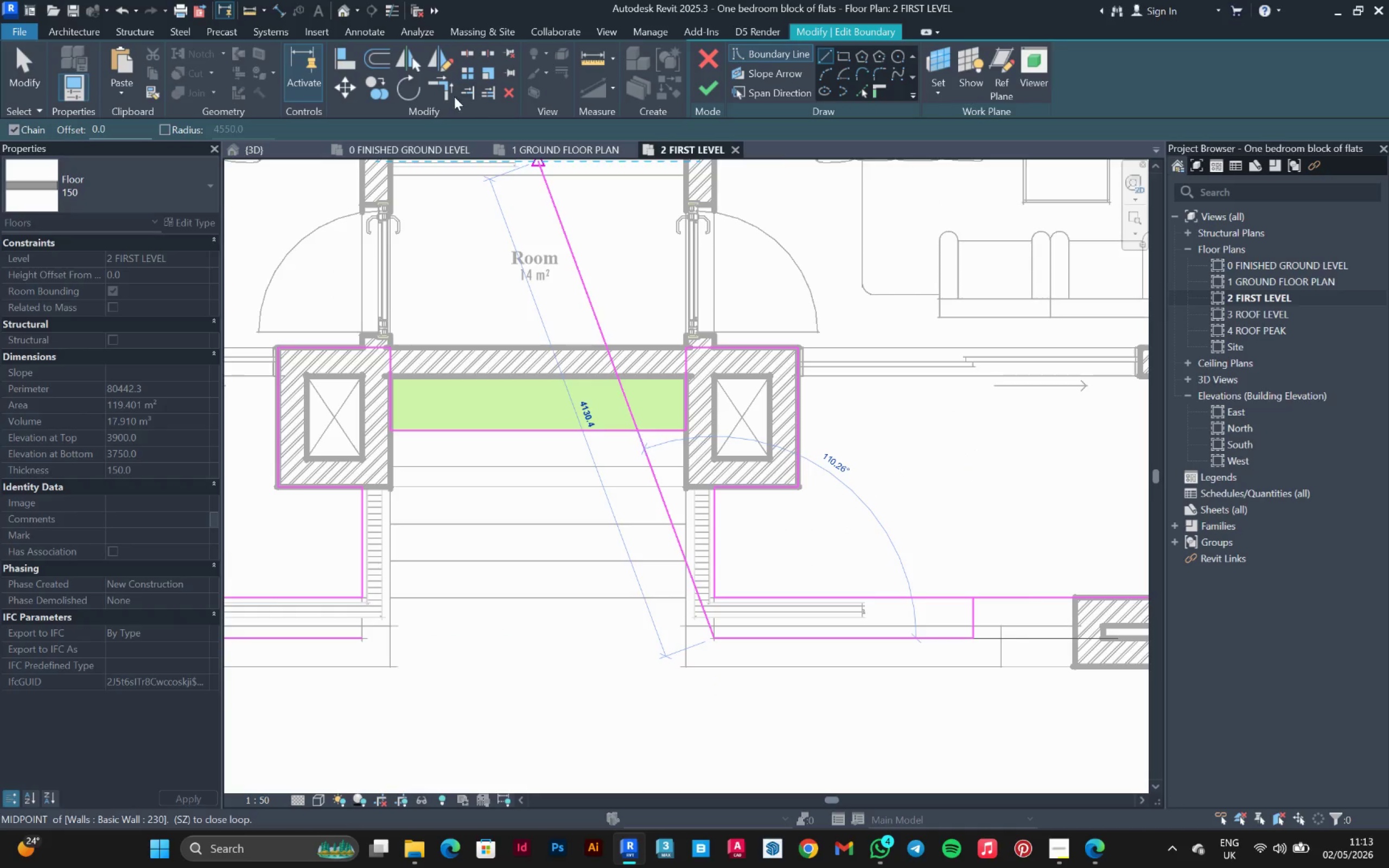 
left_click([448, 93])
 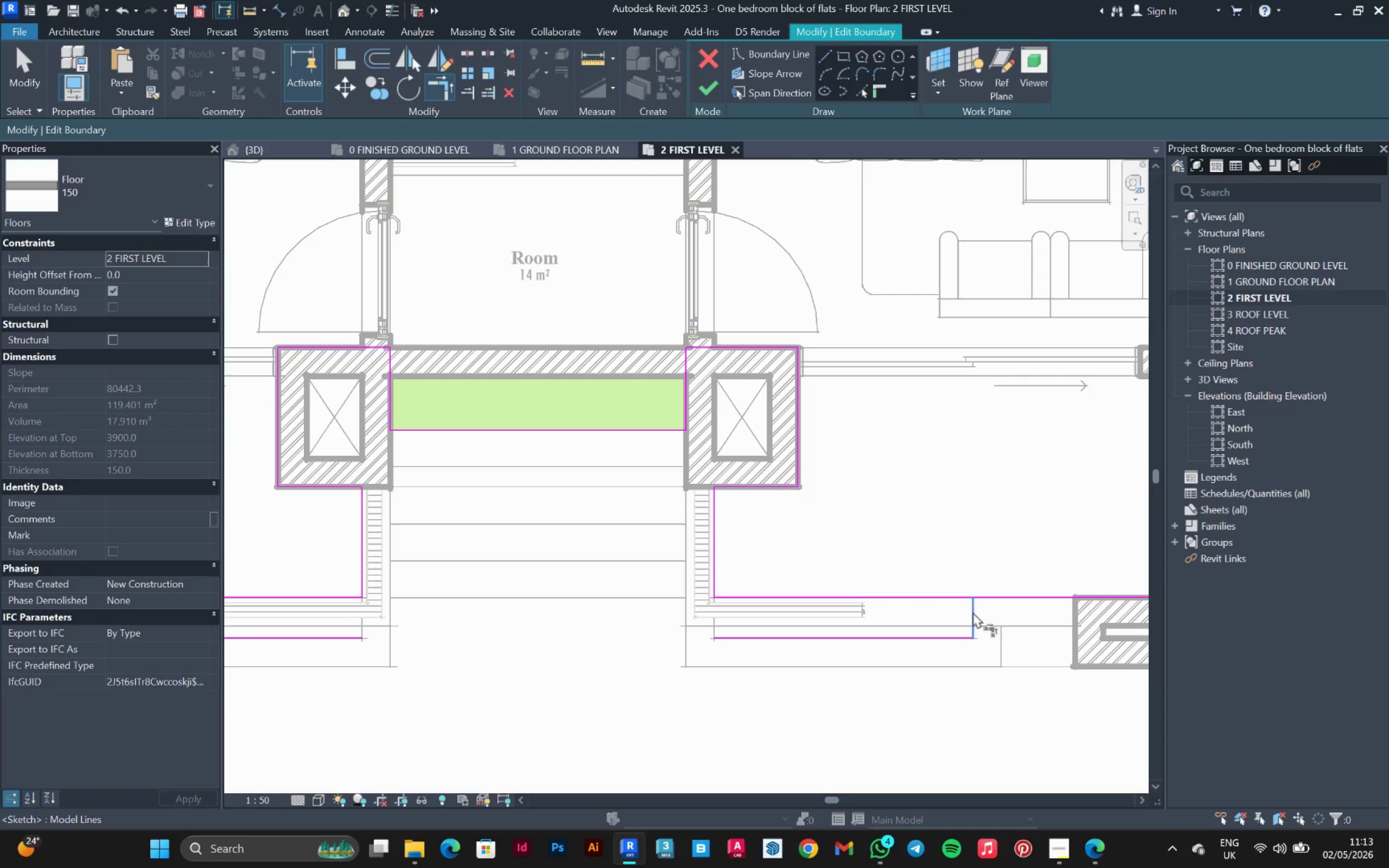 
left_click([991, 598])
 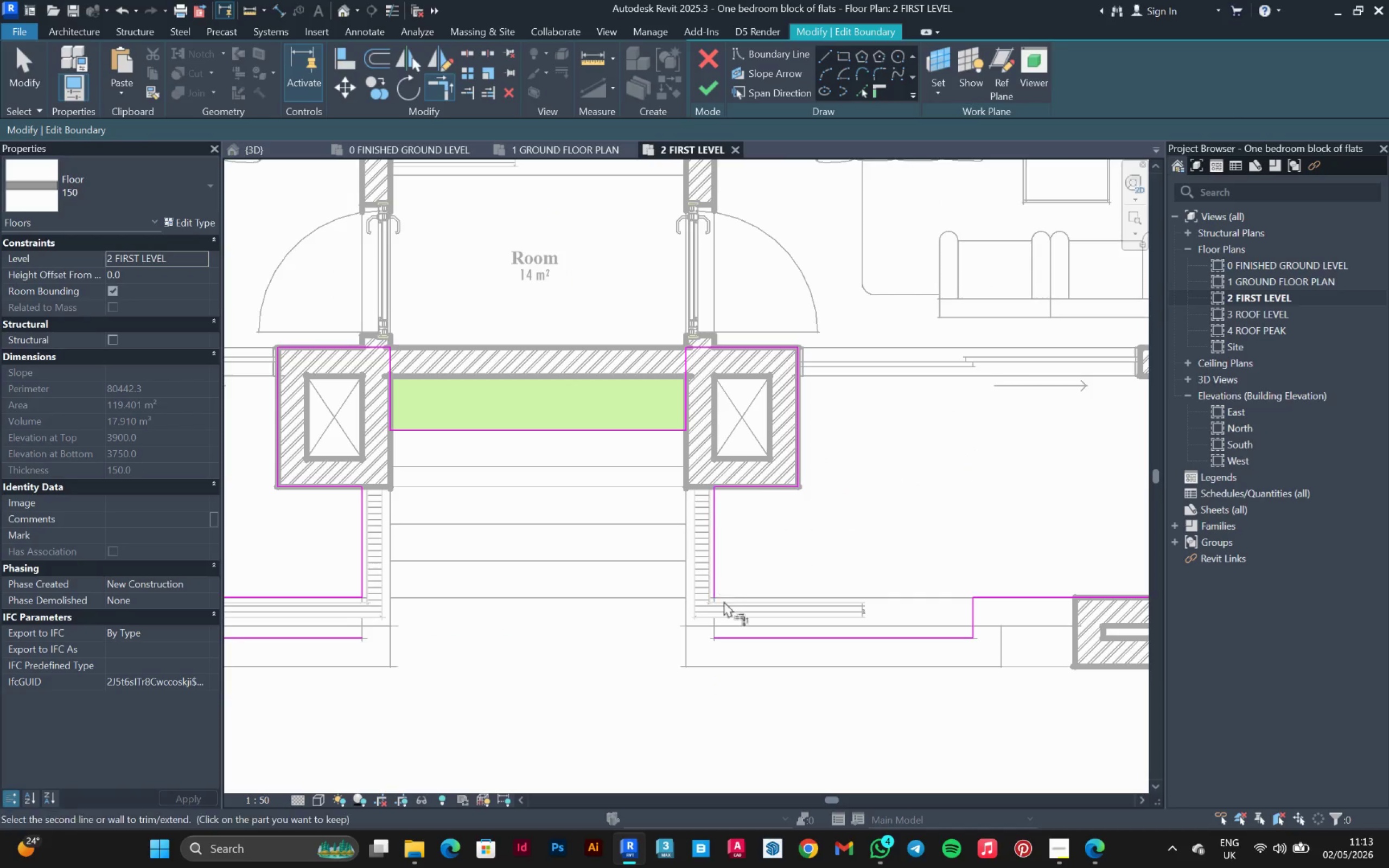 
left_click([732, 634])
 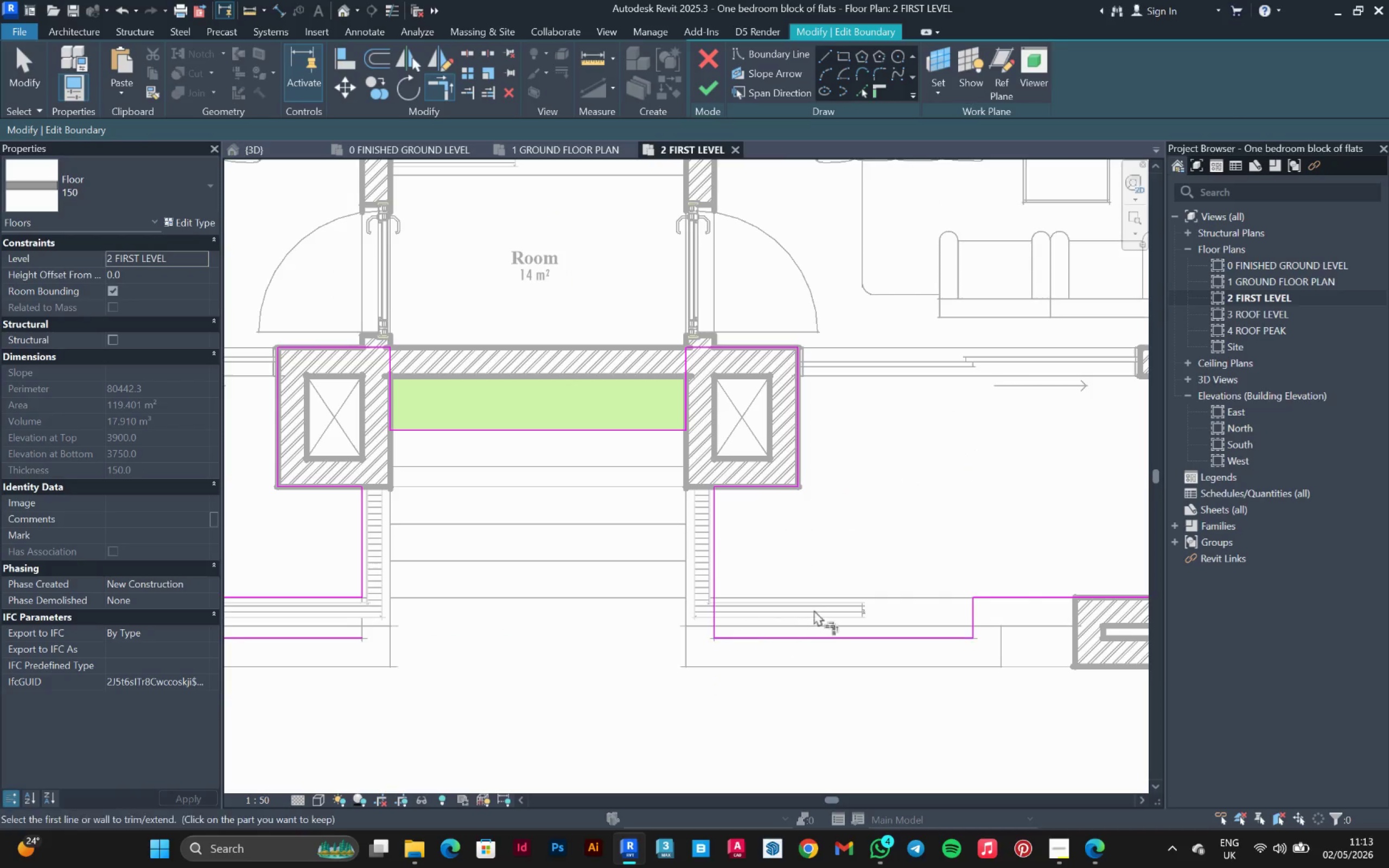 
left_click([516, 590])
 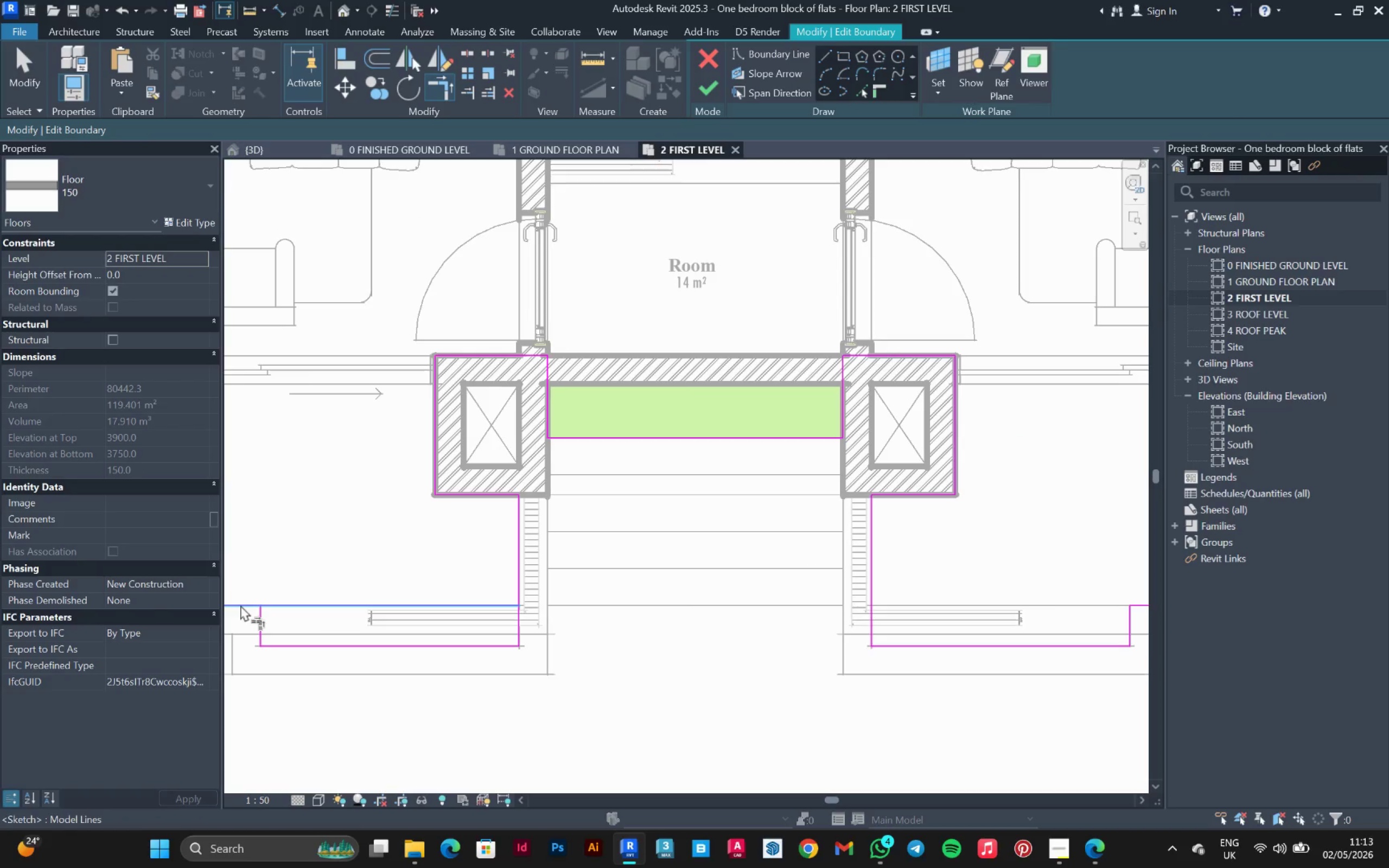 
scroll: coordinate [514, 593], scroll_direction: none, amount: 0.0
 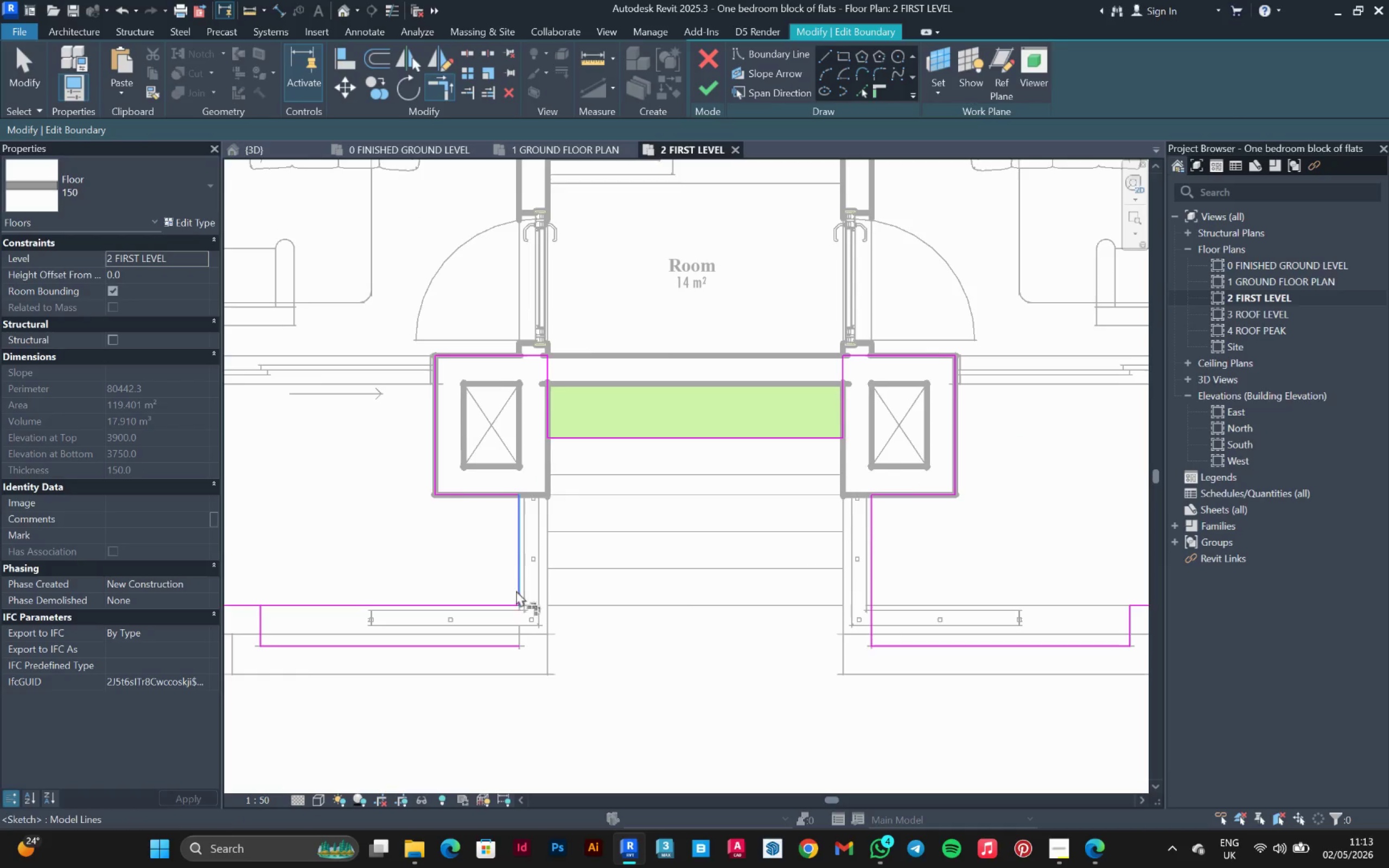 
left_click([257, 617])
 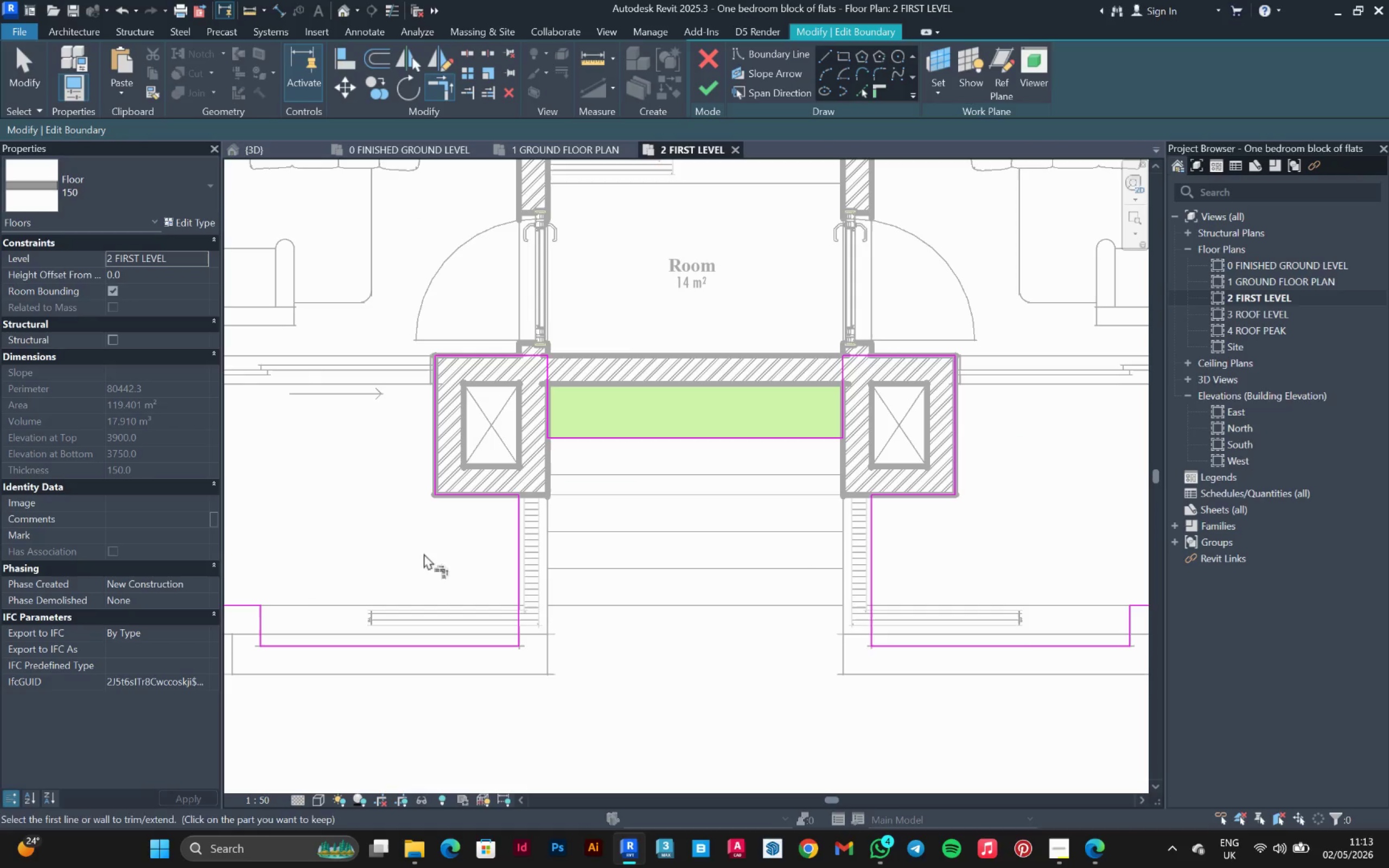 
key(Escape)
 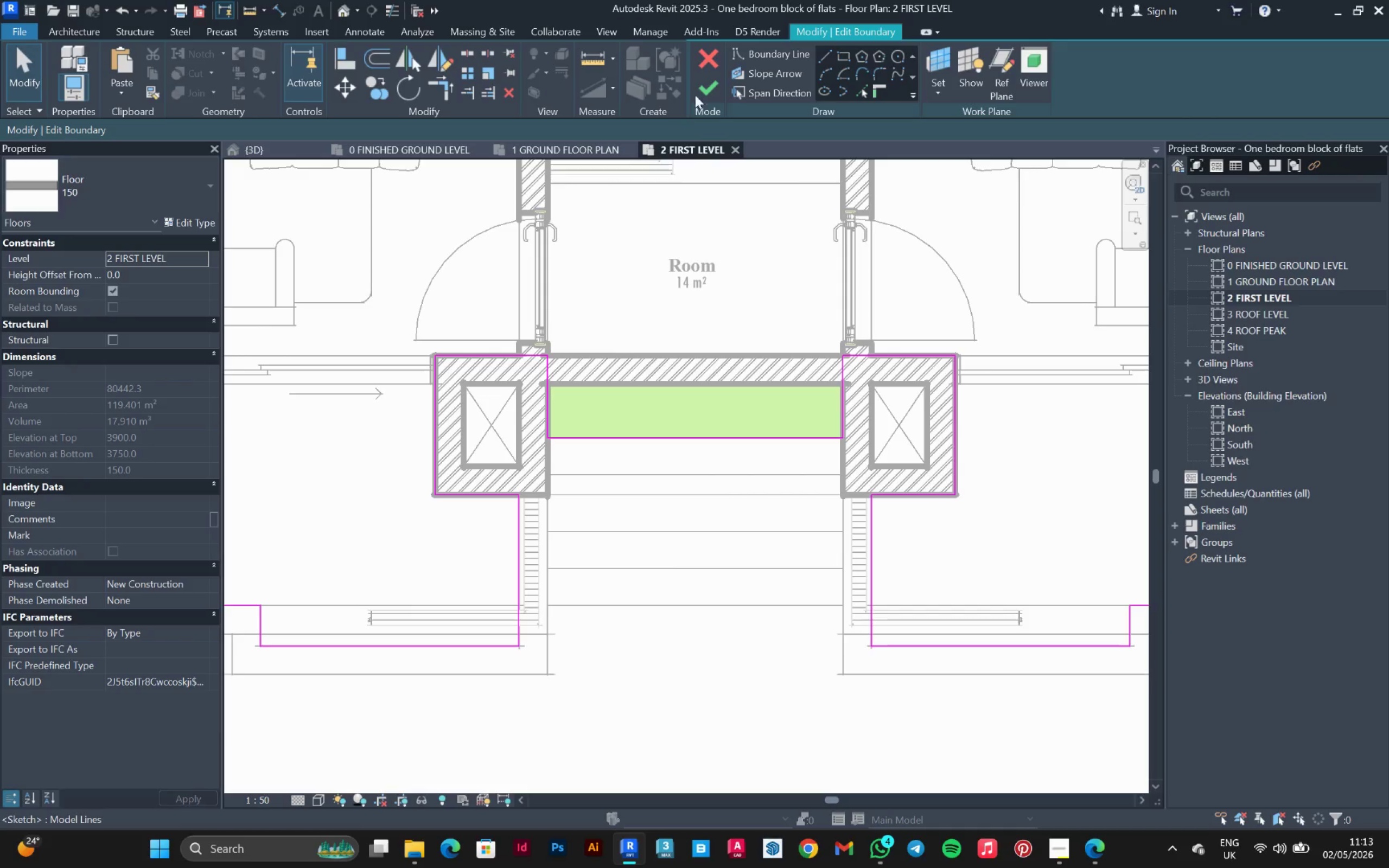 
left_click([703, 88])
 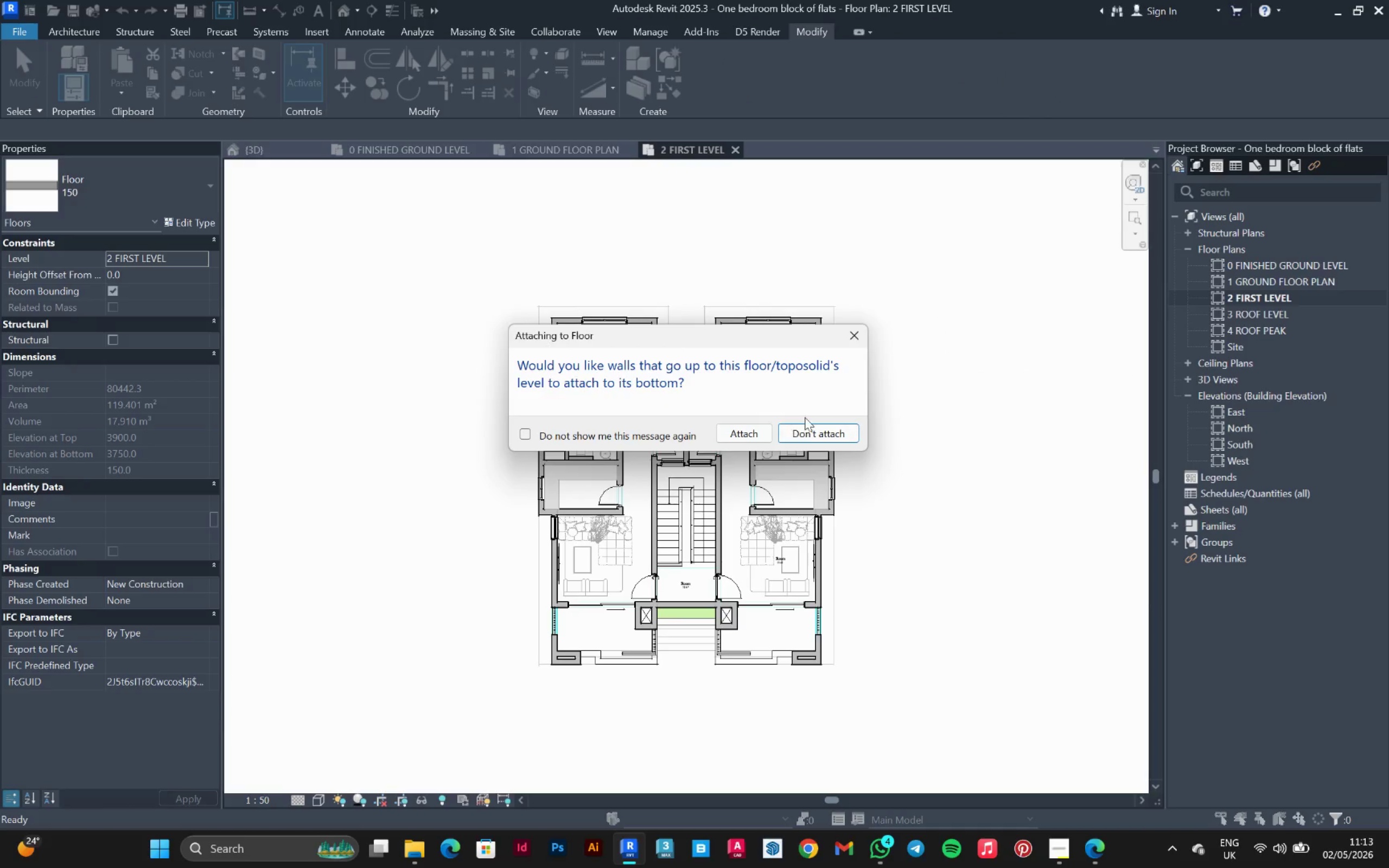 
left_click([808, 441])
 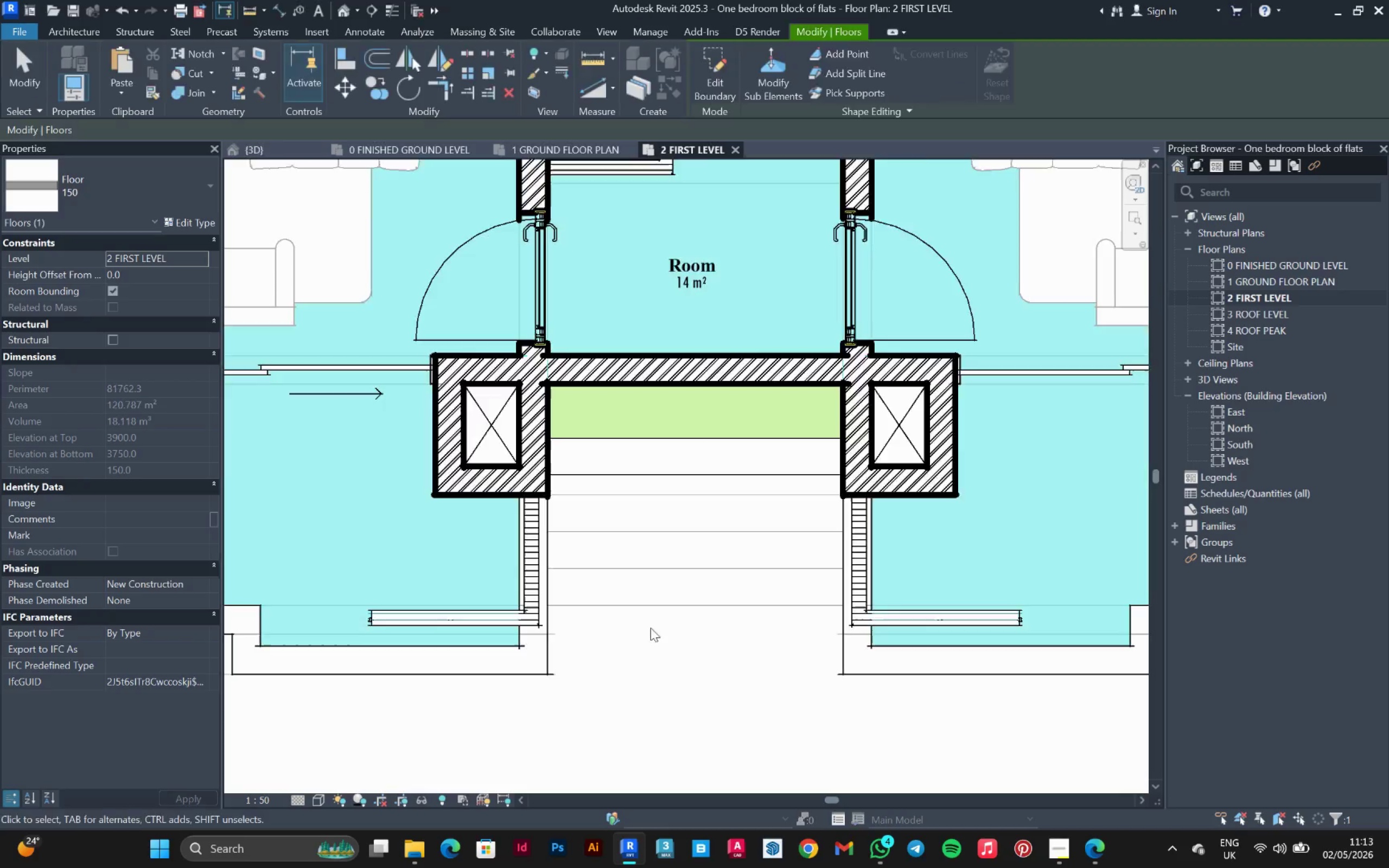 
scroll: coordinate [479, 621], scroll_direction: up, amount: 6.0
 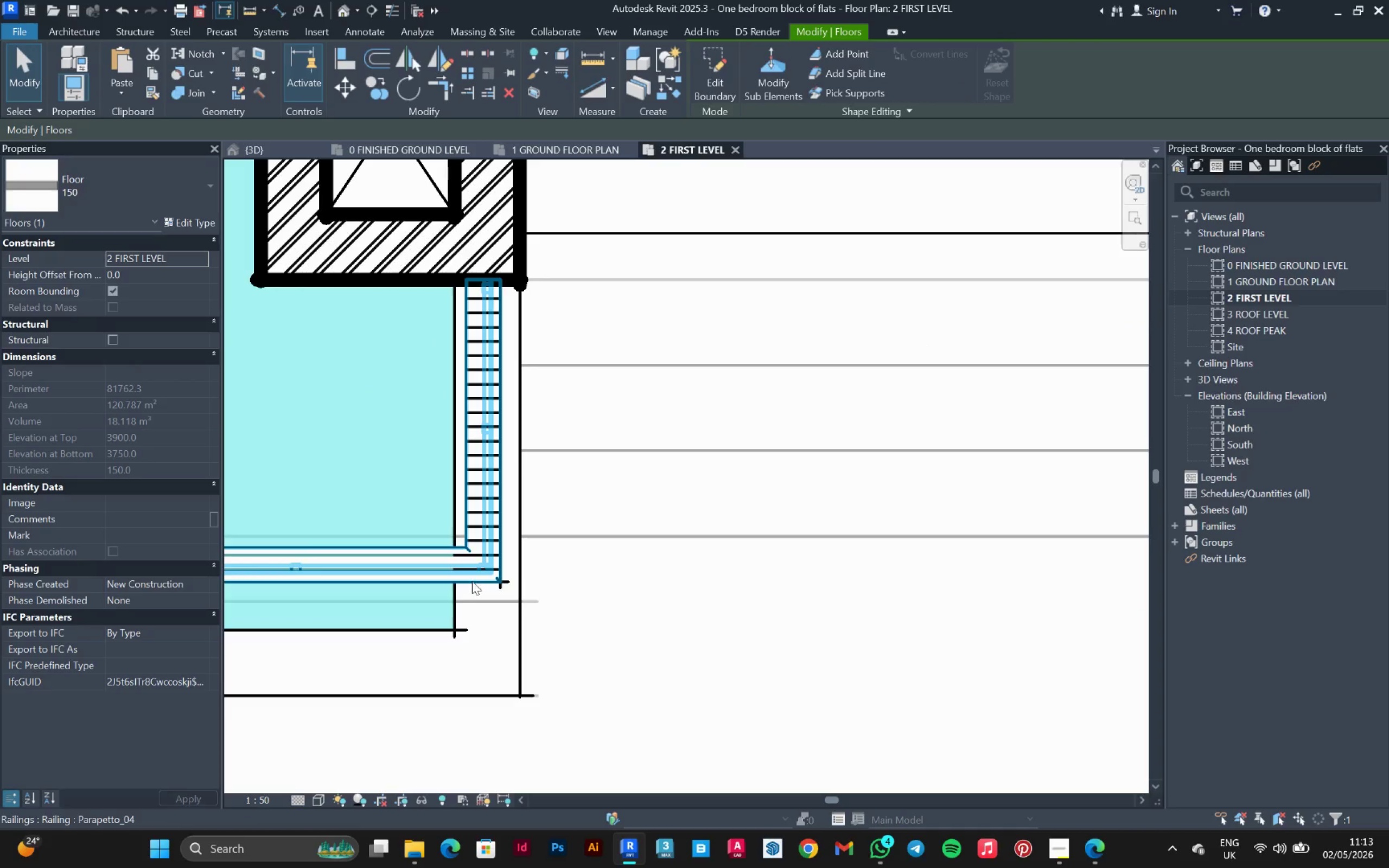 
left_click([472, 581])
 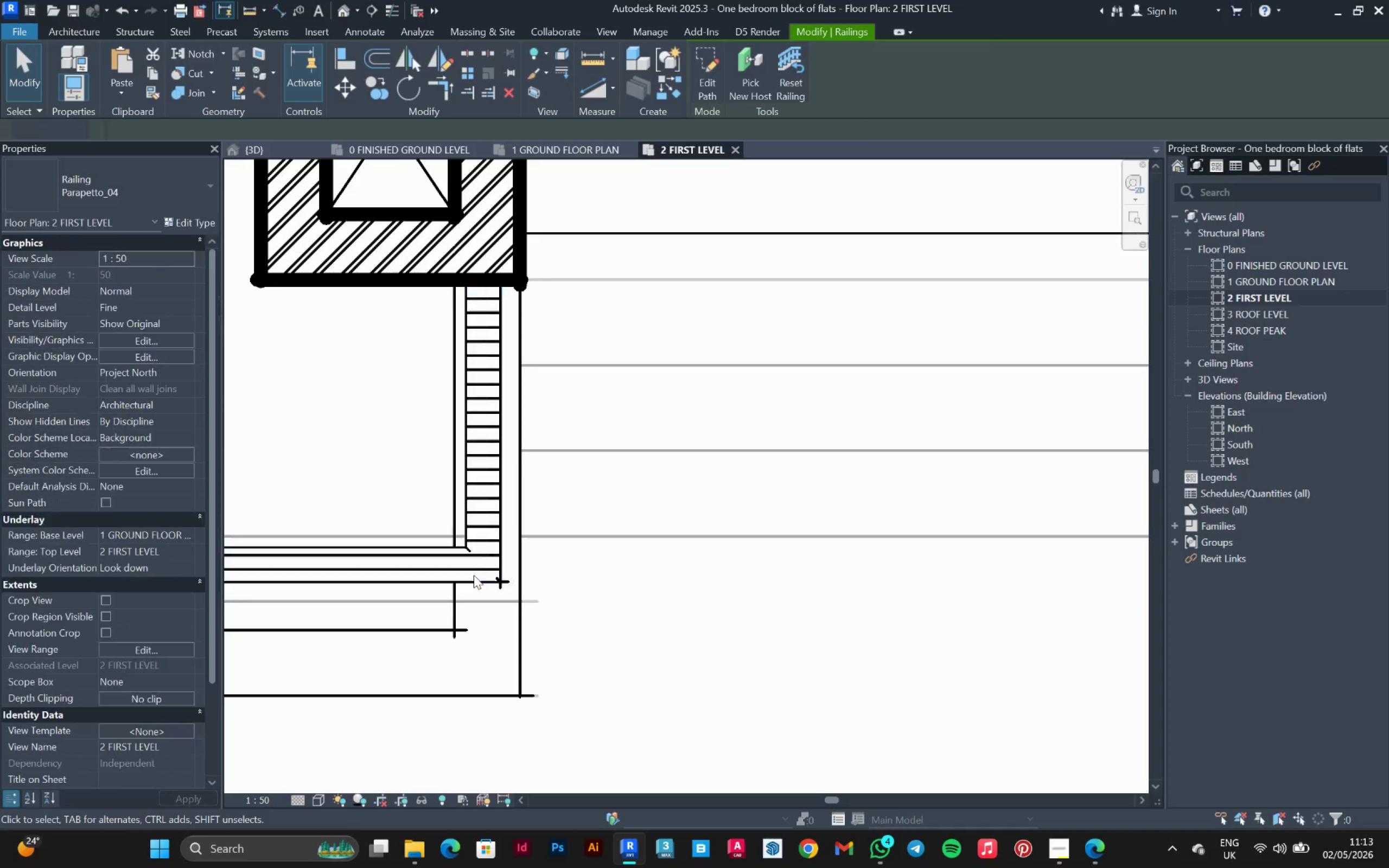 
double_click([474, 575])
 